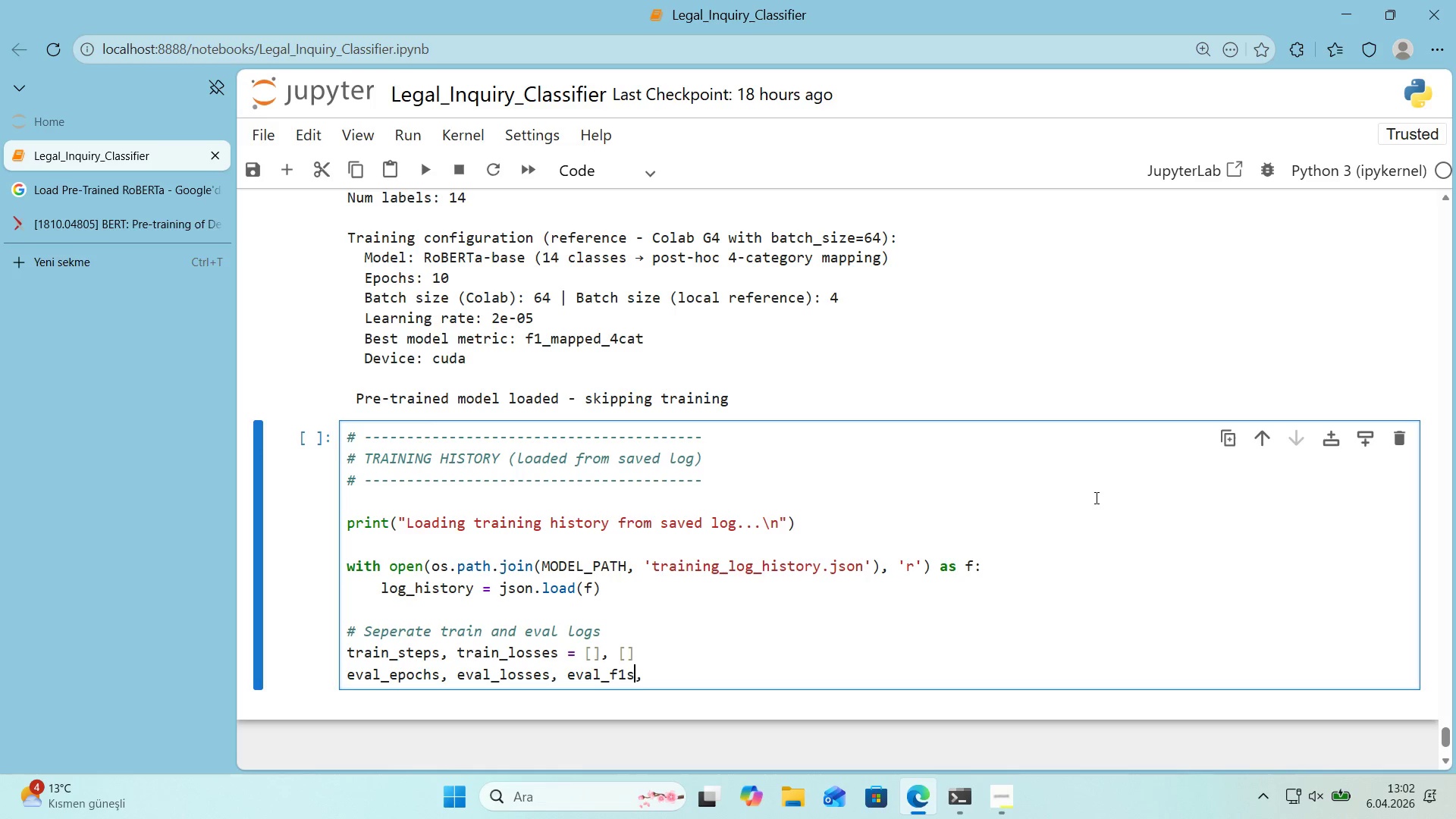 
key(ArrowRight)
 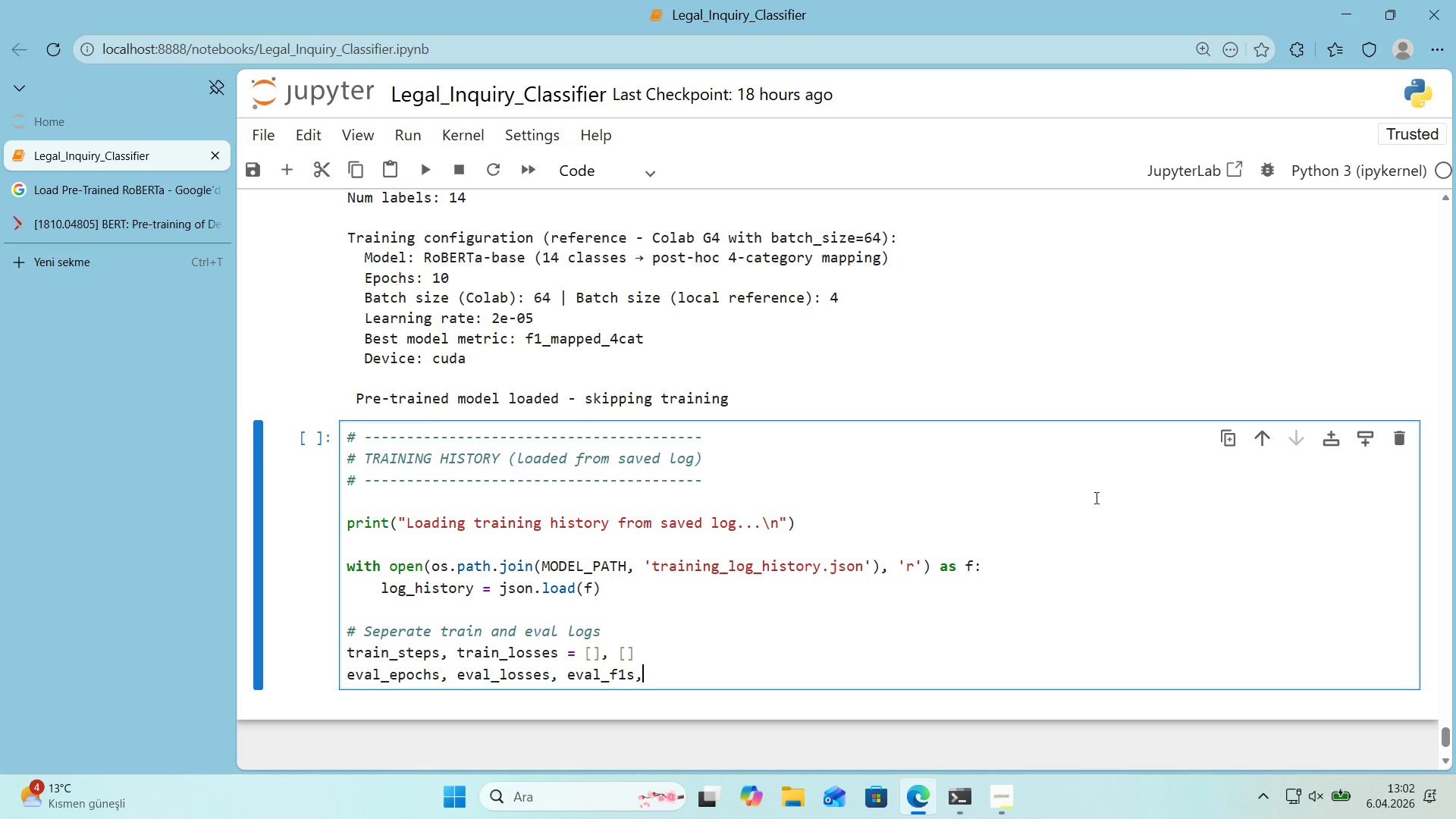 
type( eval_accs ) )
 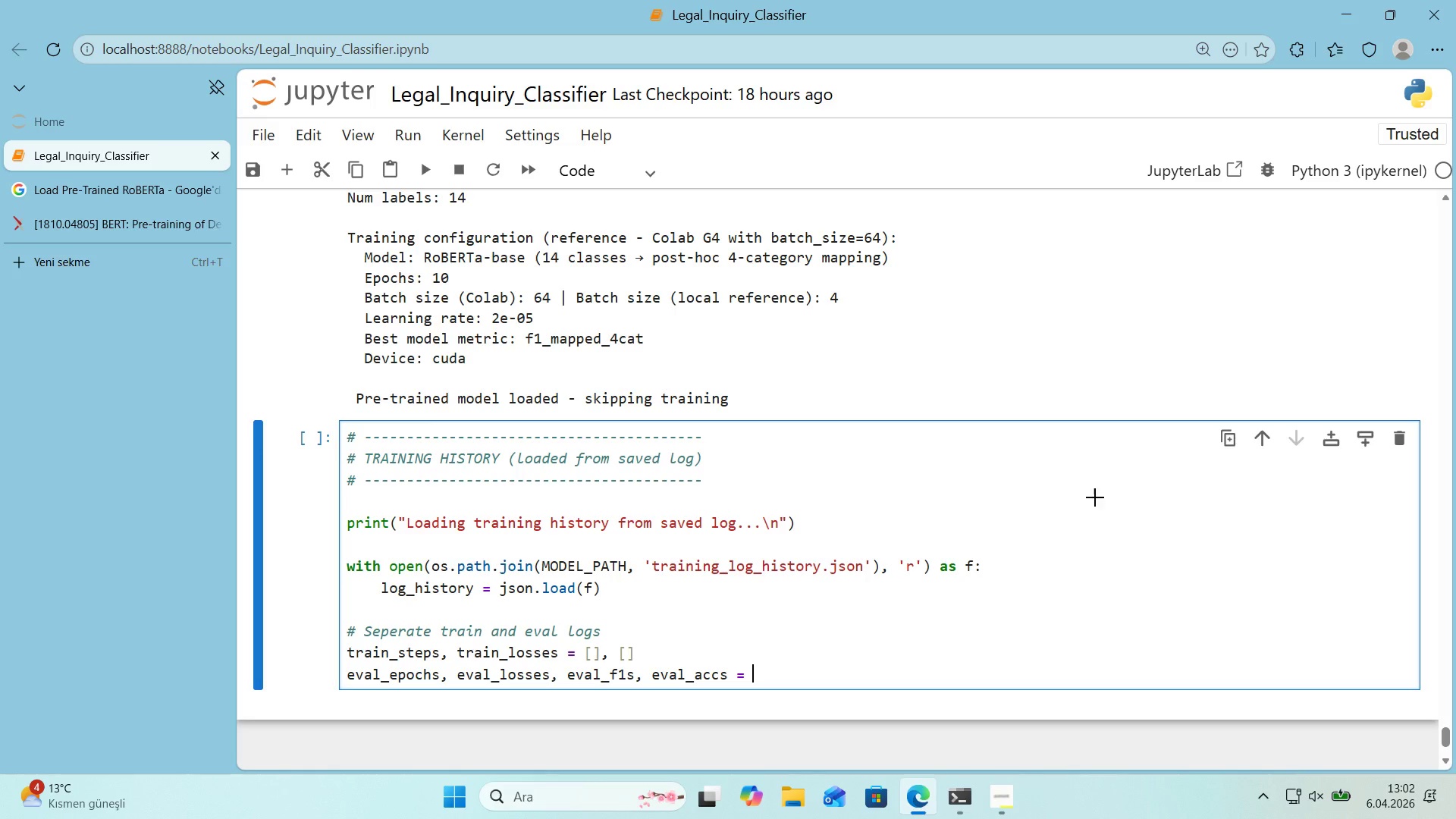 
key(Alt+Control+8)
 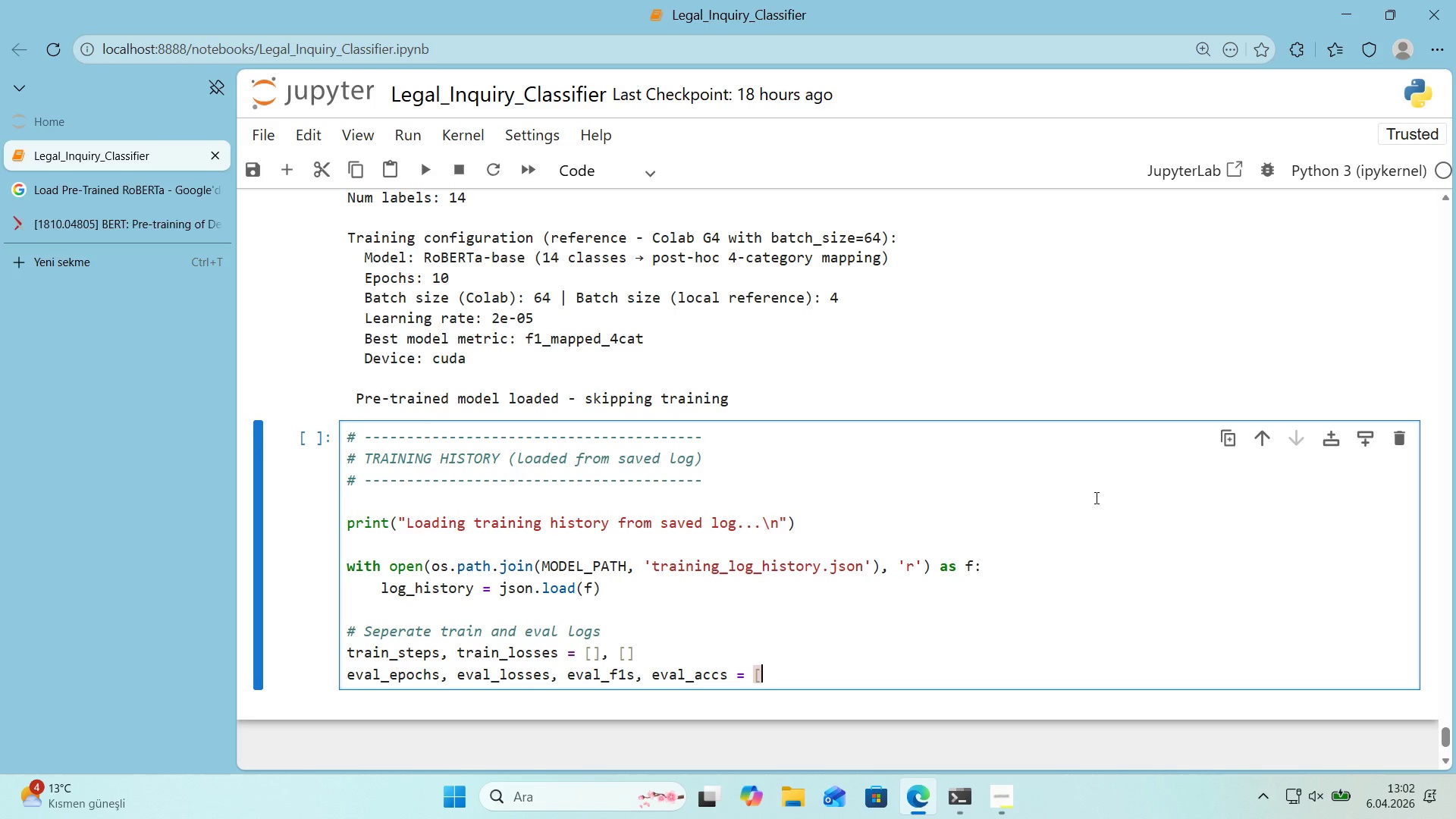 
key(Alt+Control+9)
 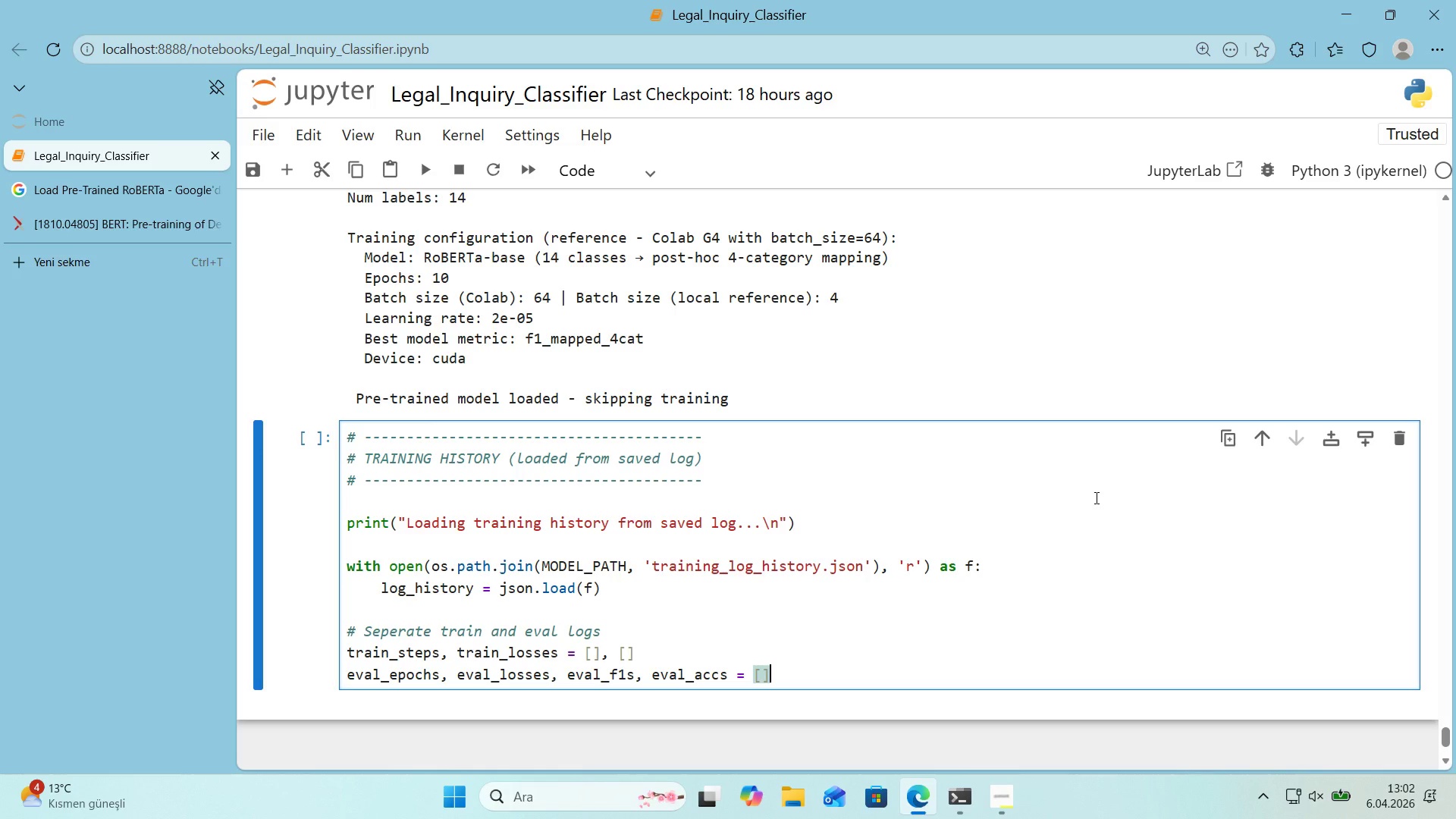 
key(Comma)
 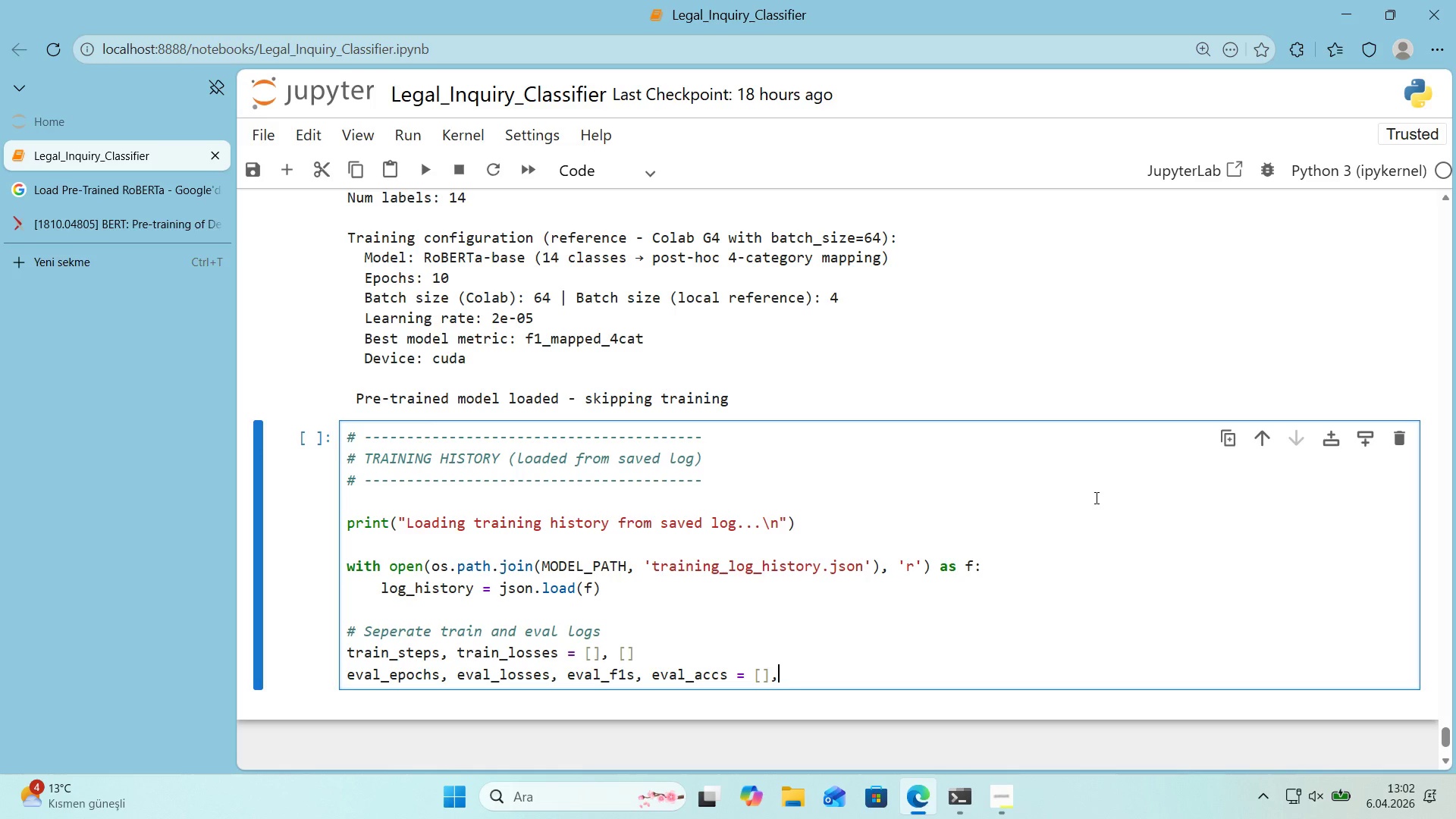 
key(Space)
 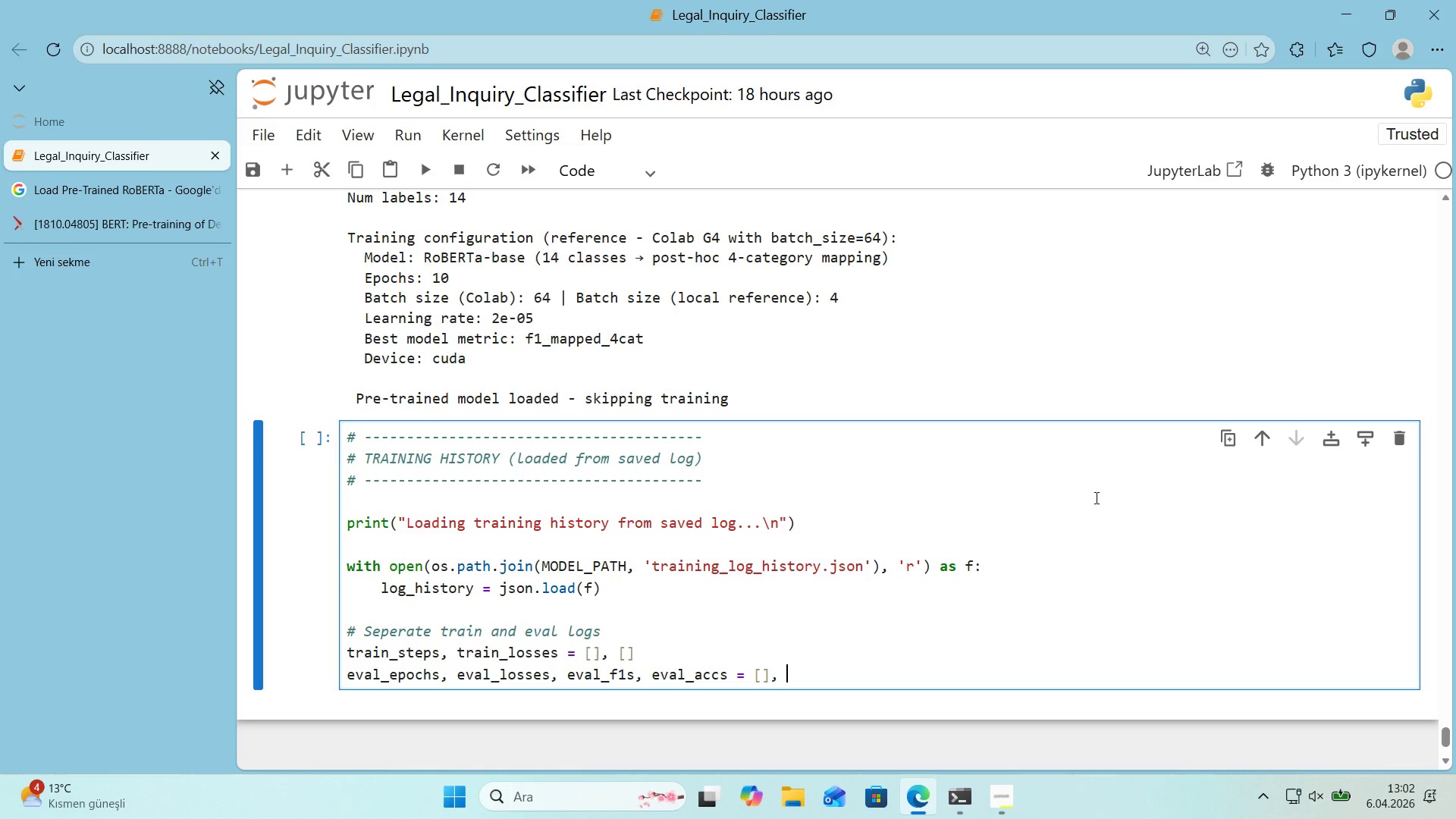 
key(Alt+Control+8)
 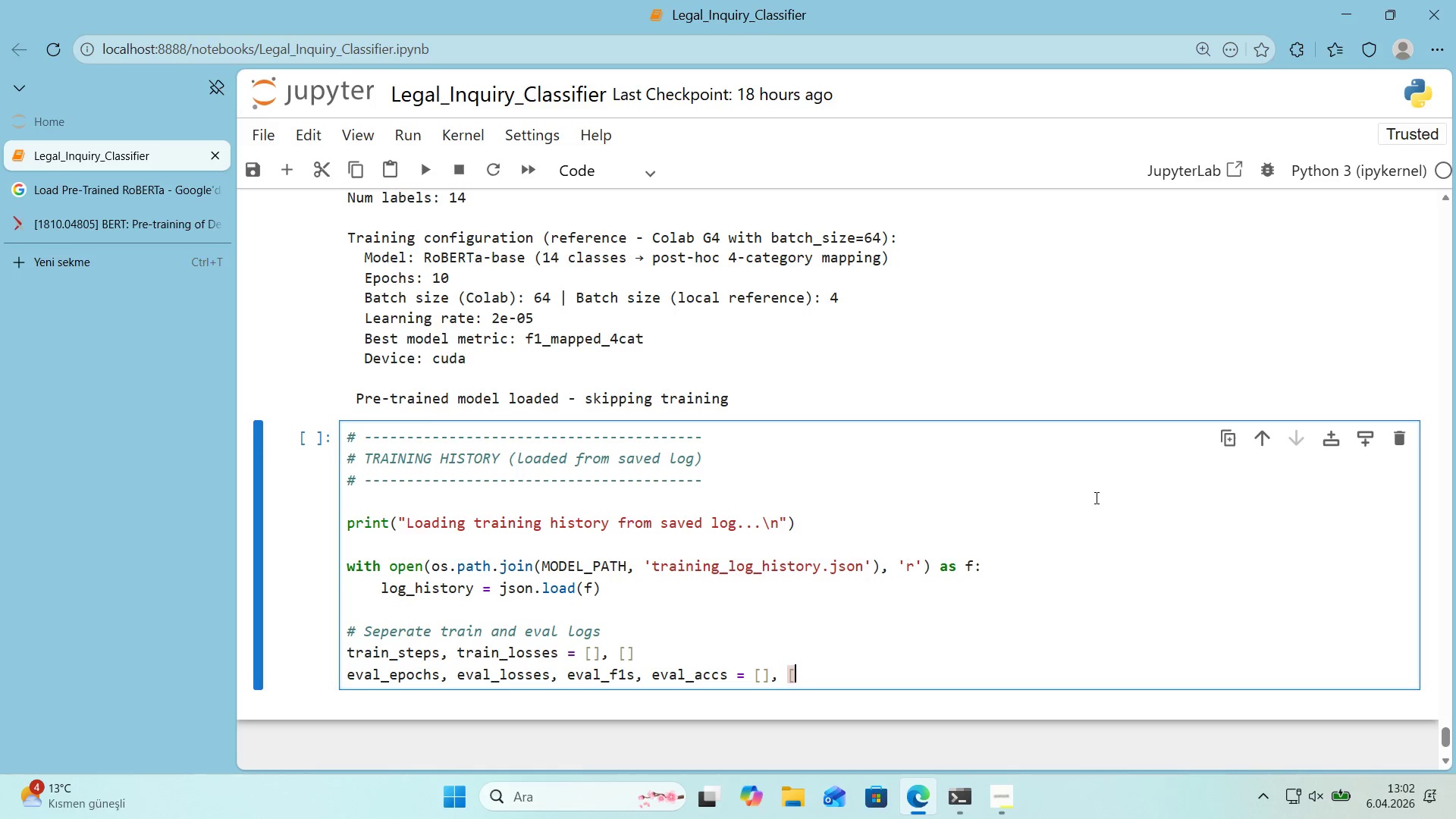 
key(Alt+Control+9)
 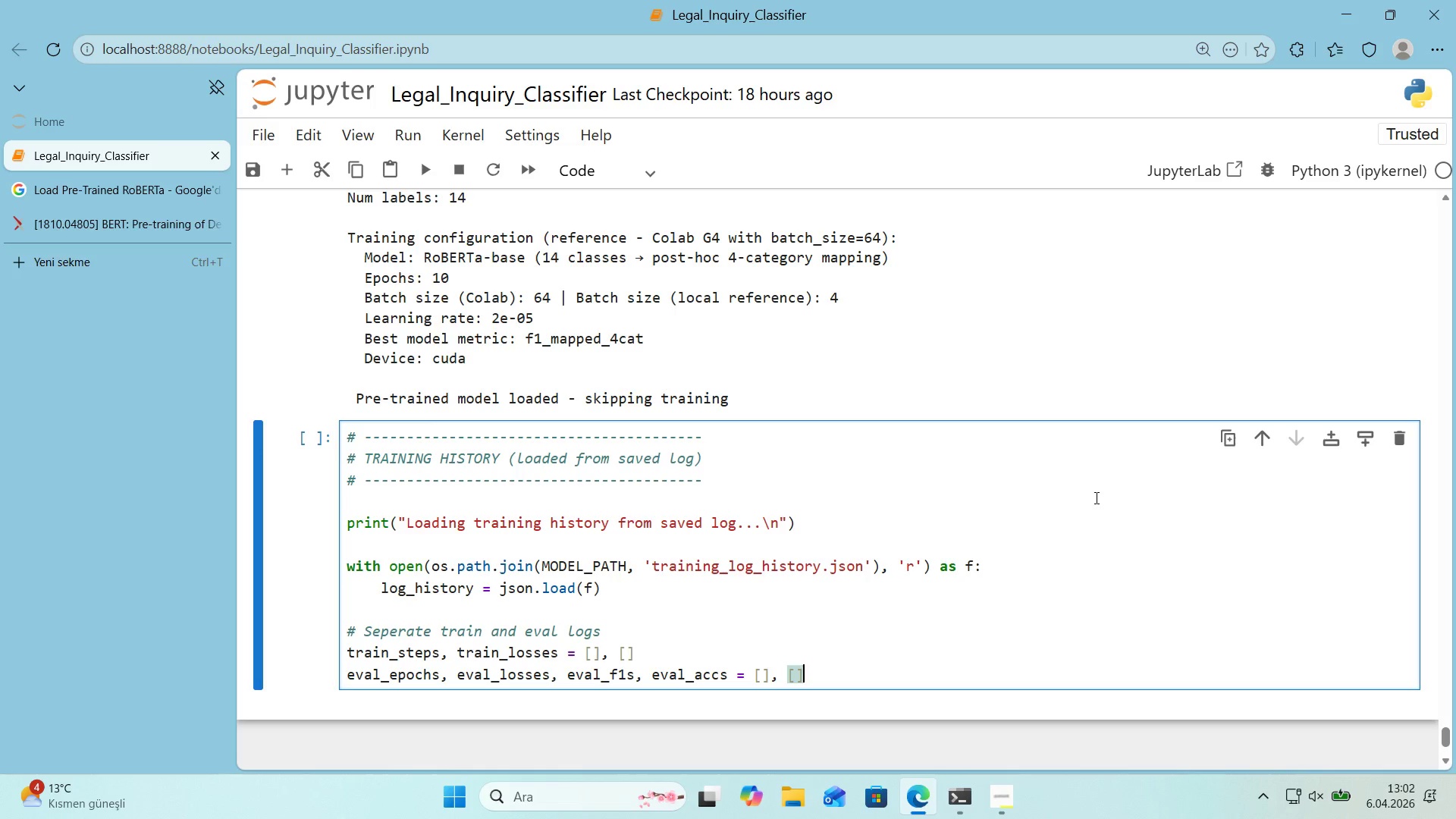 
key(Comma)
 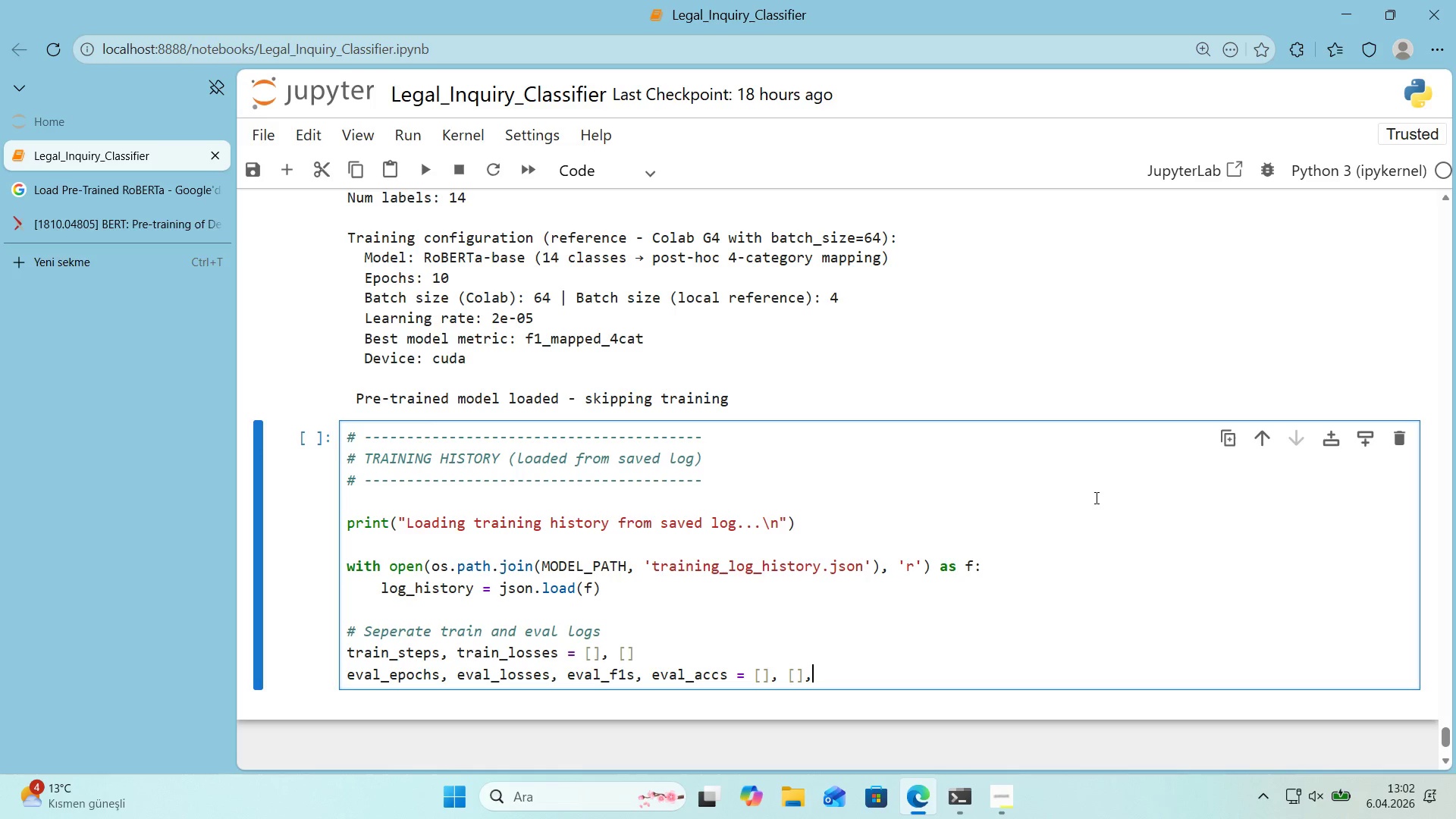 
key(Space)
 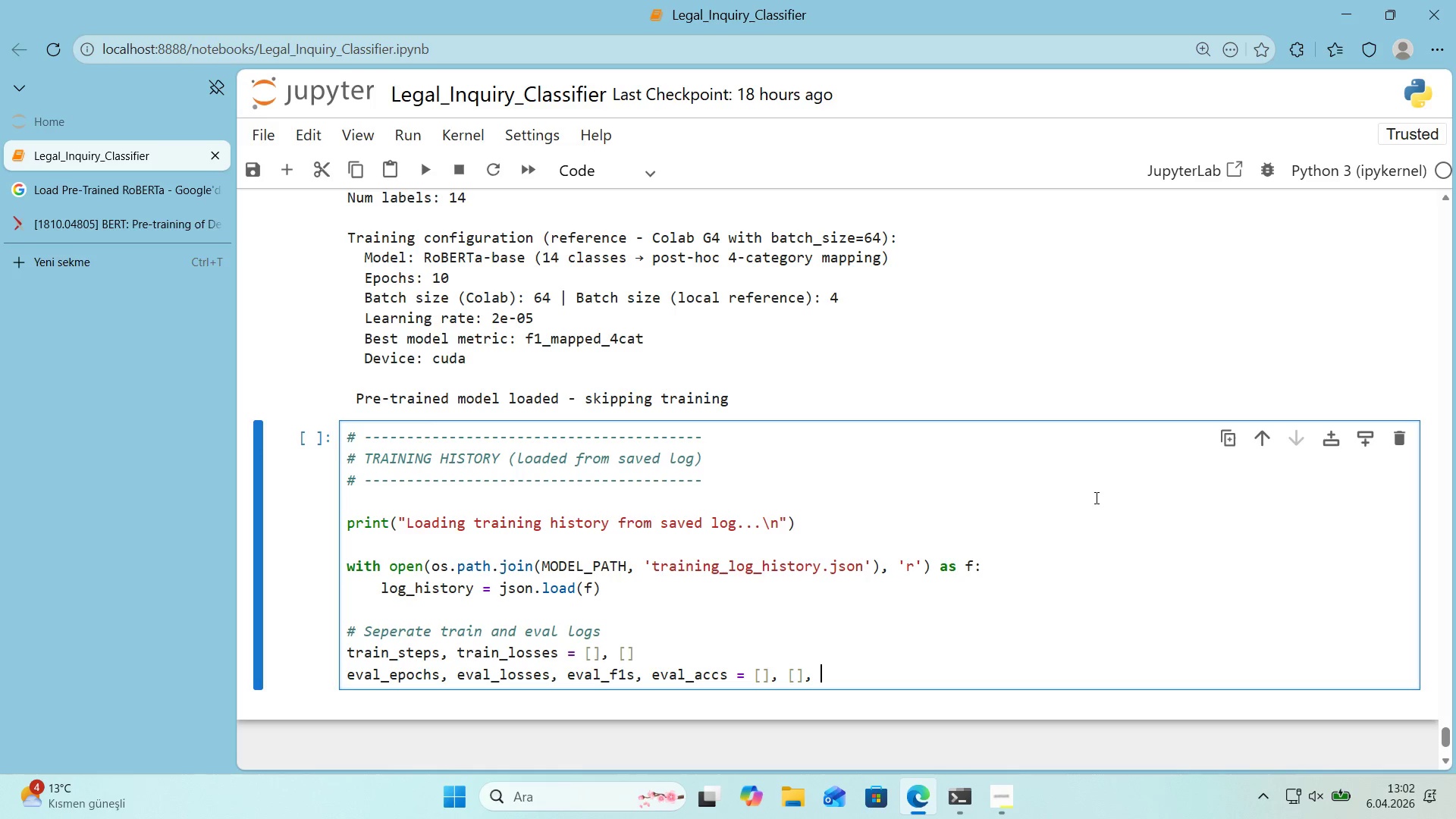 
key(Alt+Control+8)
 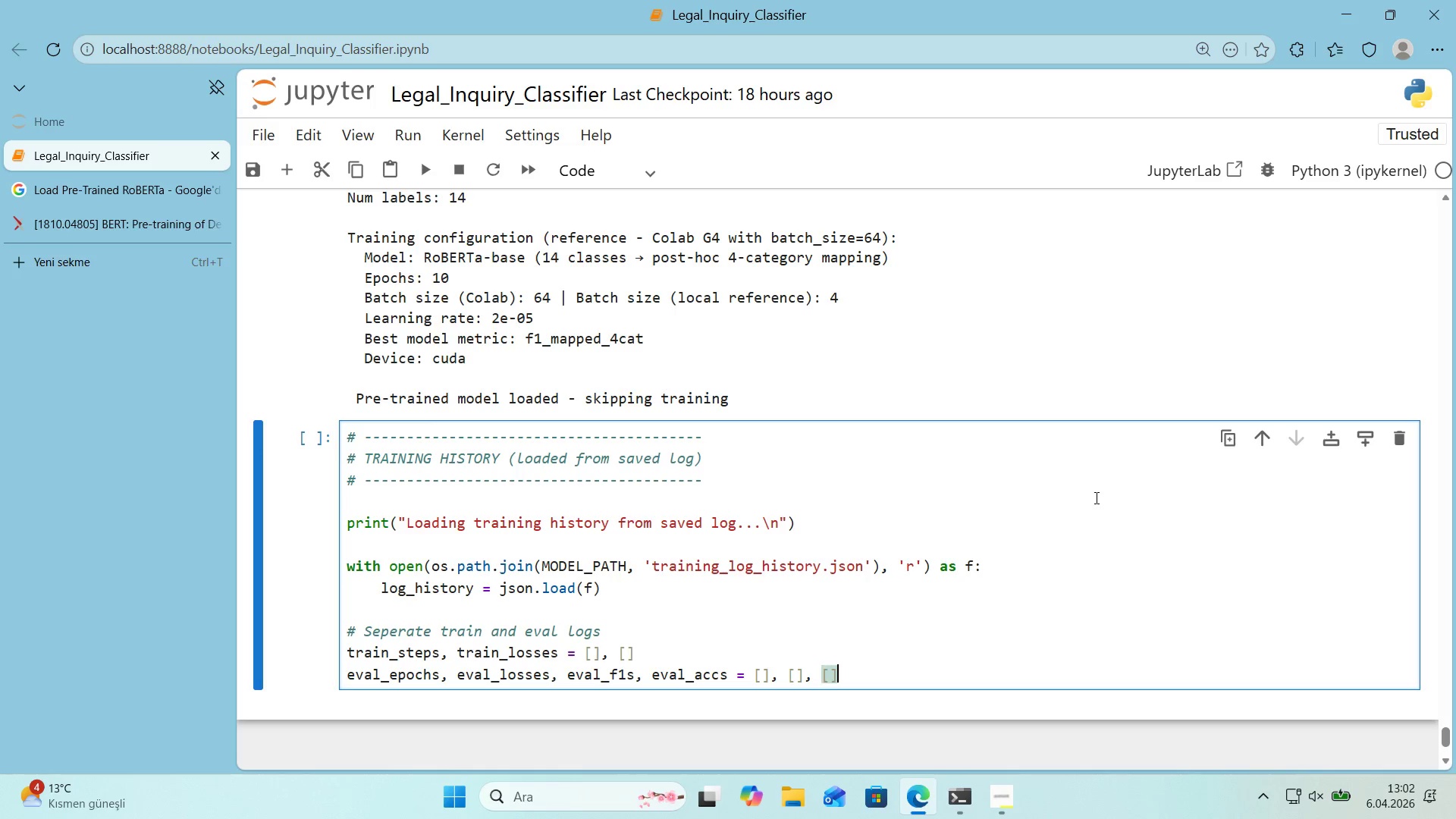 
key(Alt+Control+9)
 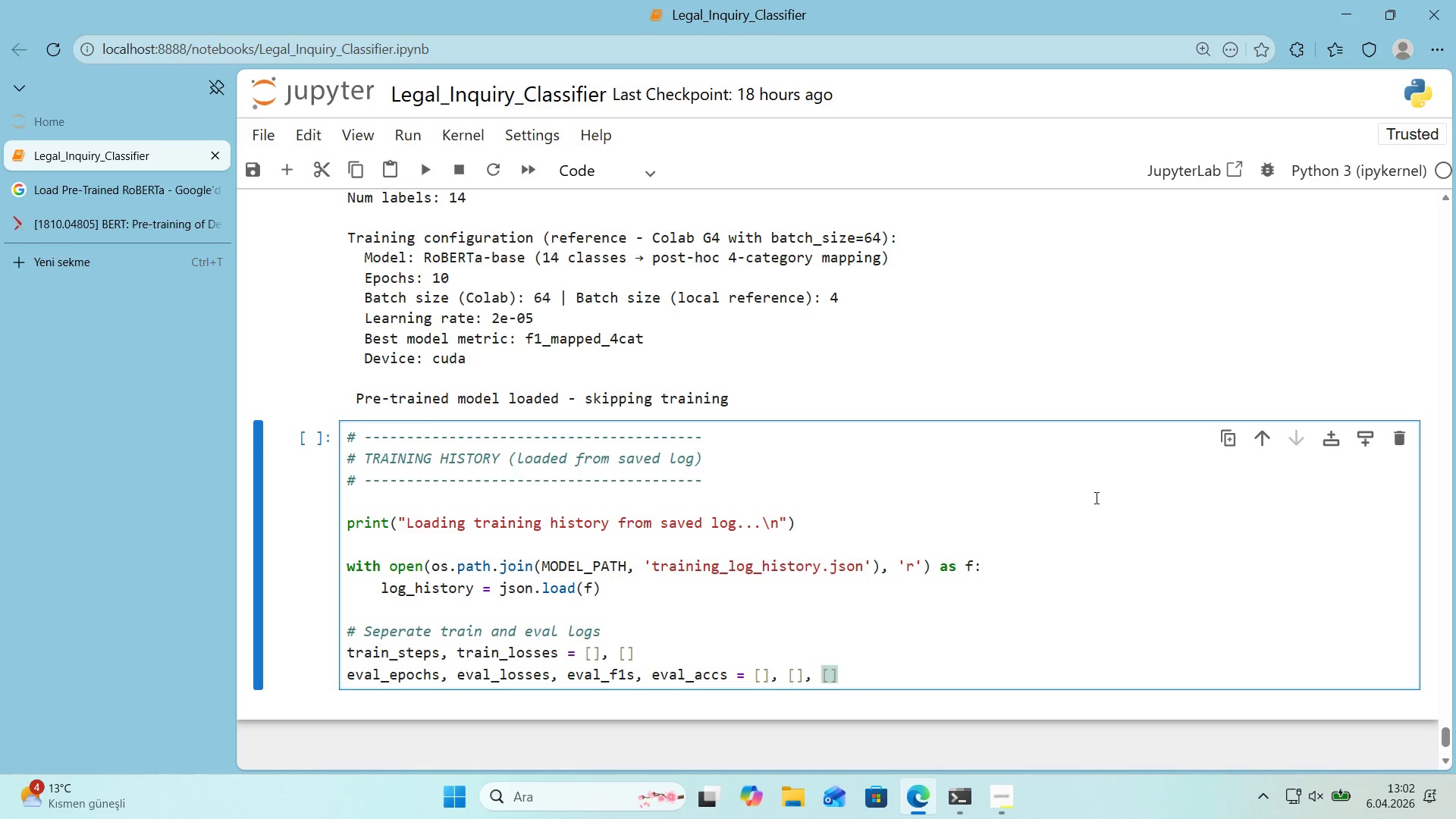 
key(Comma)
 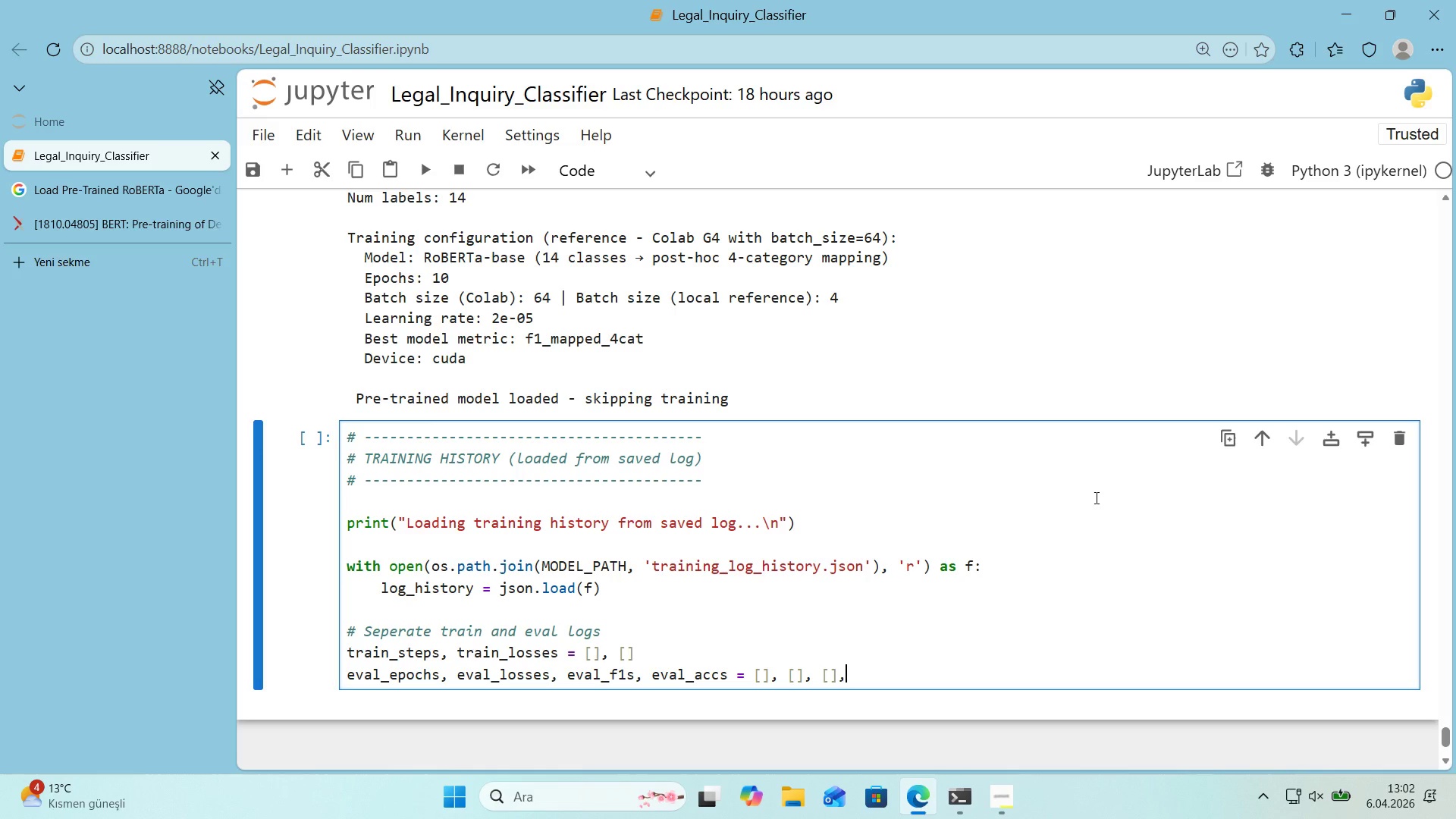 
key(Space)
 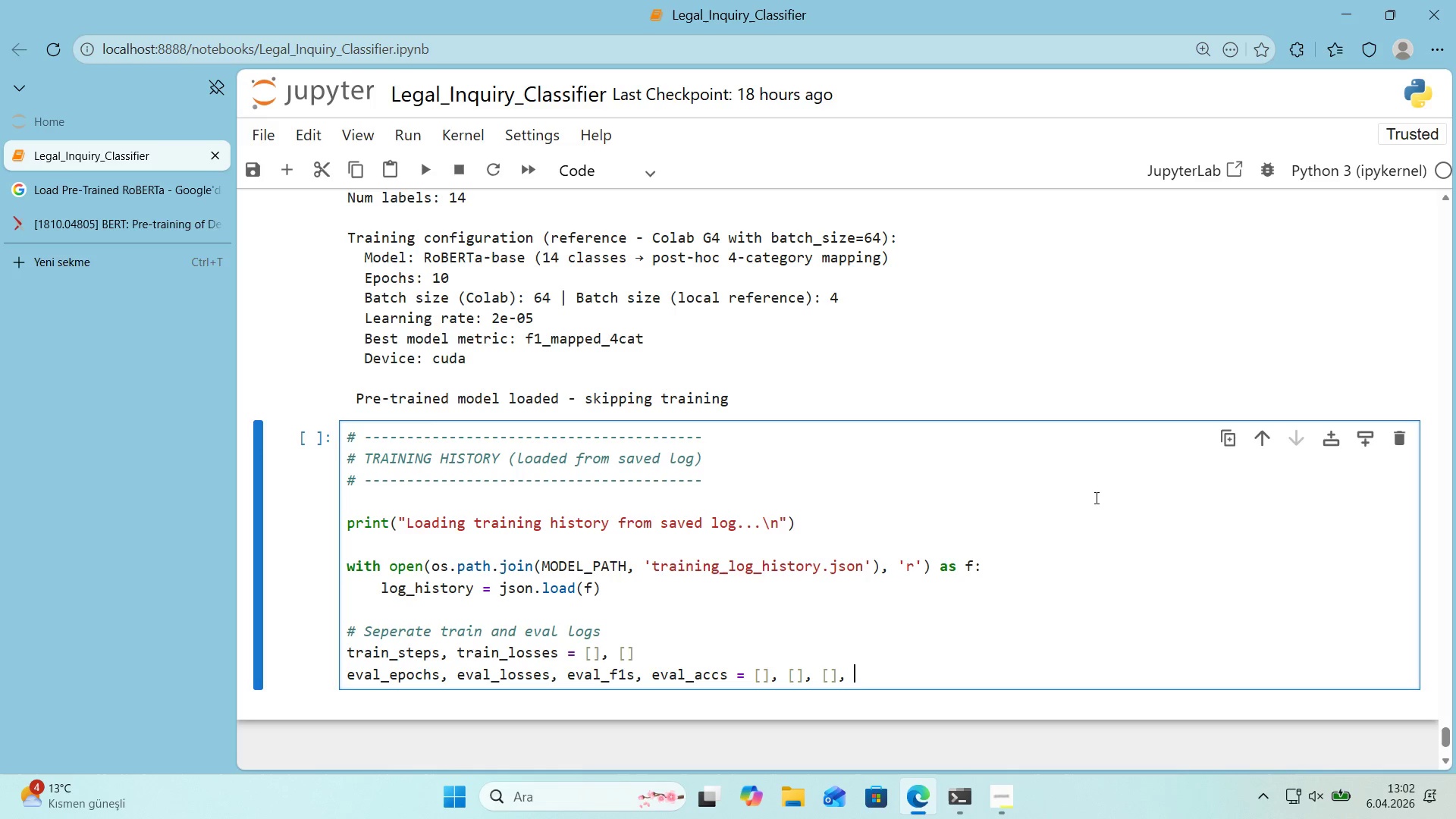 
key(Alt+Control+8)
 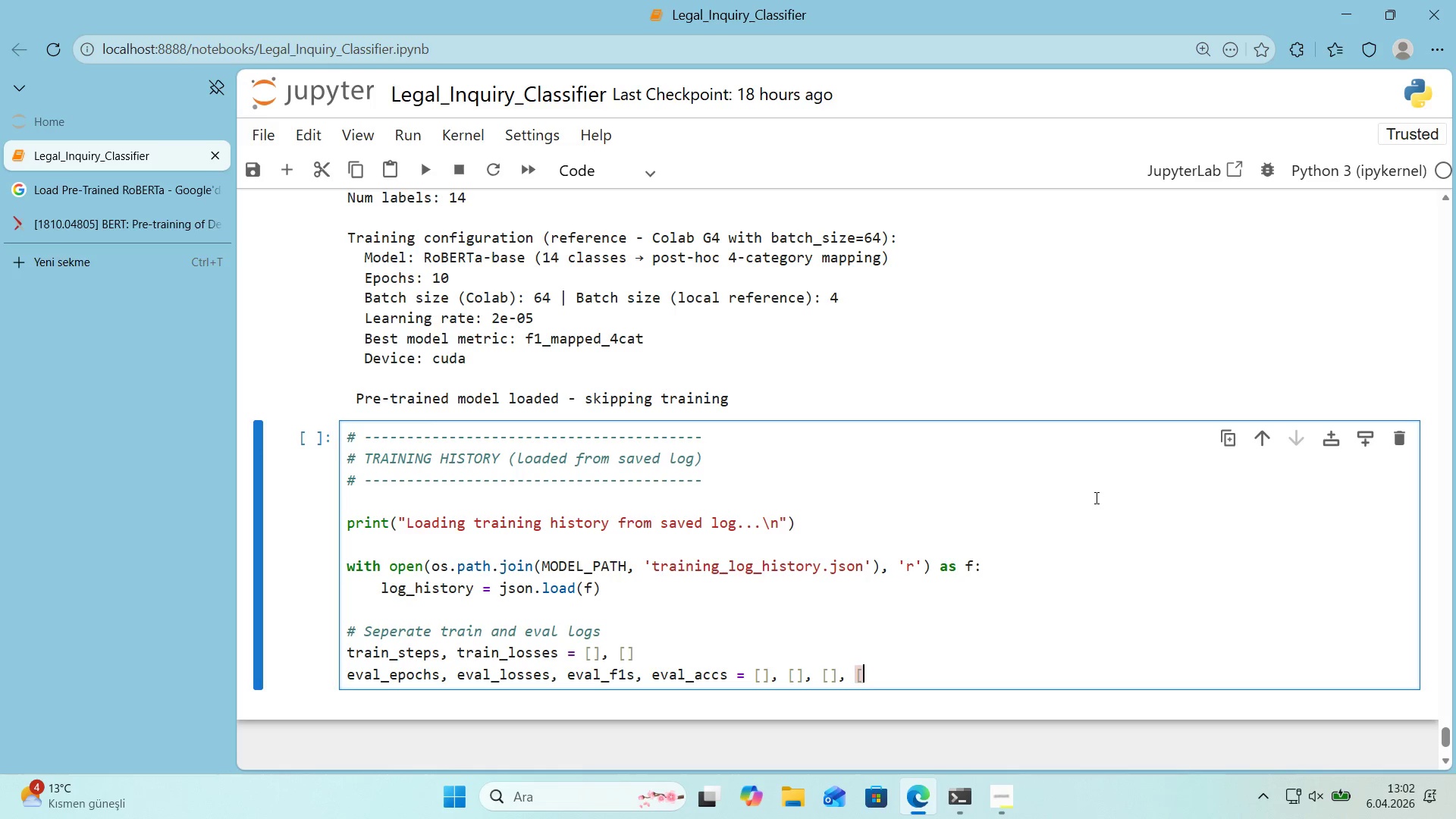 
key(Alt+Control+9)
 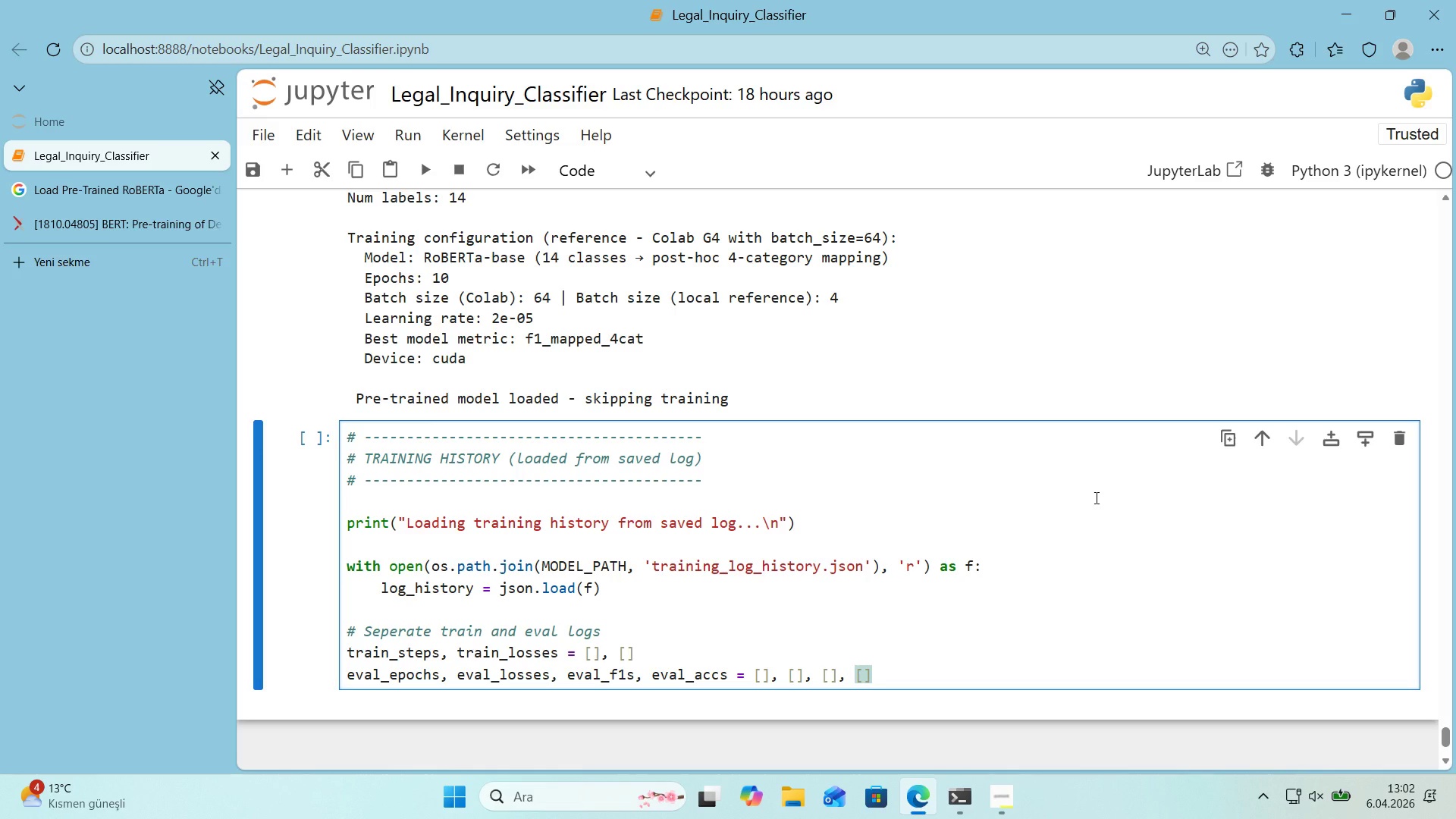 
key(Enter)
 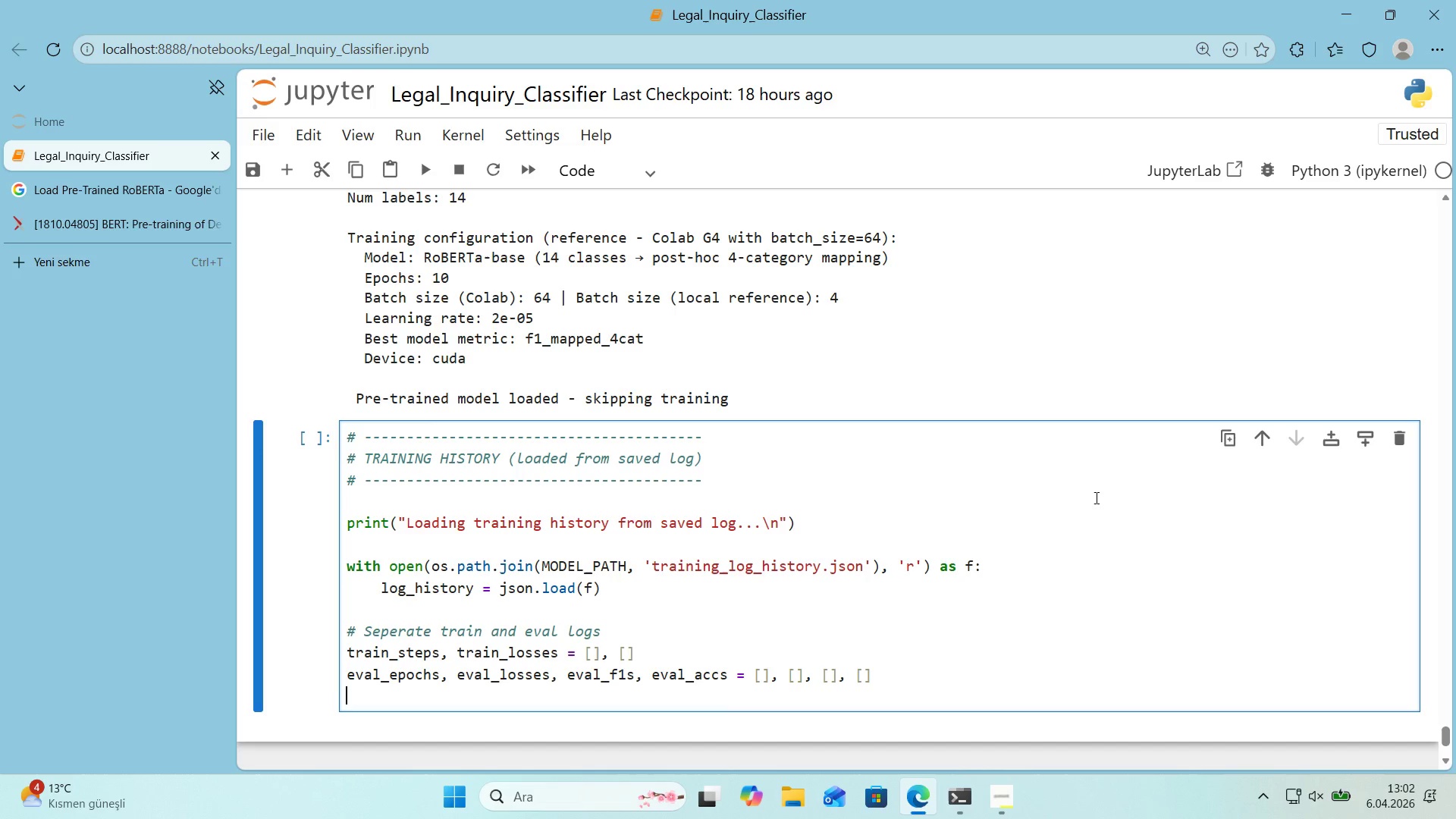 
type(eval_f1s_mapped ) )
 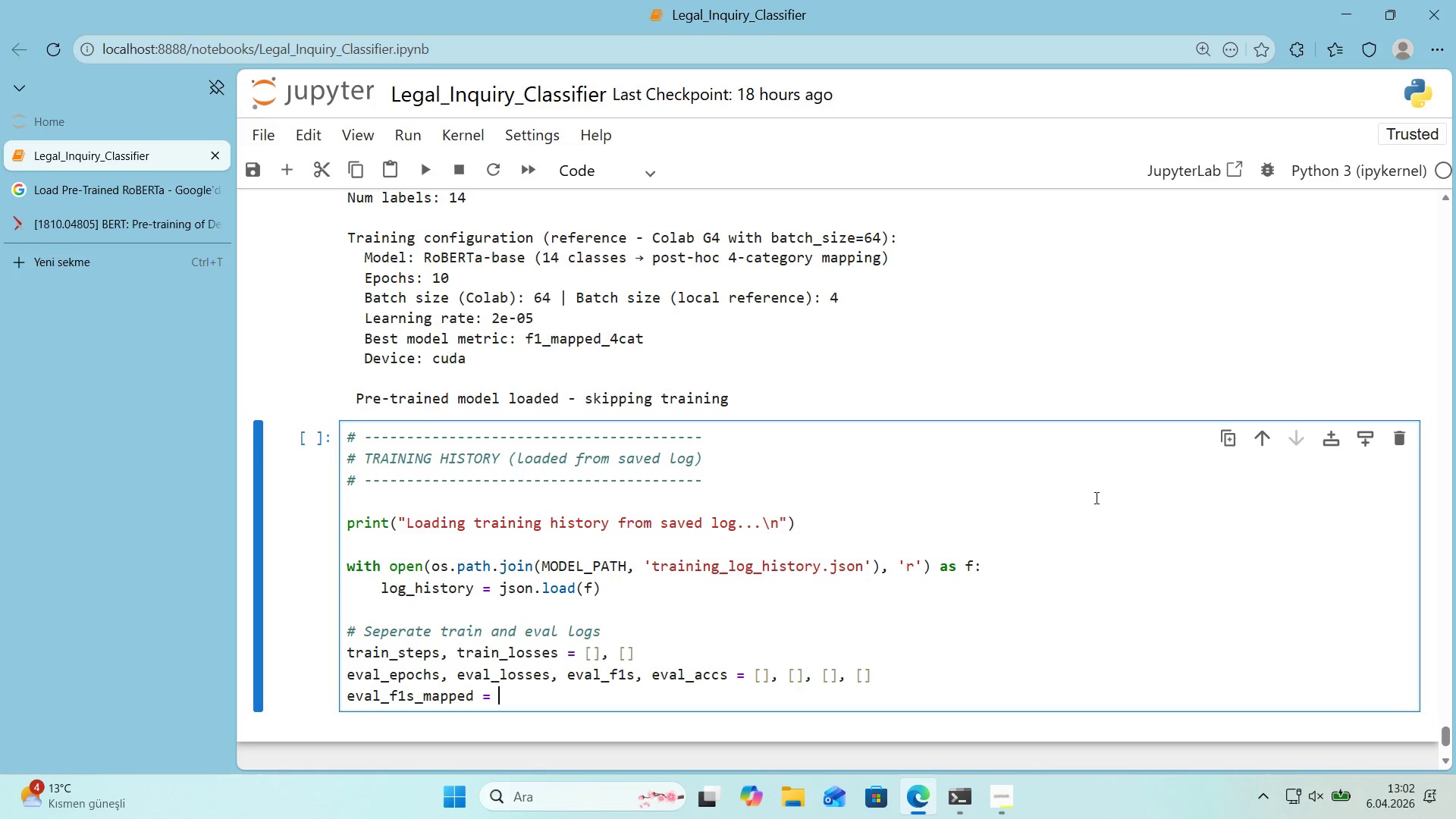 
key(Alt+Control+8)
 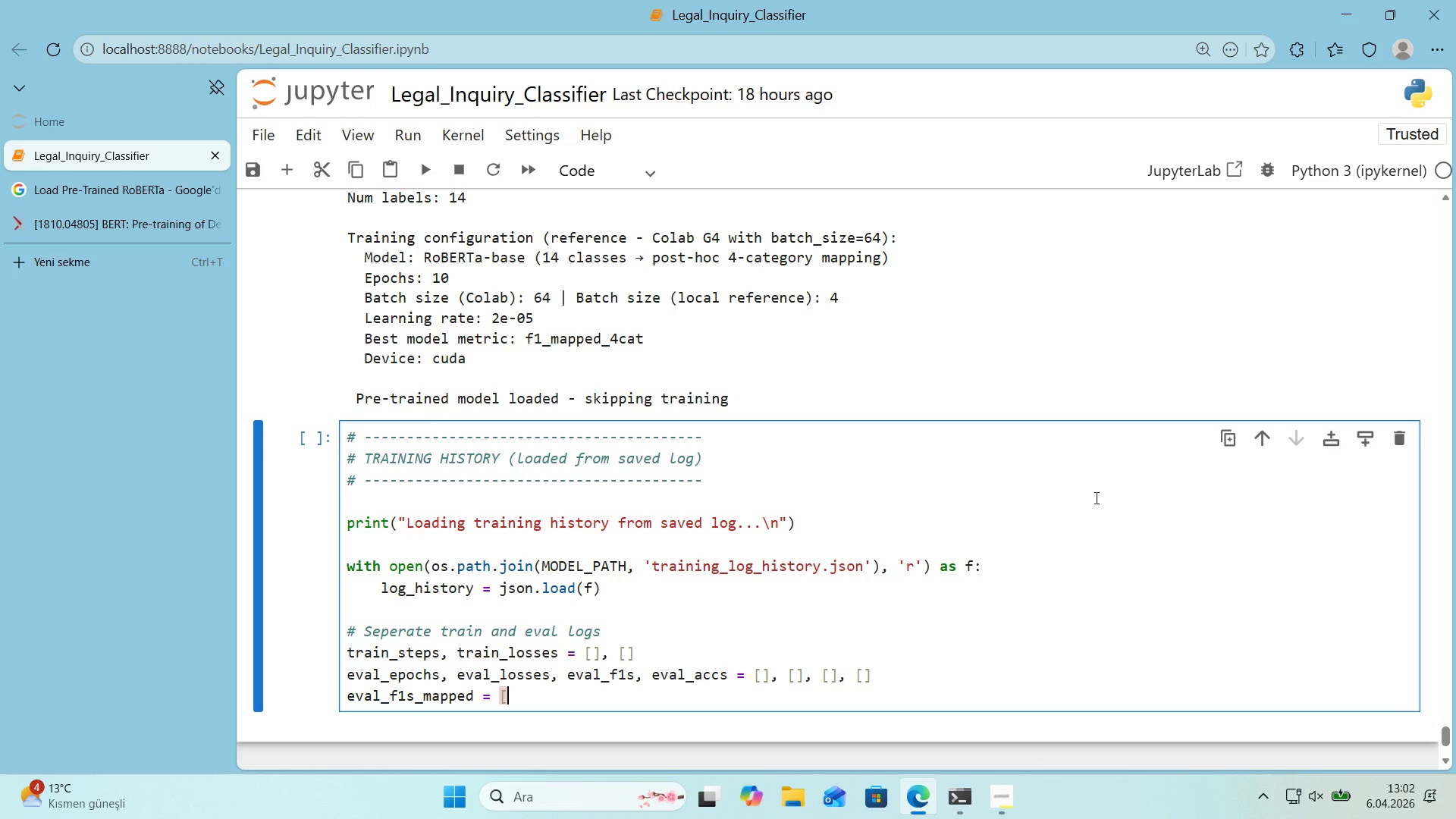 
key(Alt+Control+9)
 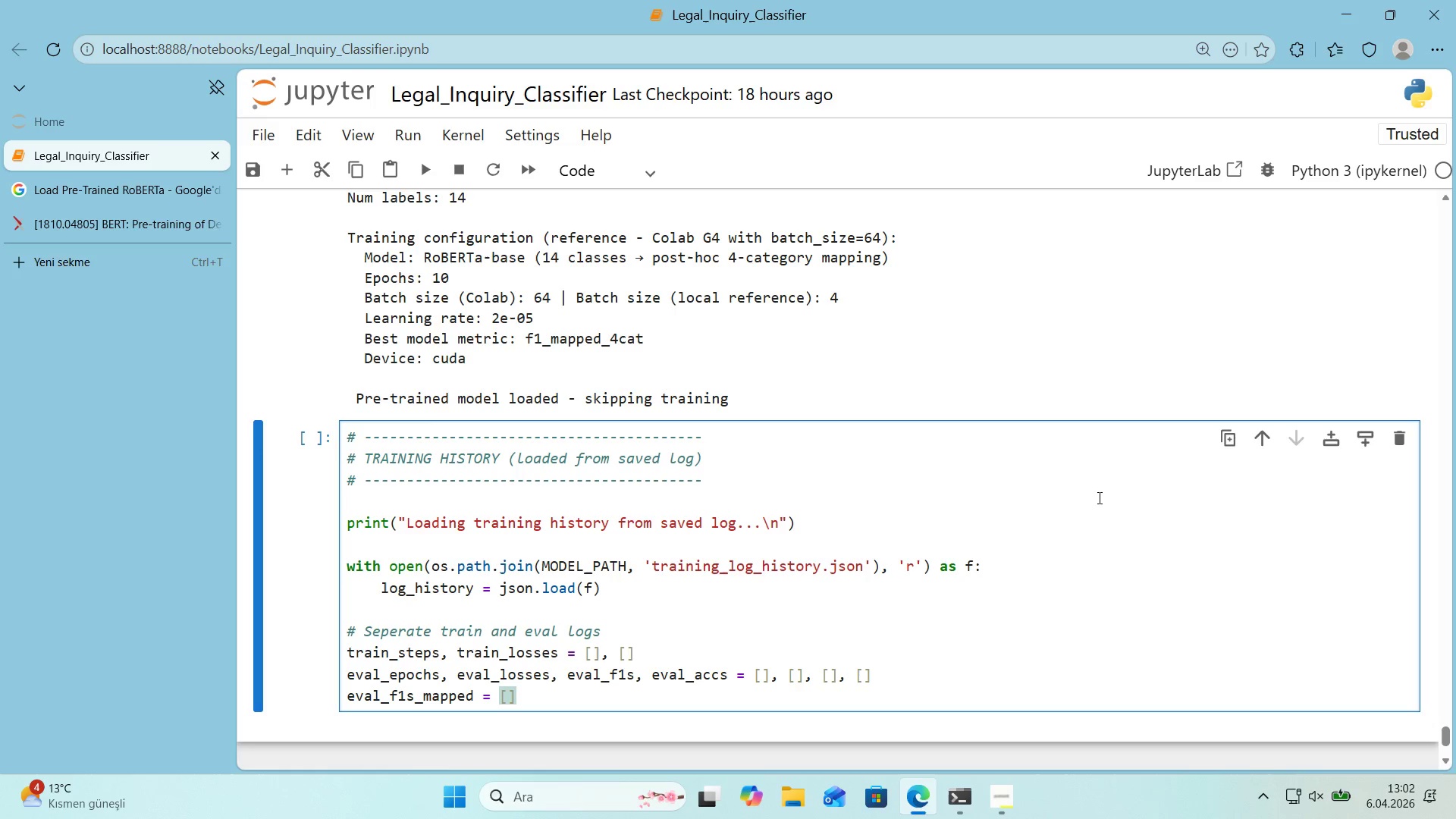 
scroll: coordinate [1139, 496], scroll_direction: down, amount: 1.0
 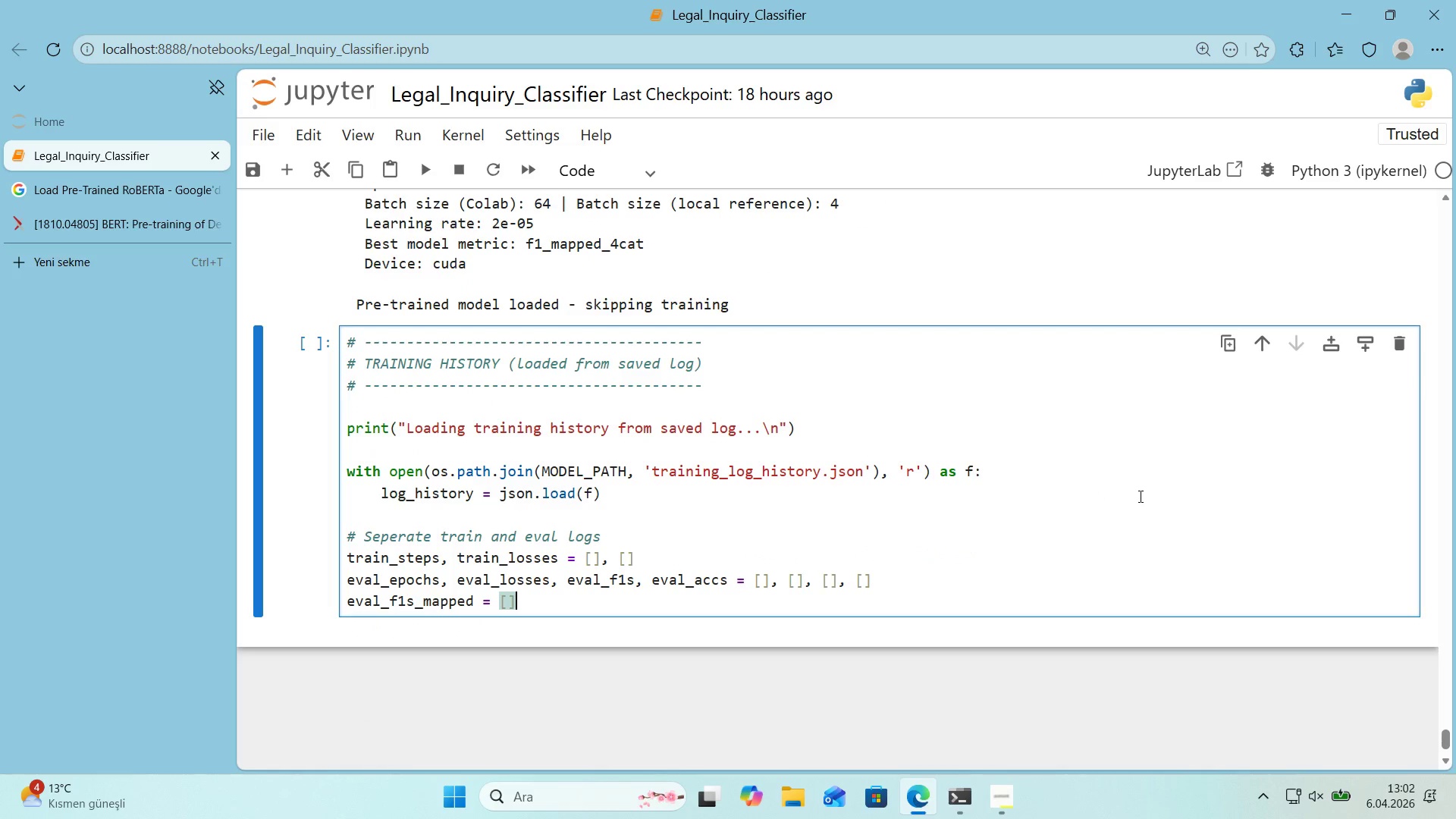 
key(Enter)
 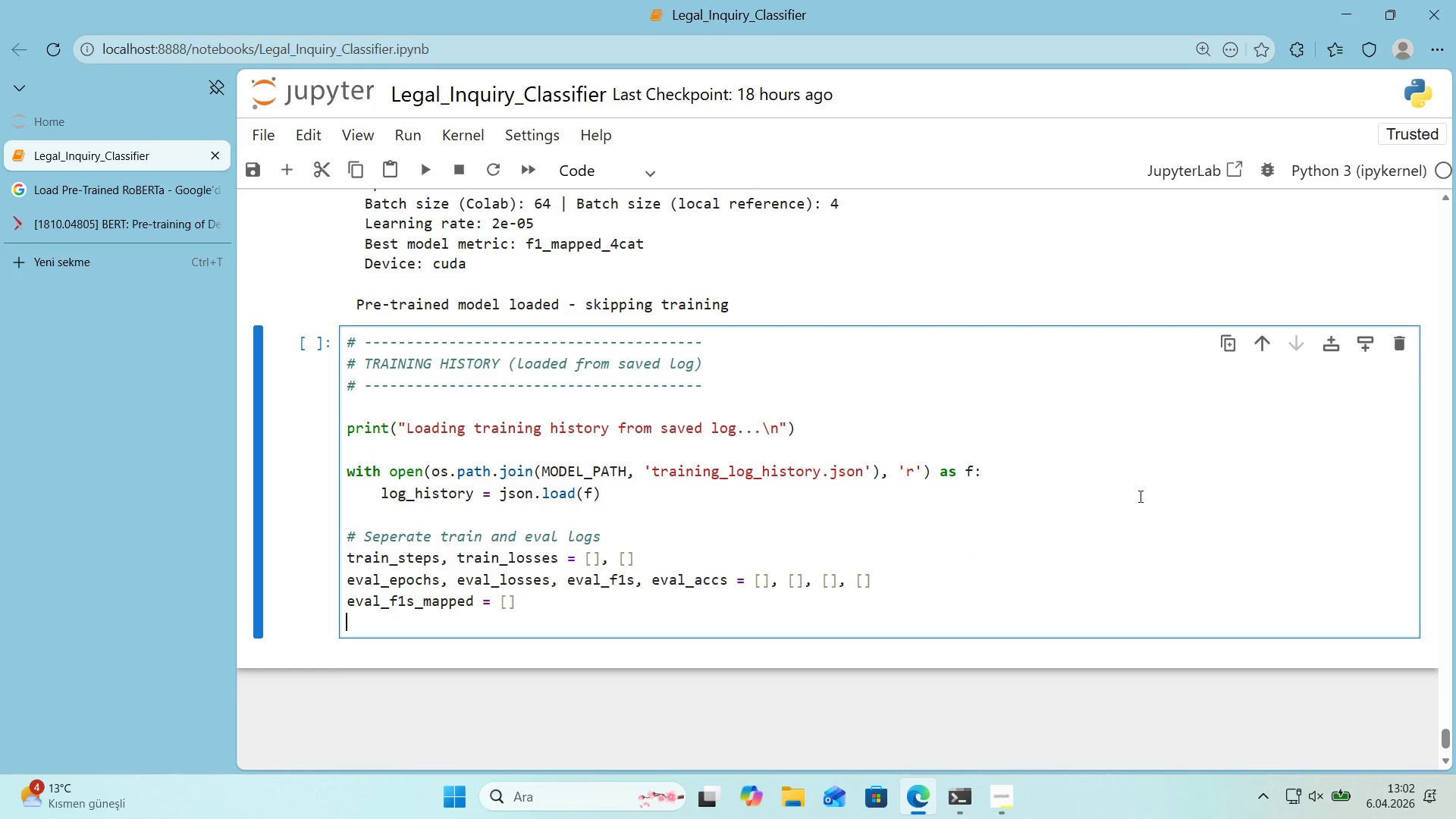 
key(Enter)
 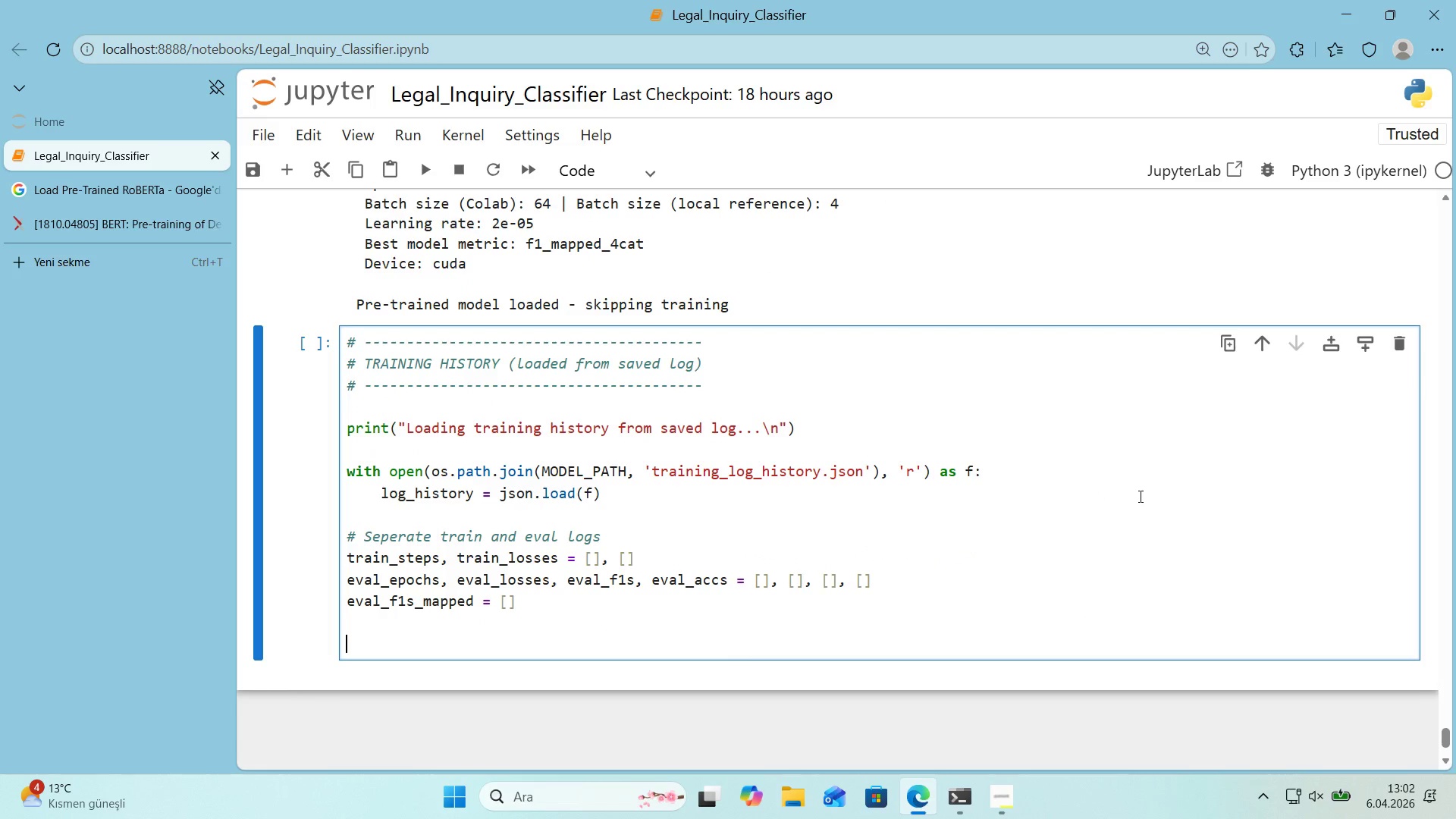 
type(for entry 'n log_h'stroy)
key(Backspace)
key(Backspace)
key(Backspace)
type(oryy>)
 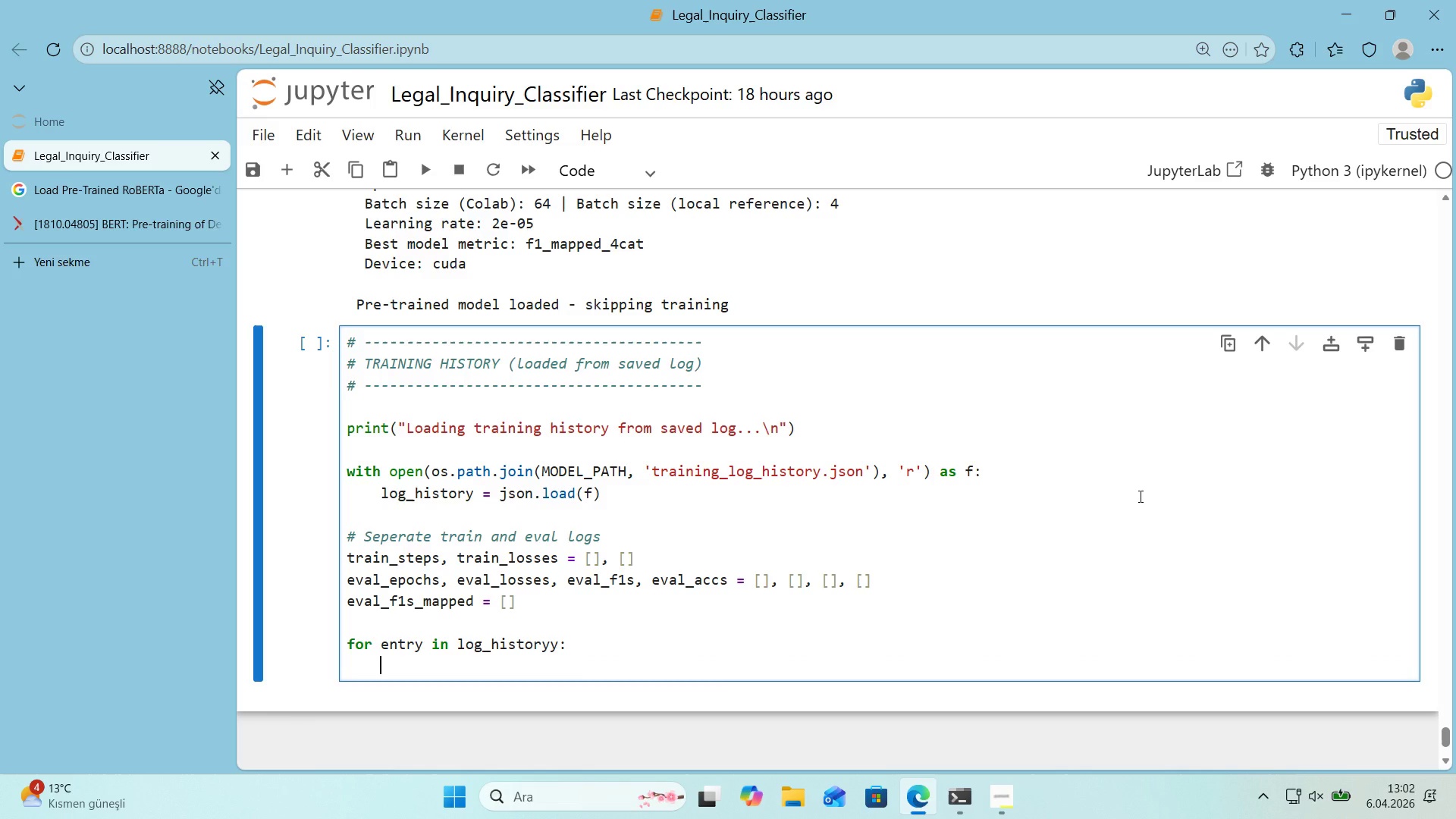 
 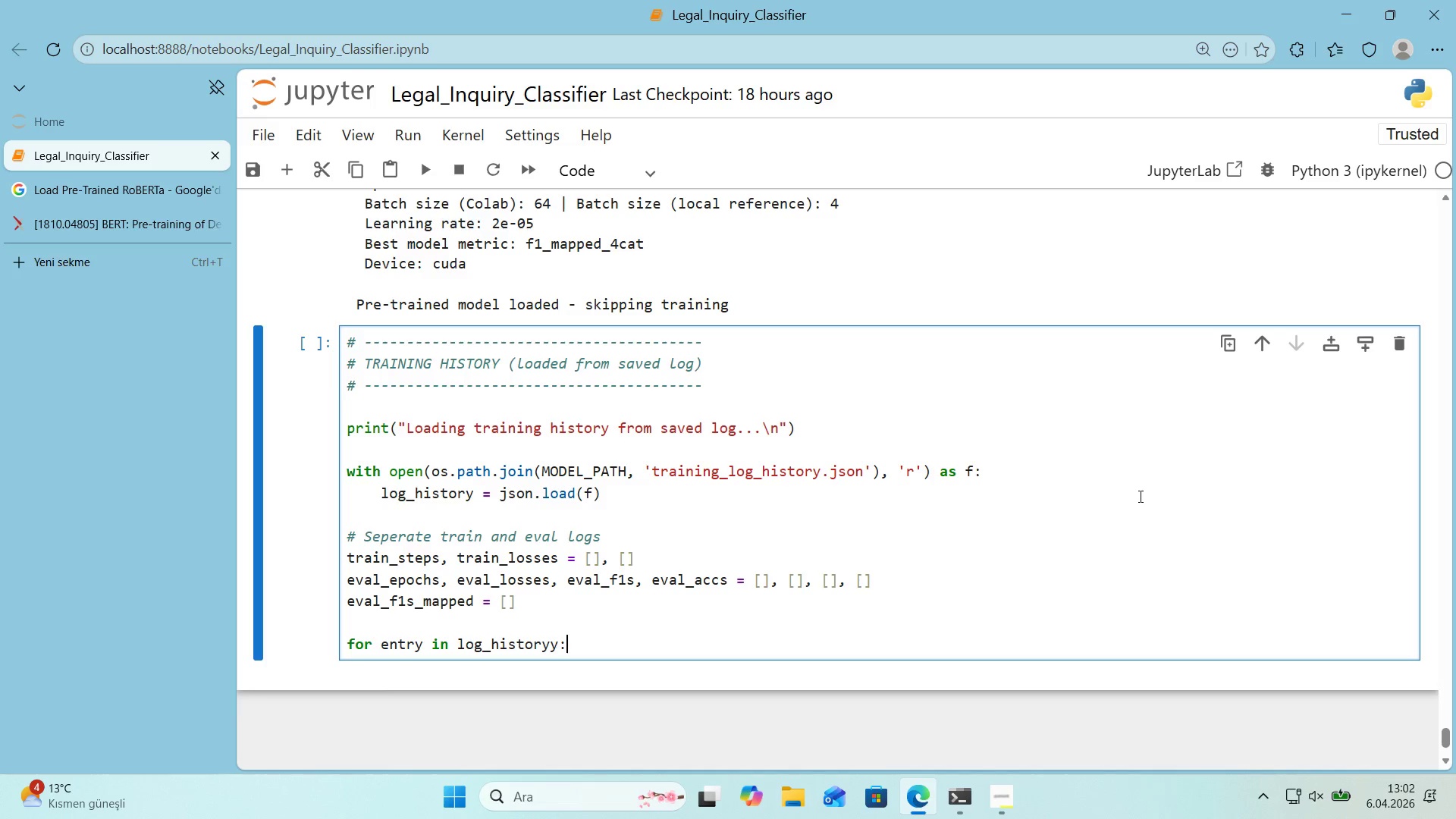 
key(Enter)
 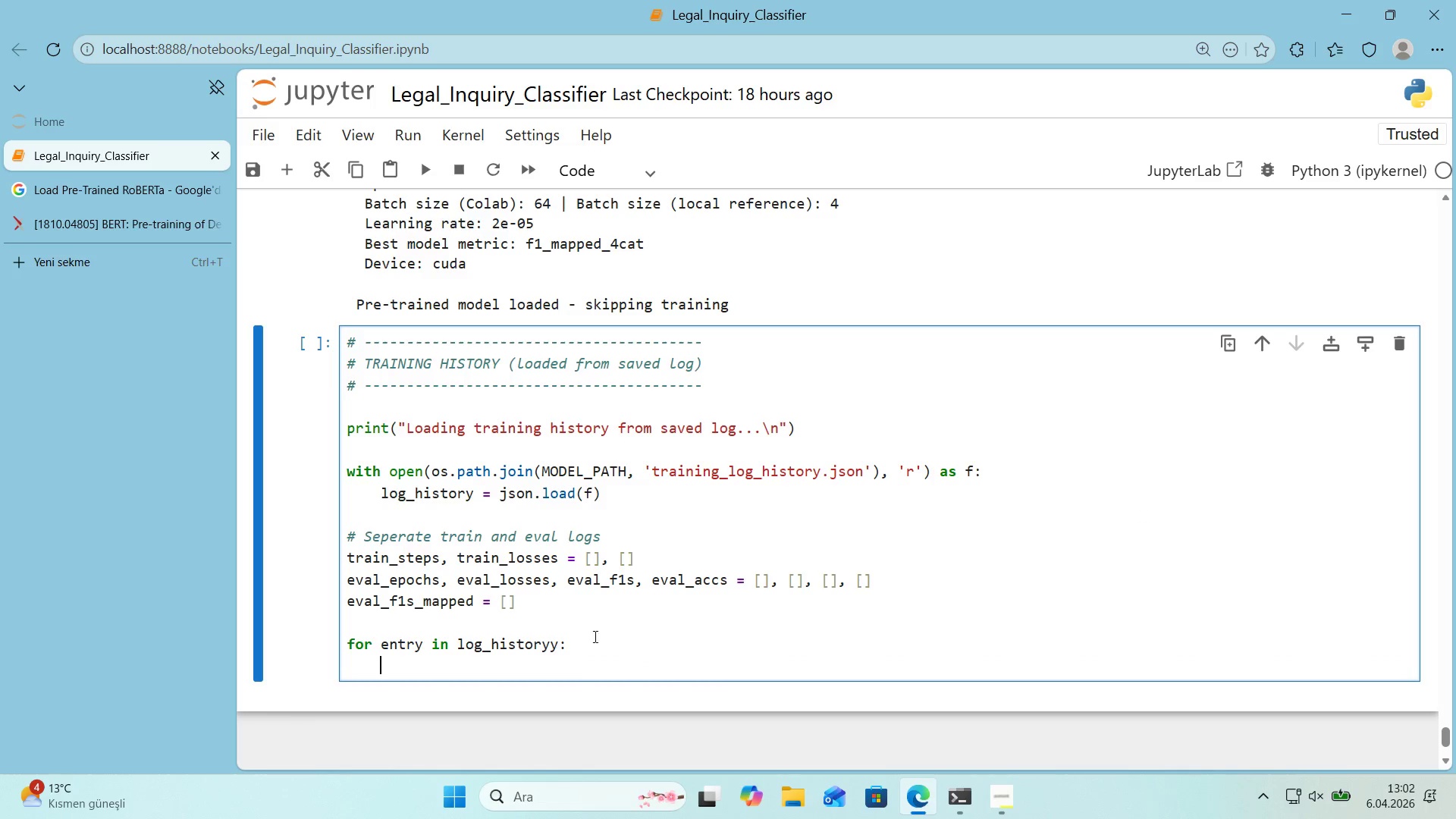 
left_click([560, 642])
 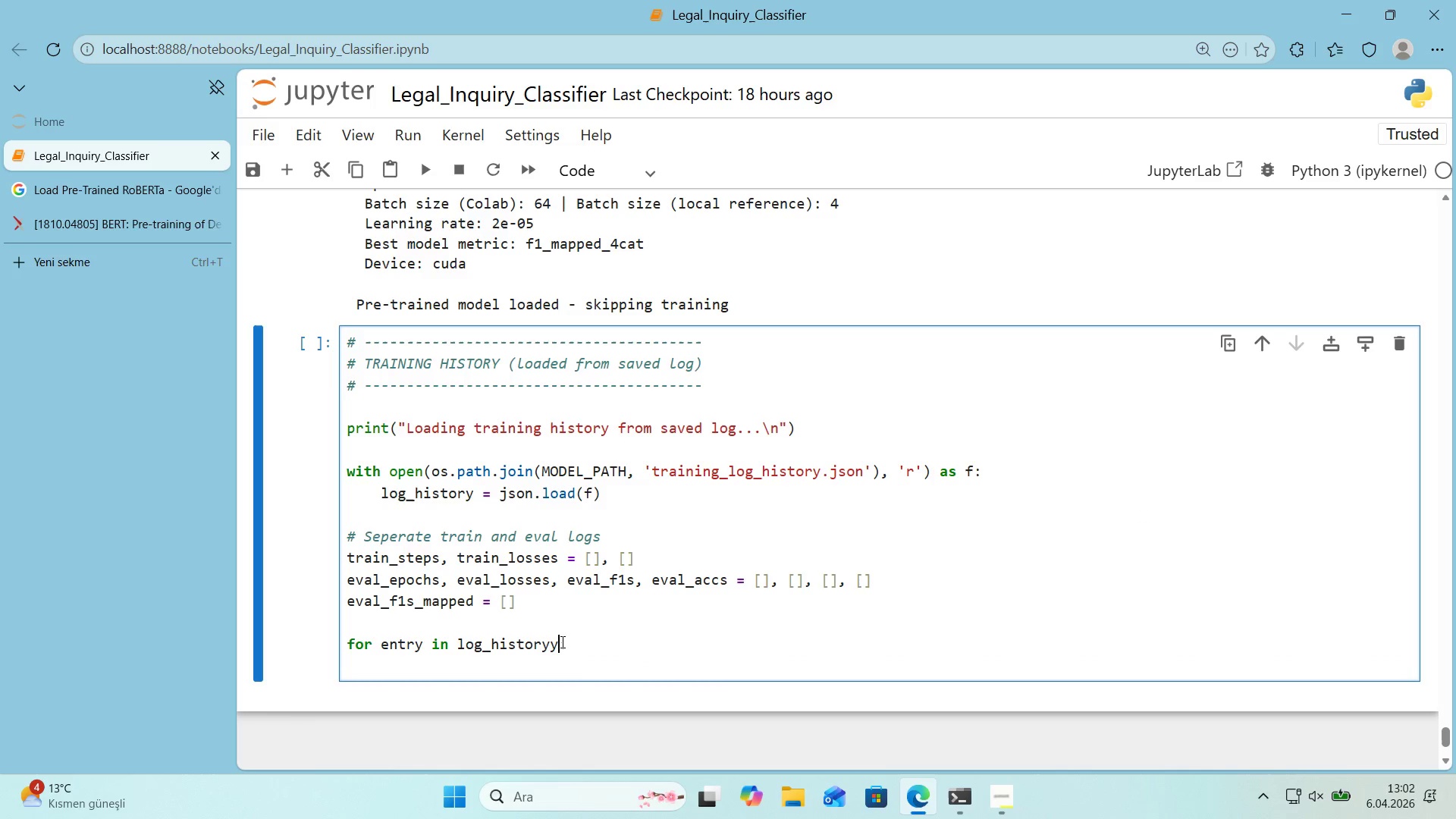 
key(Backspace)
 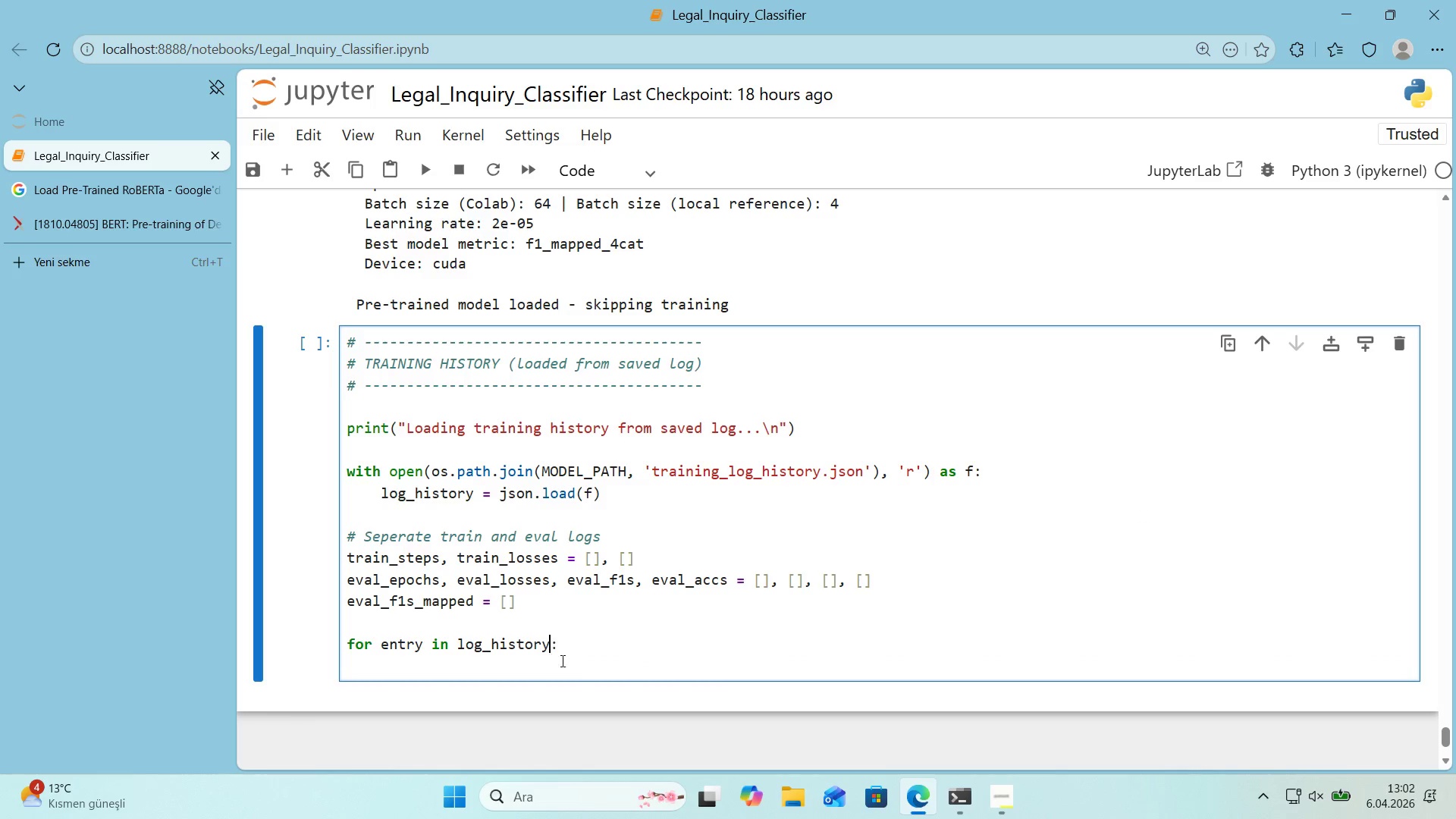 
double_click([565, 668])
 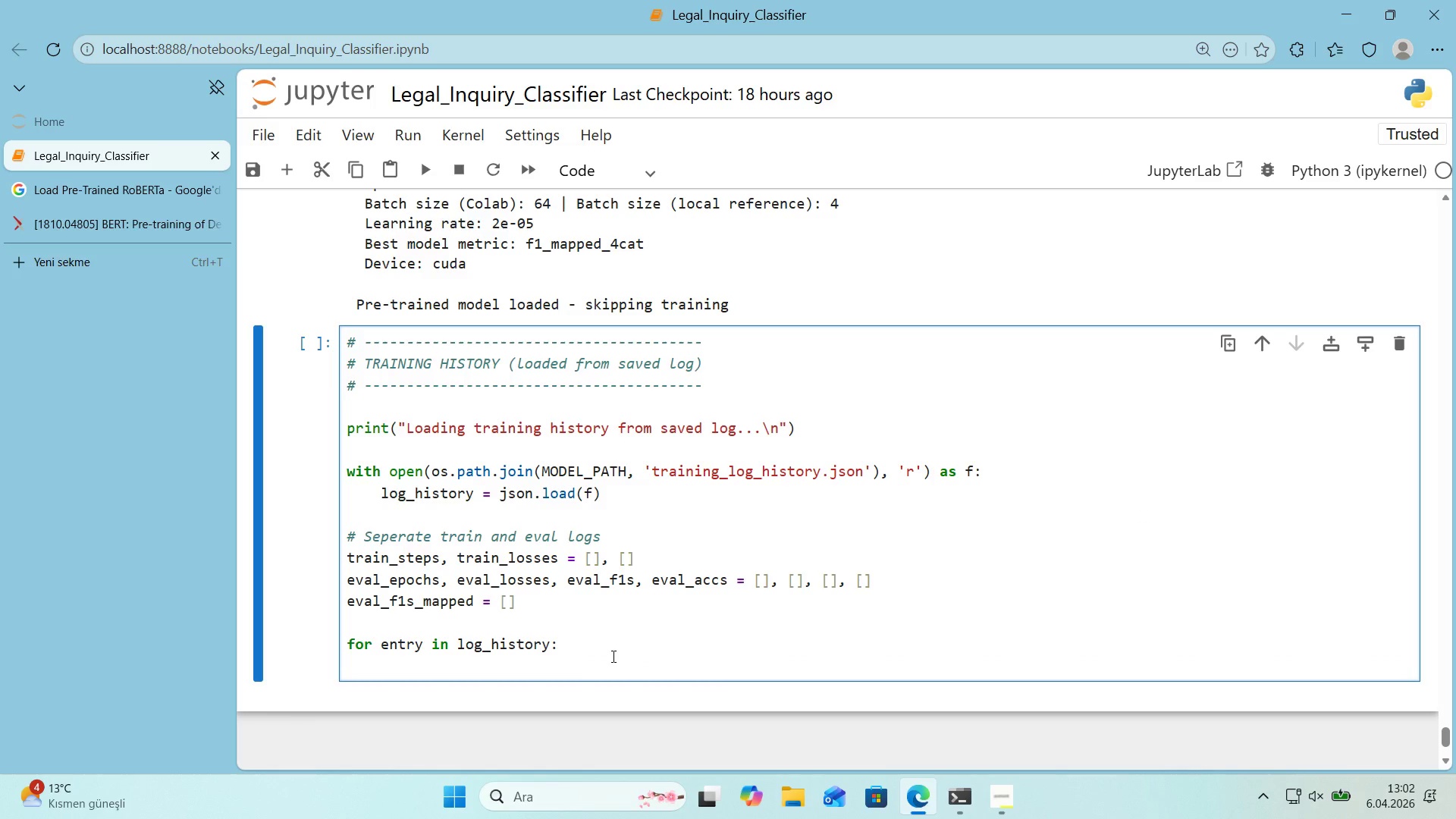 
type('f @@)
 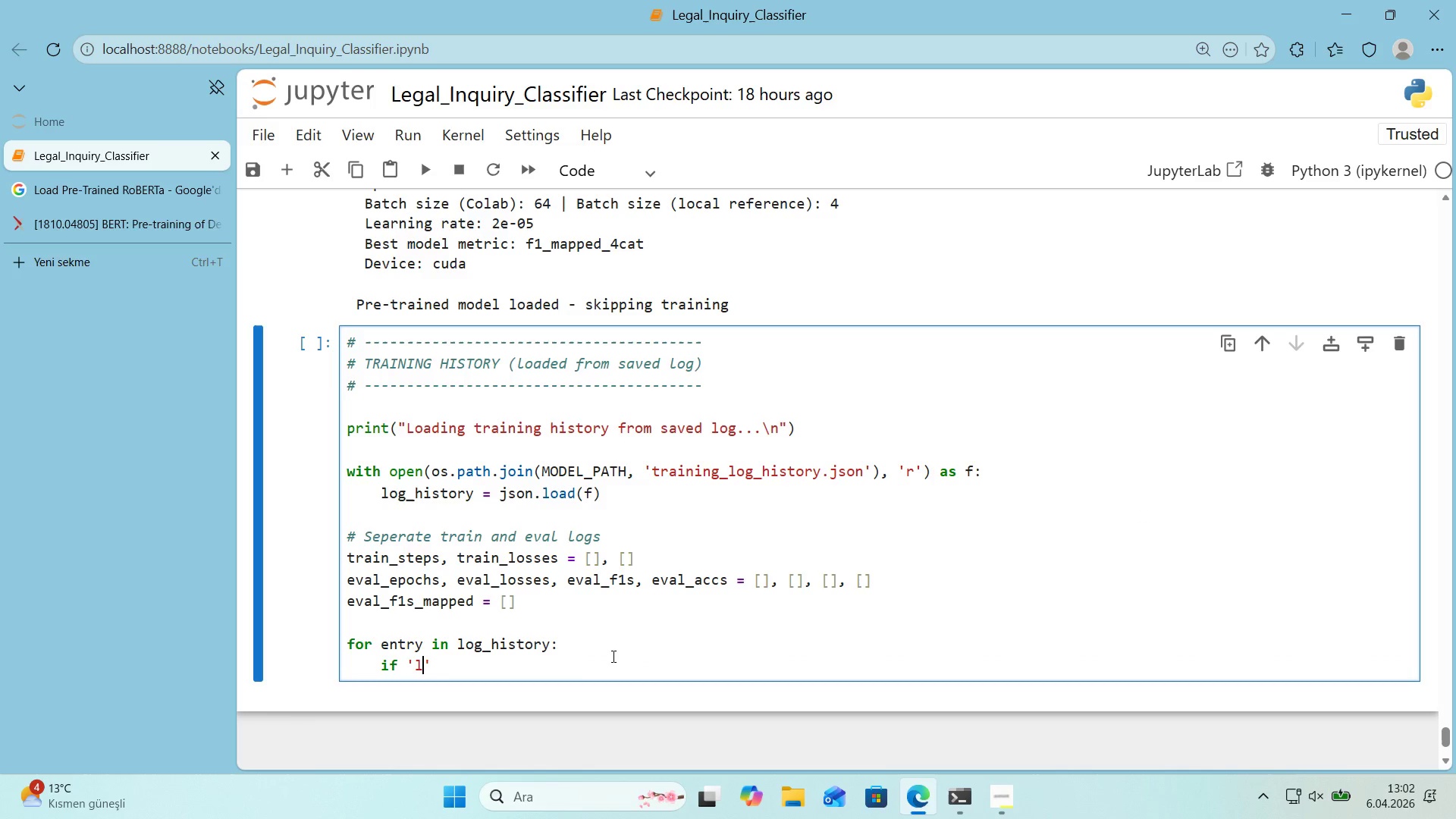 
 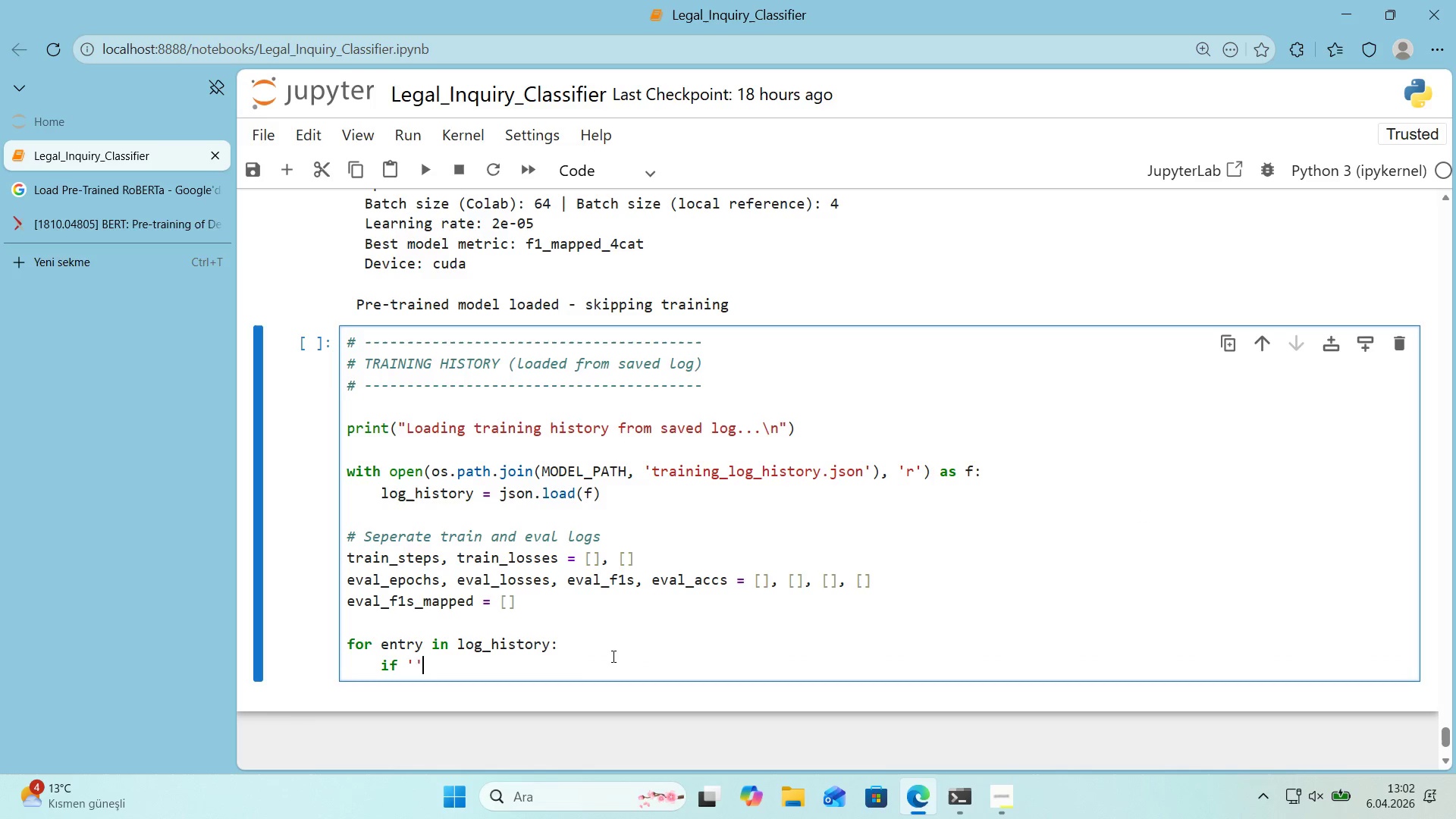 
key(ArrowLeft)
 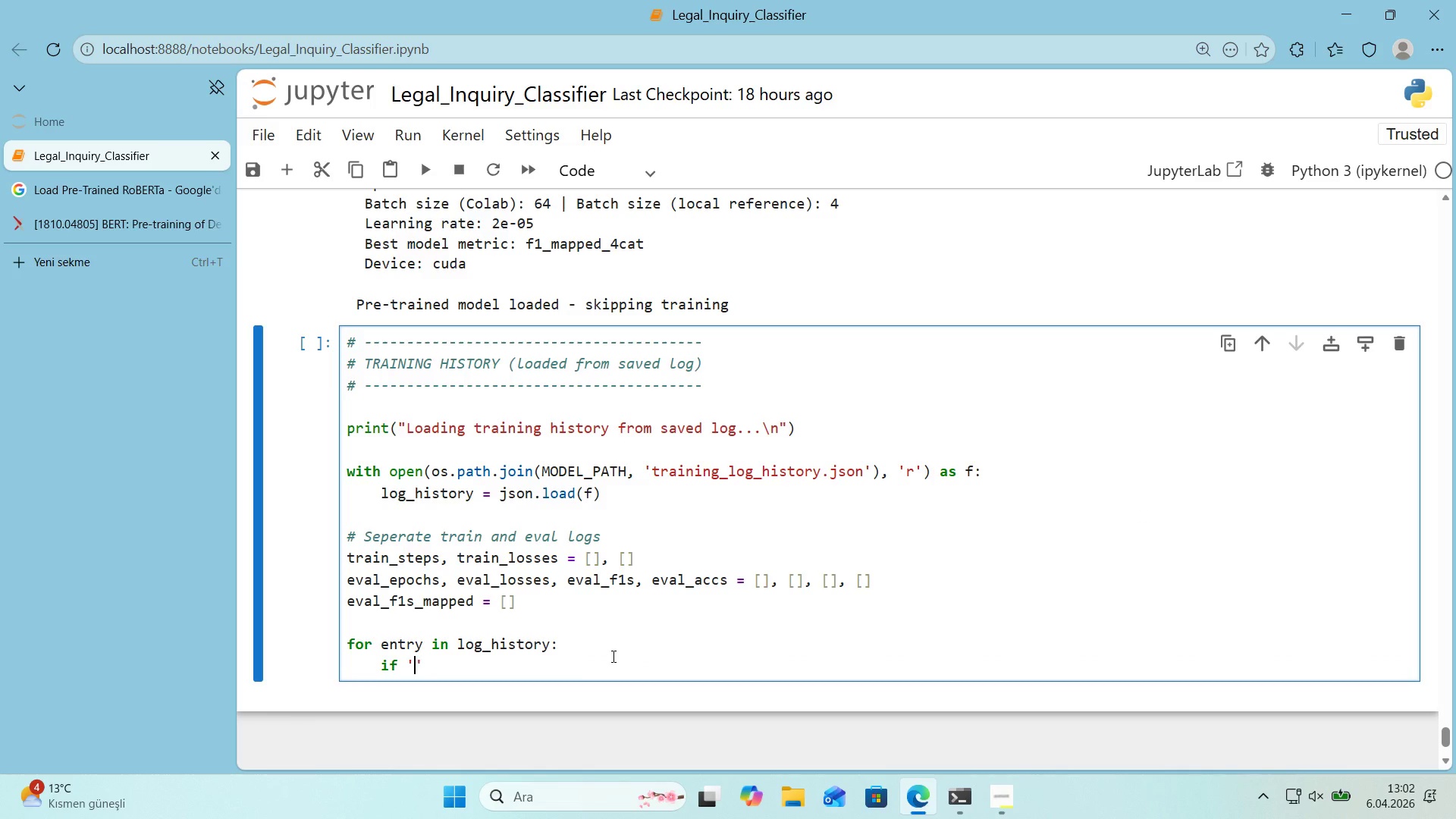 
type(loss)
 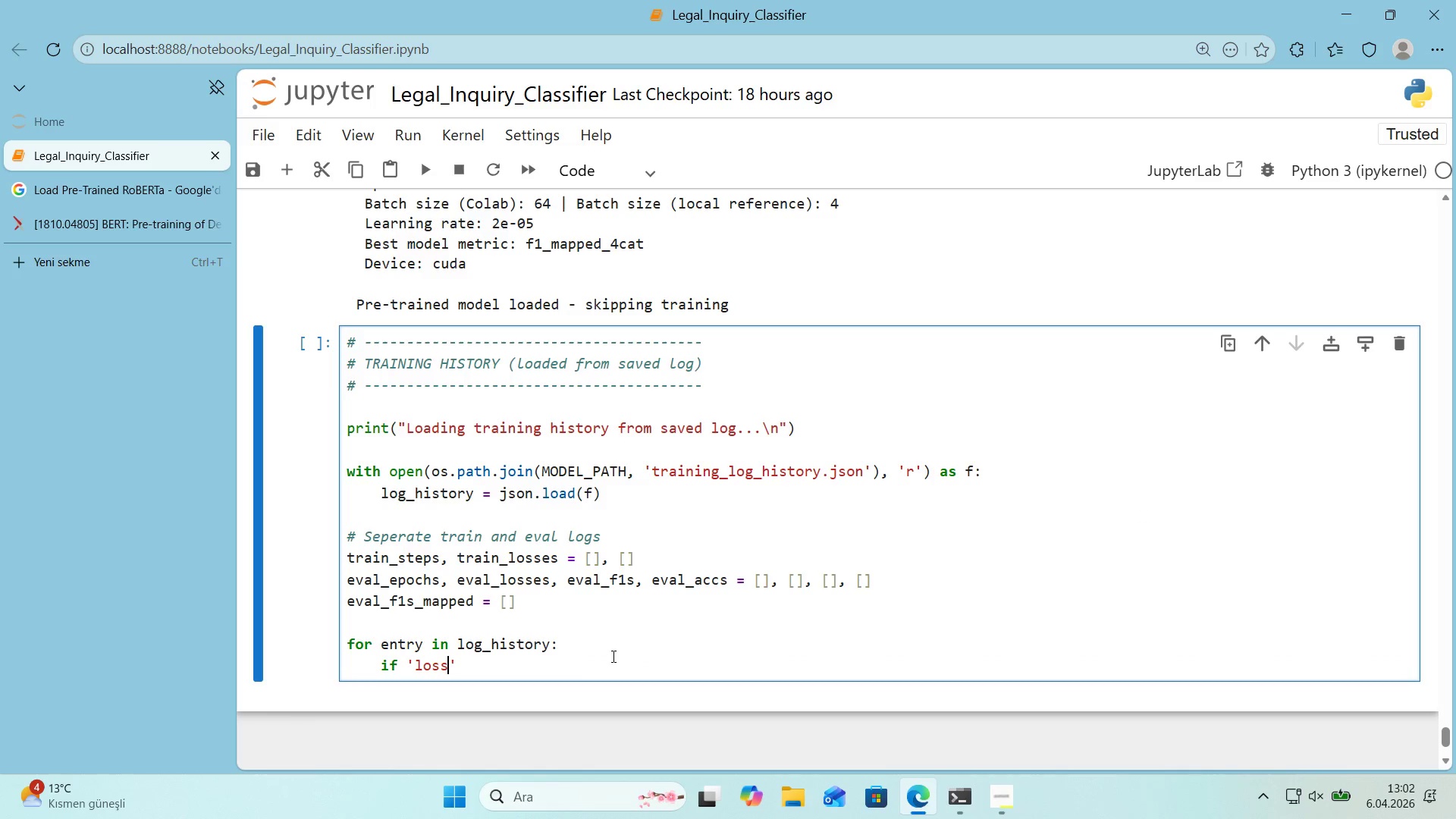 
key(ArrowRight)
 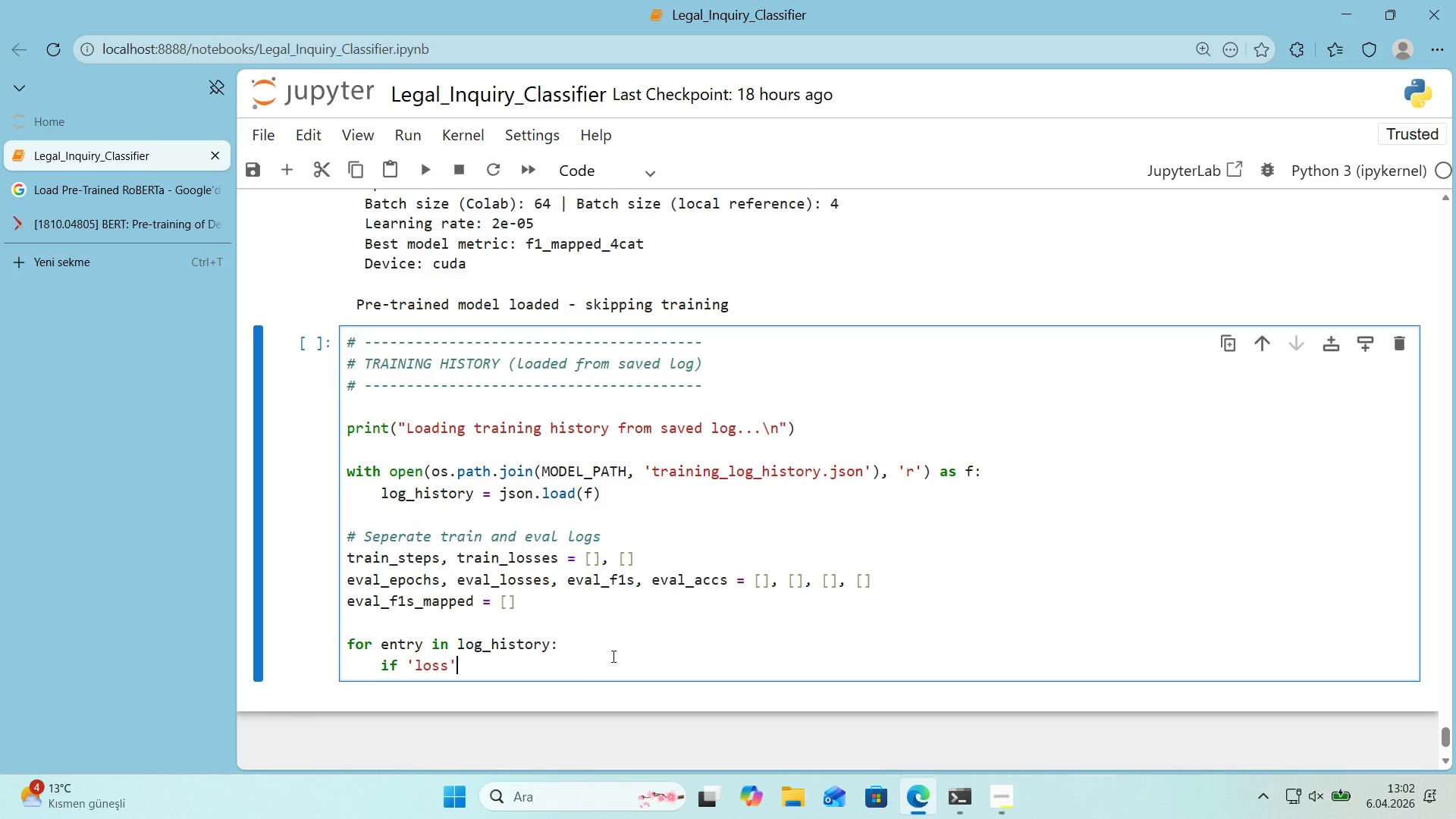 
type( 'n entry and @@)
 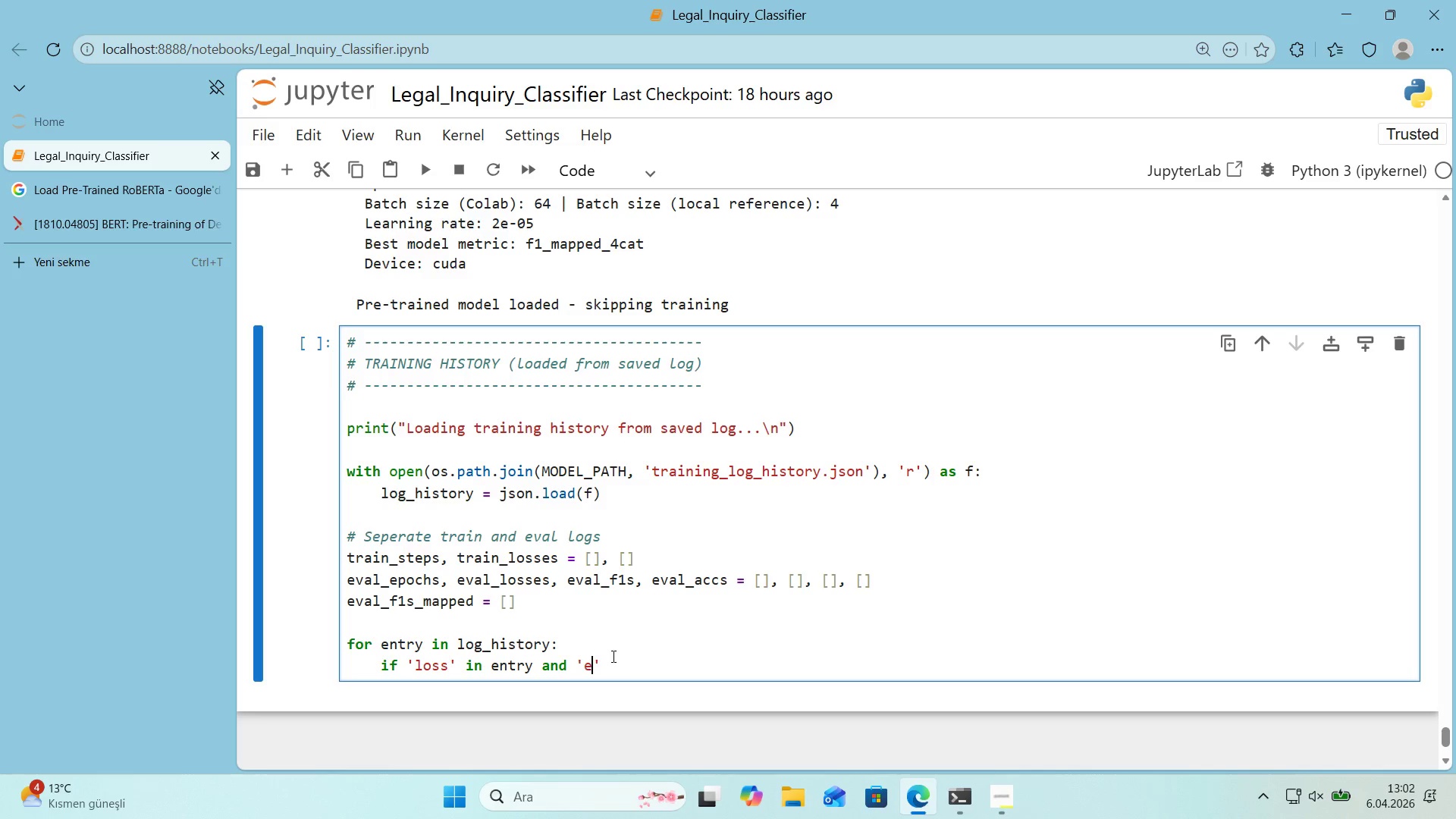 
 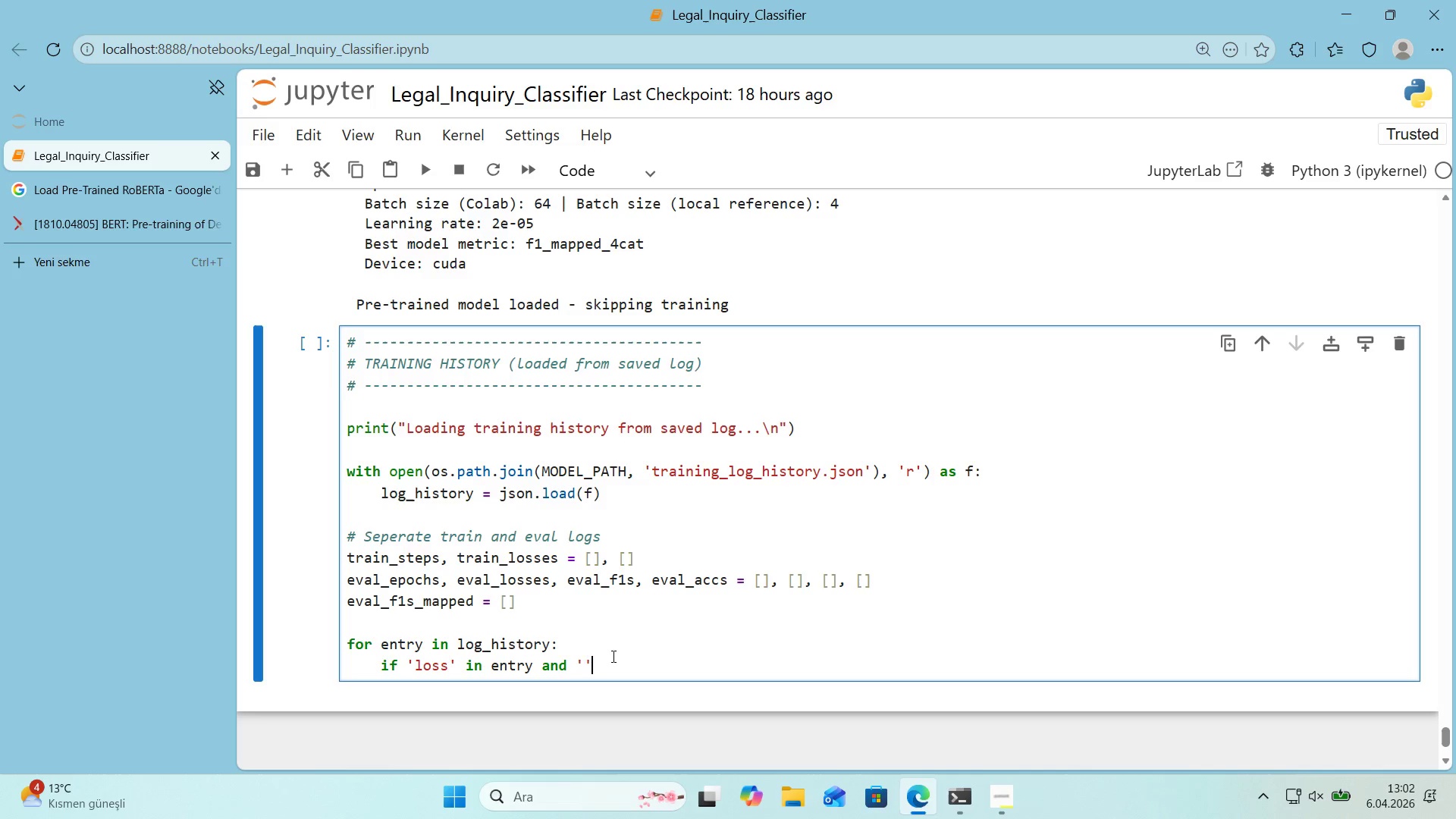 
key(ArrowLeft)
 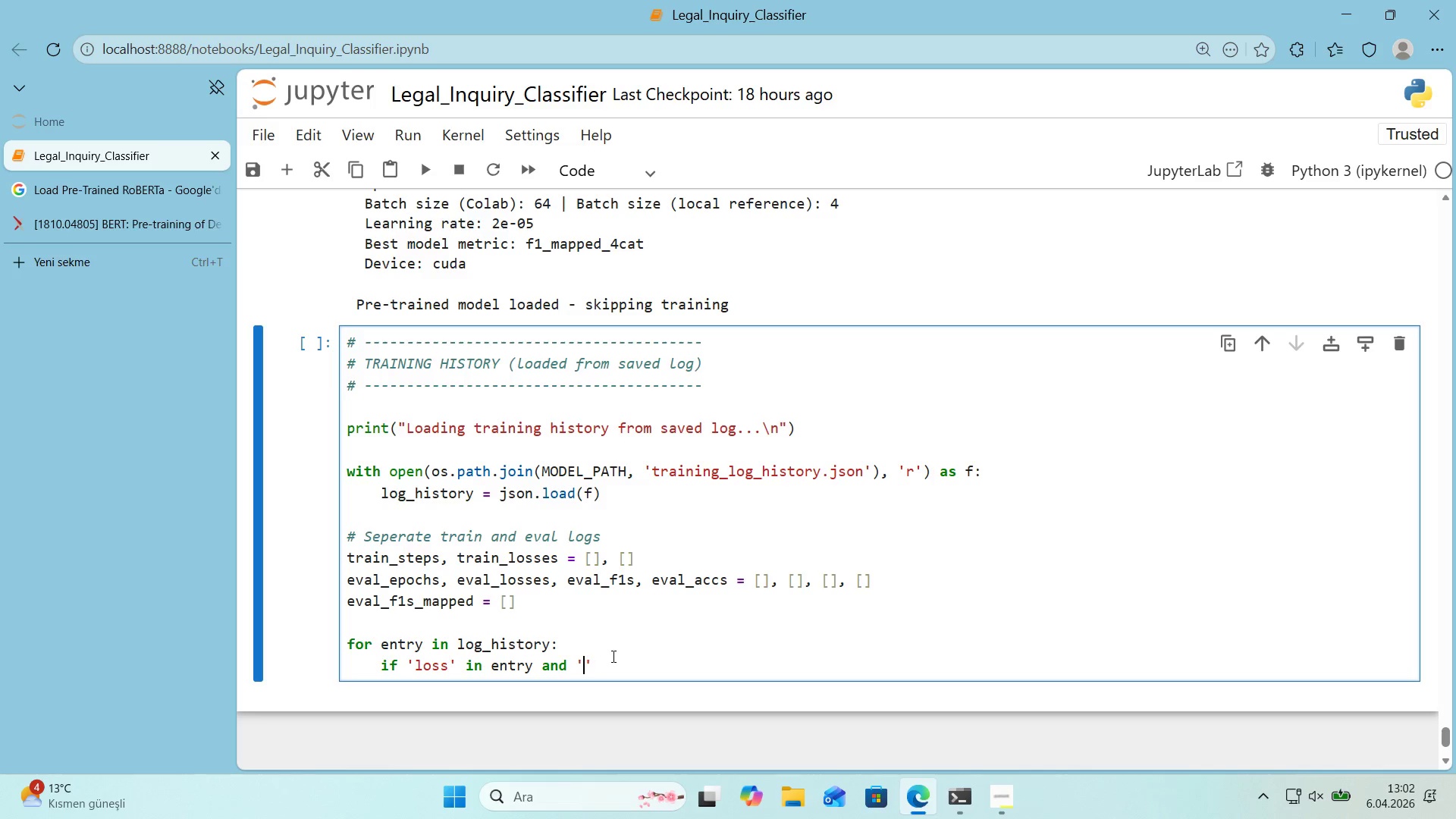 
type(eval_loss)
 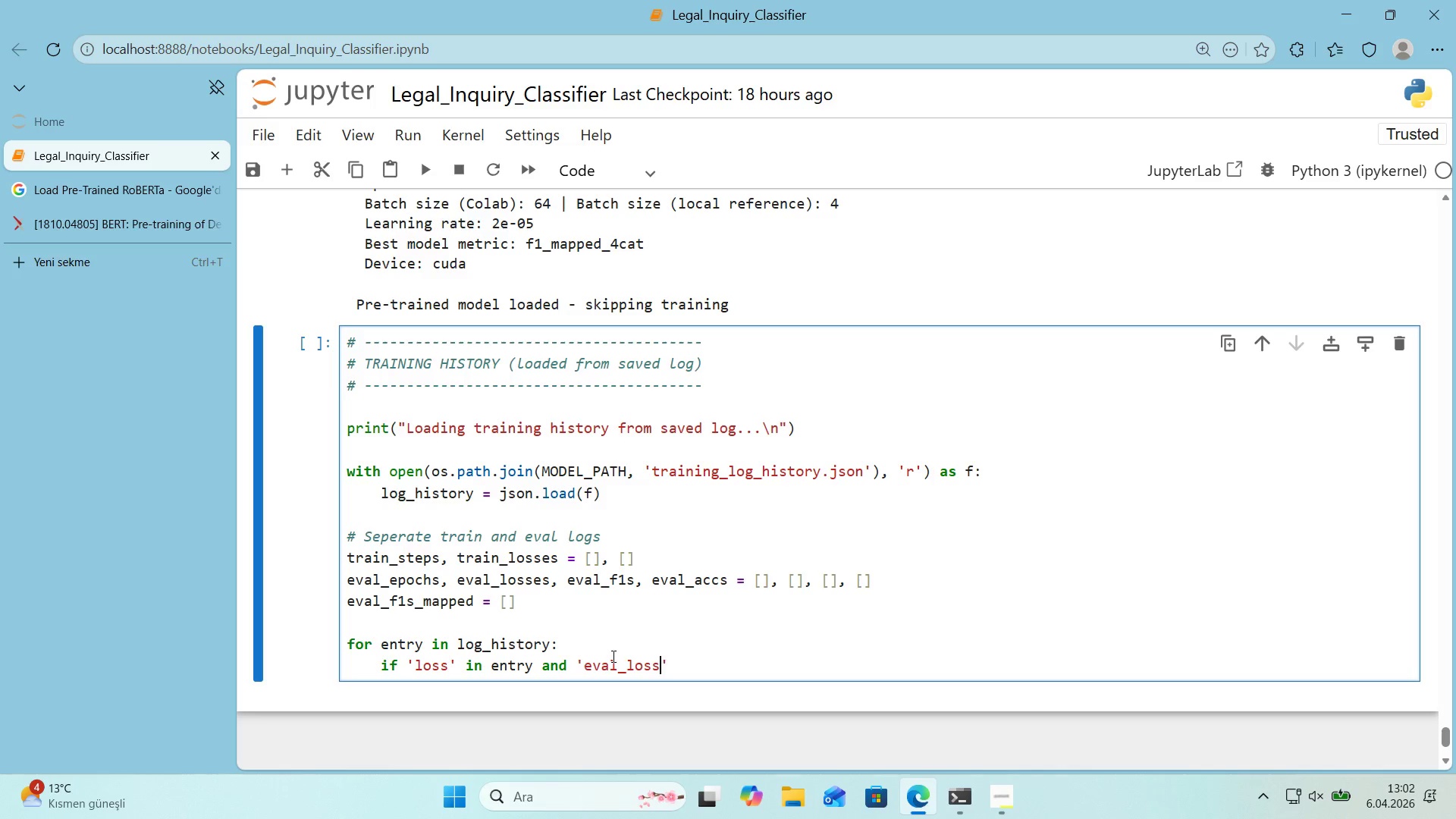 
 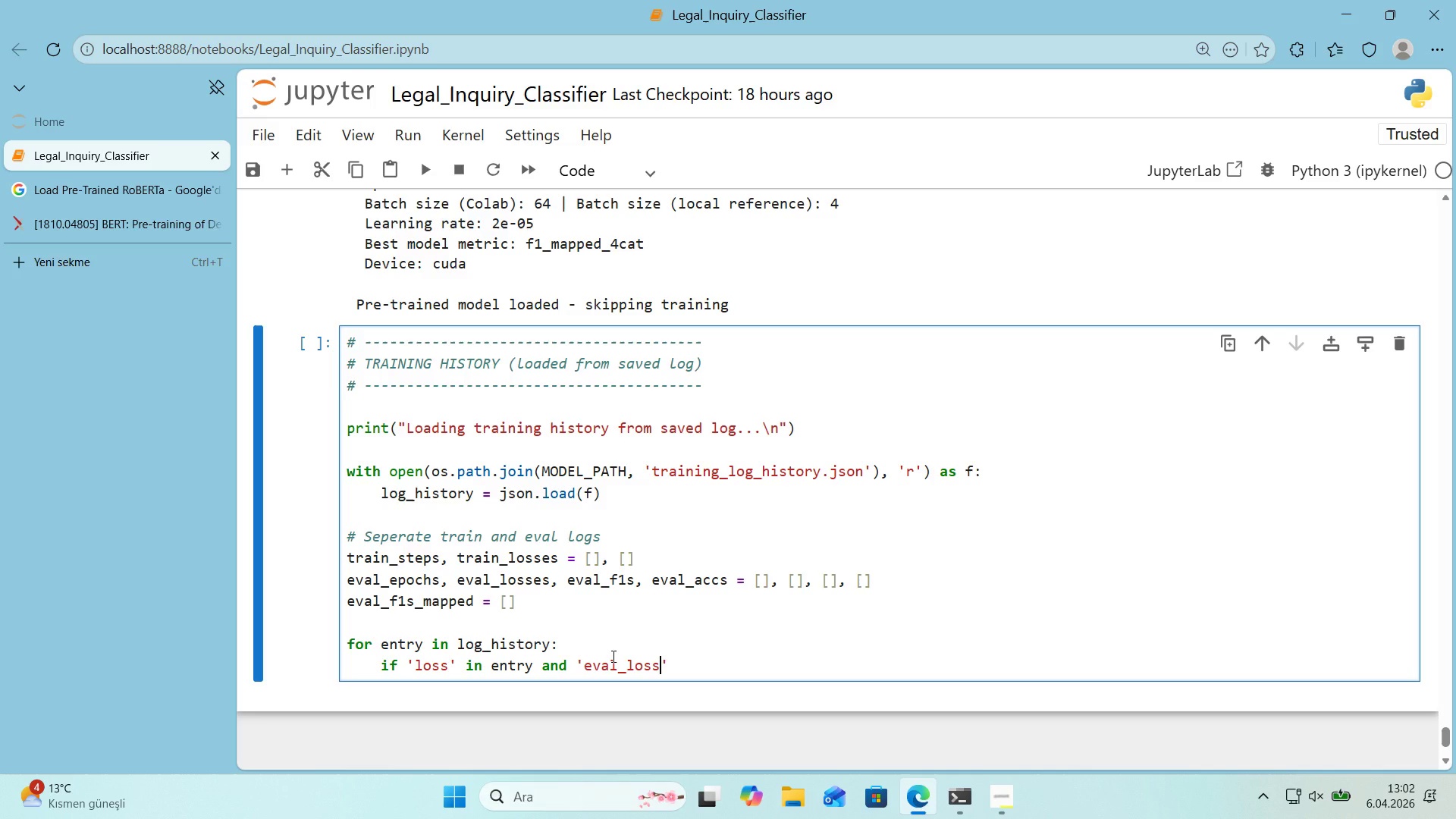 
key(ArrowRight)
 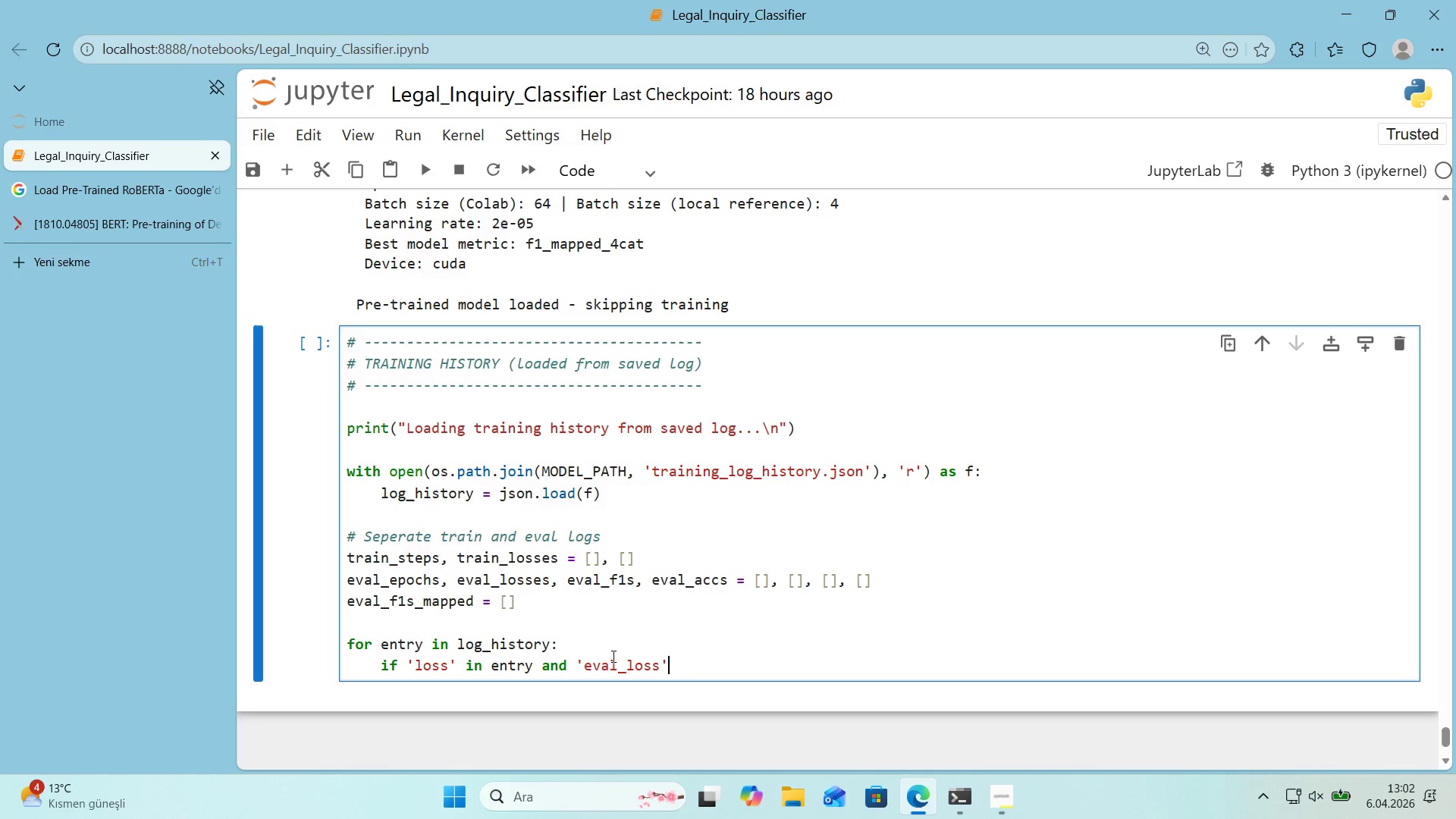 
type( not en)
key(Backspace)
key(Backspace)
type('n entry>)
 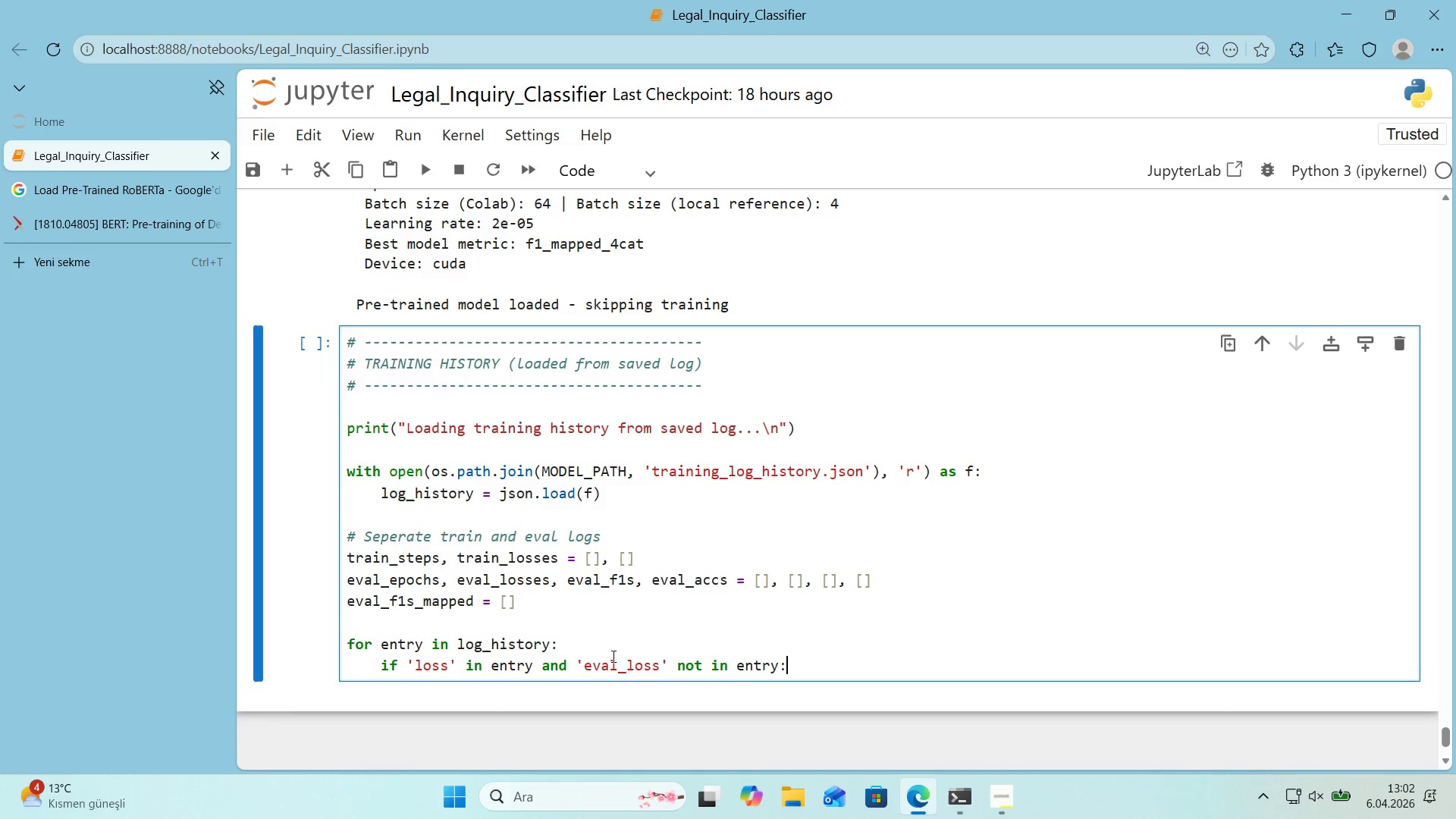 
key(Enter)
 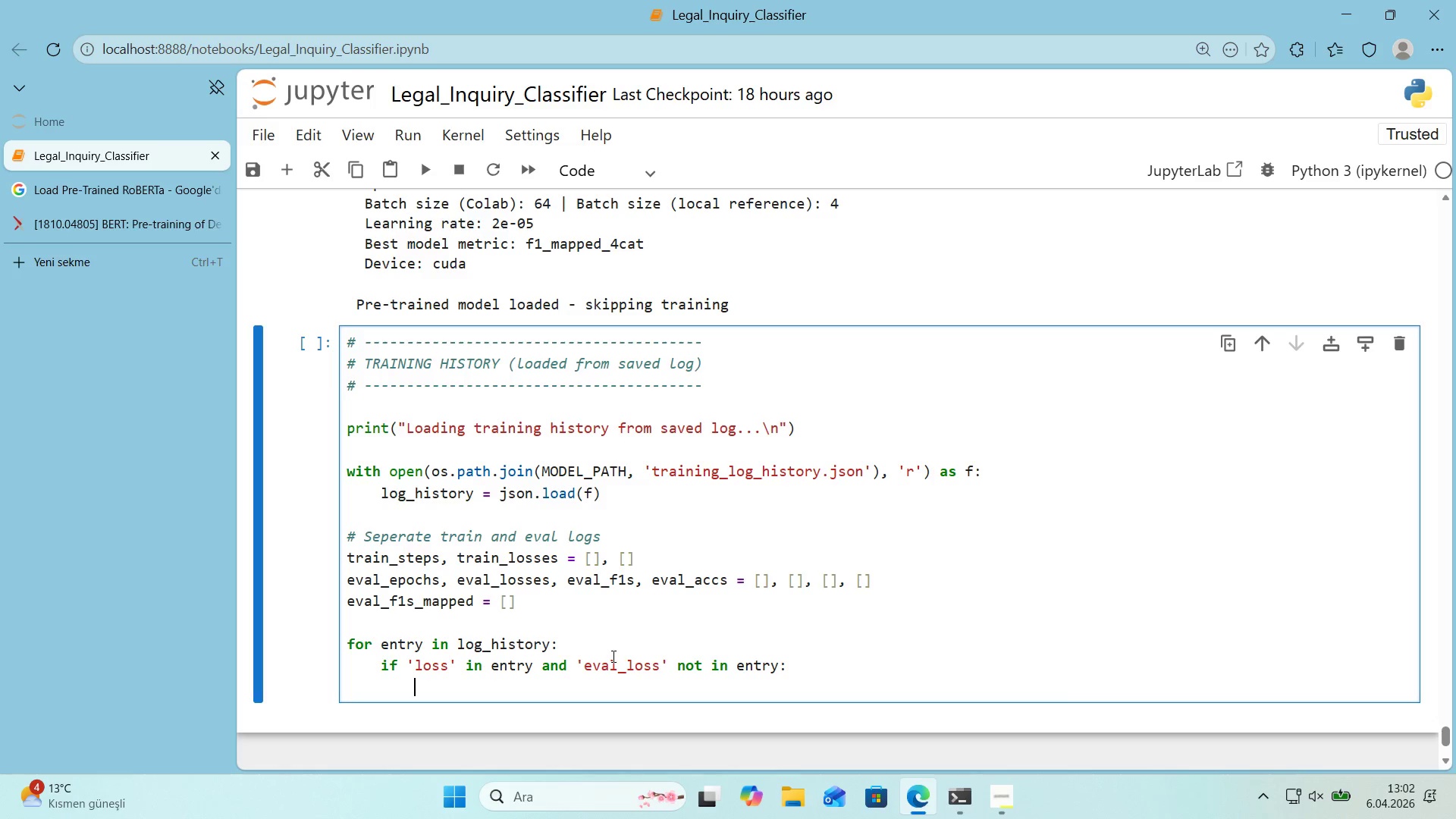 
type(tra'n_steps.append*()
 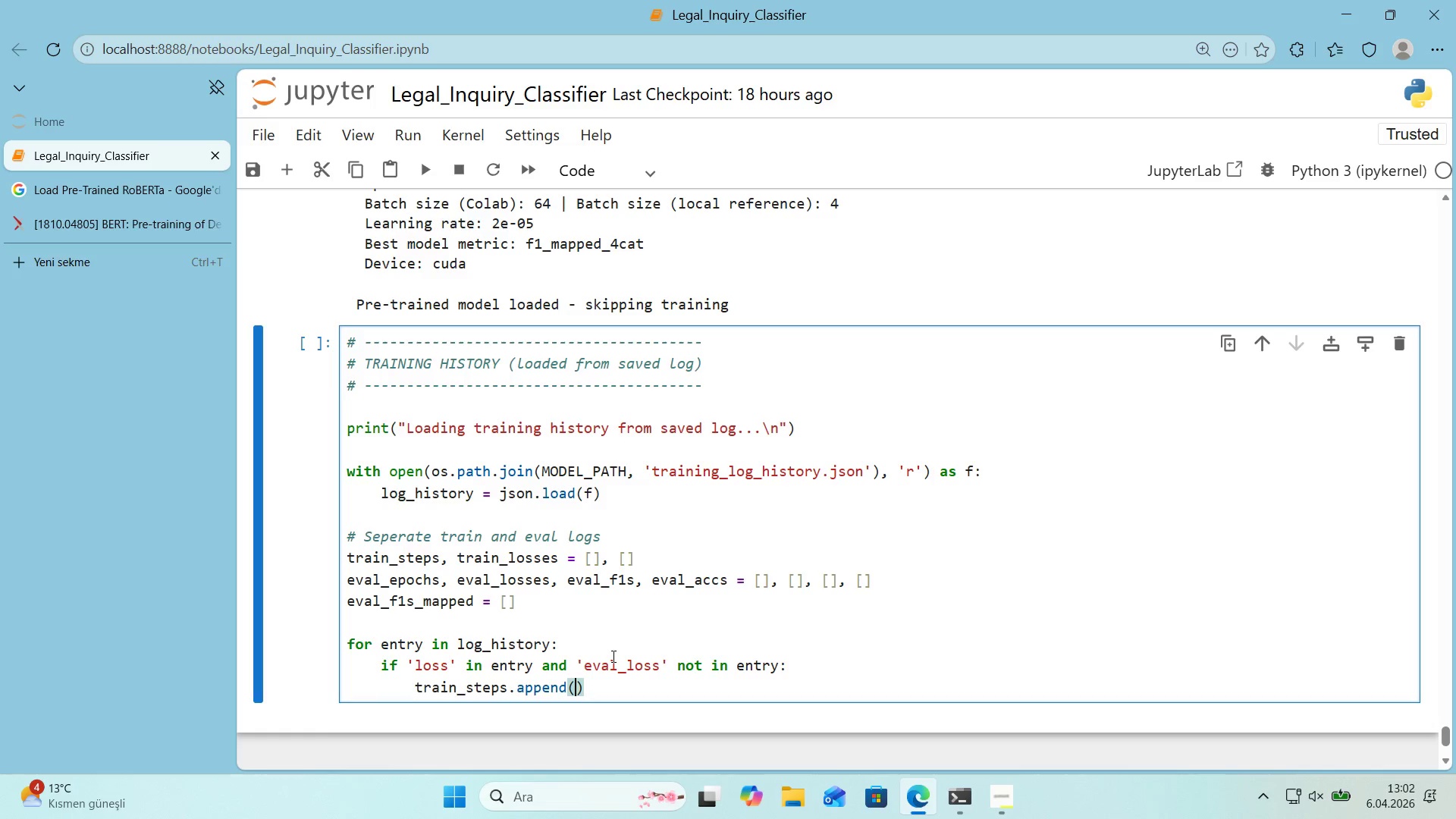 
 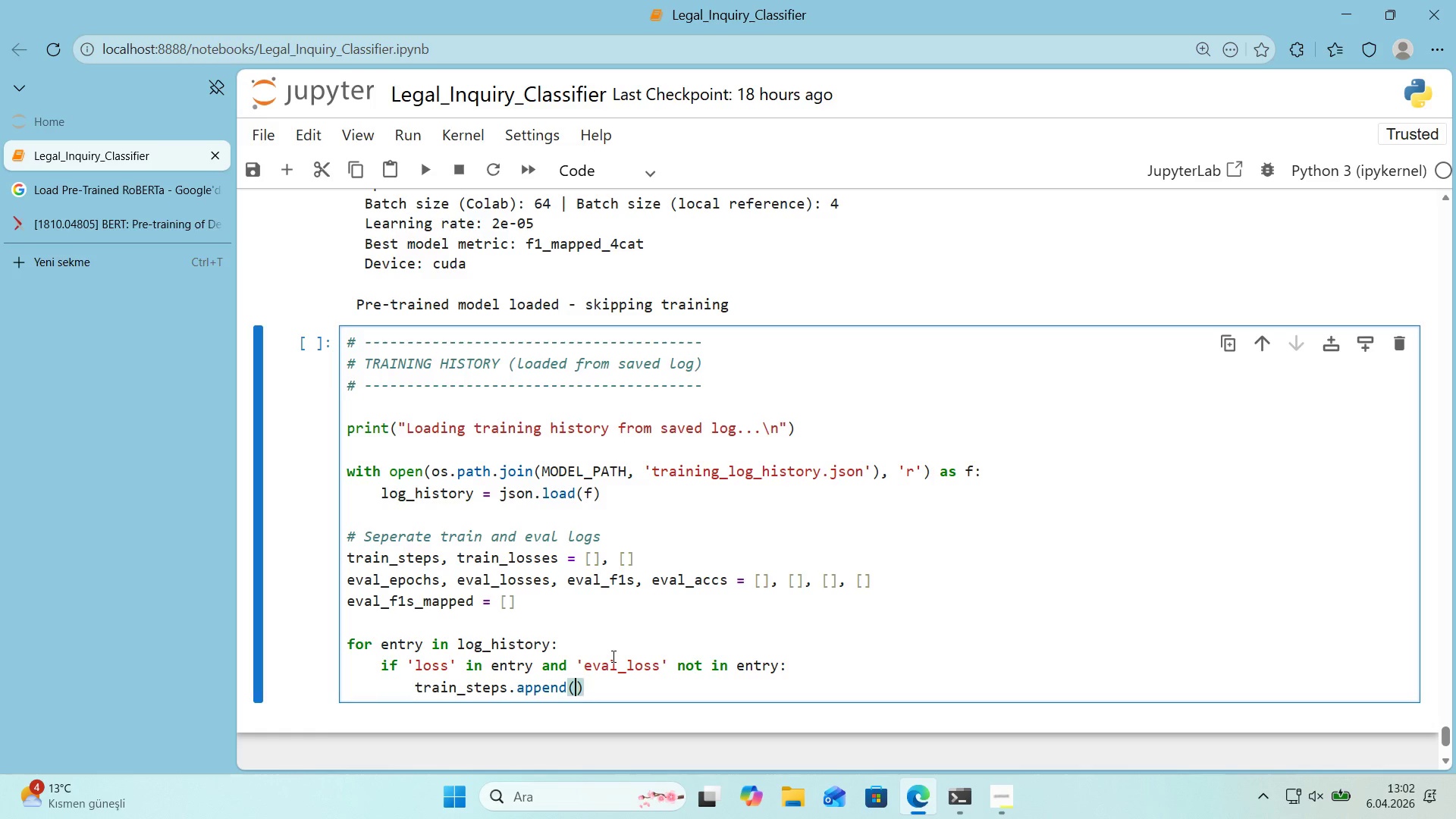 
key(ArrowLeft)
 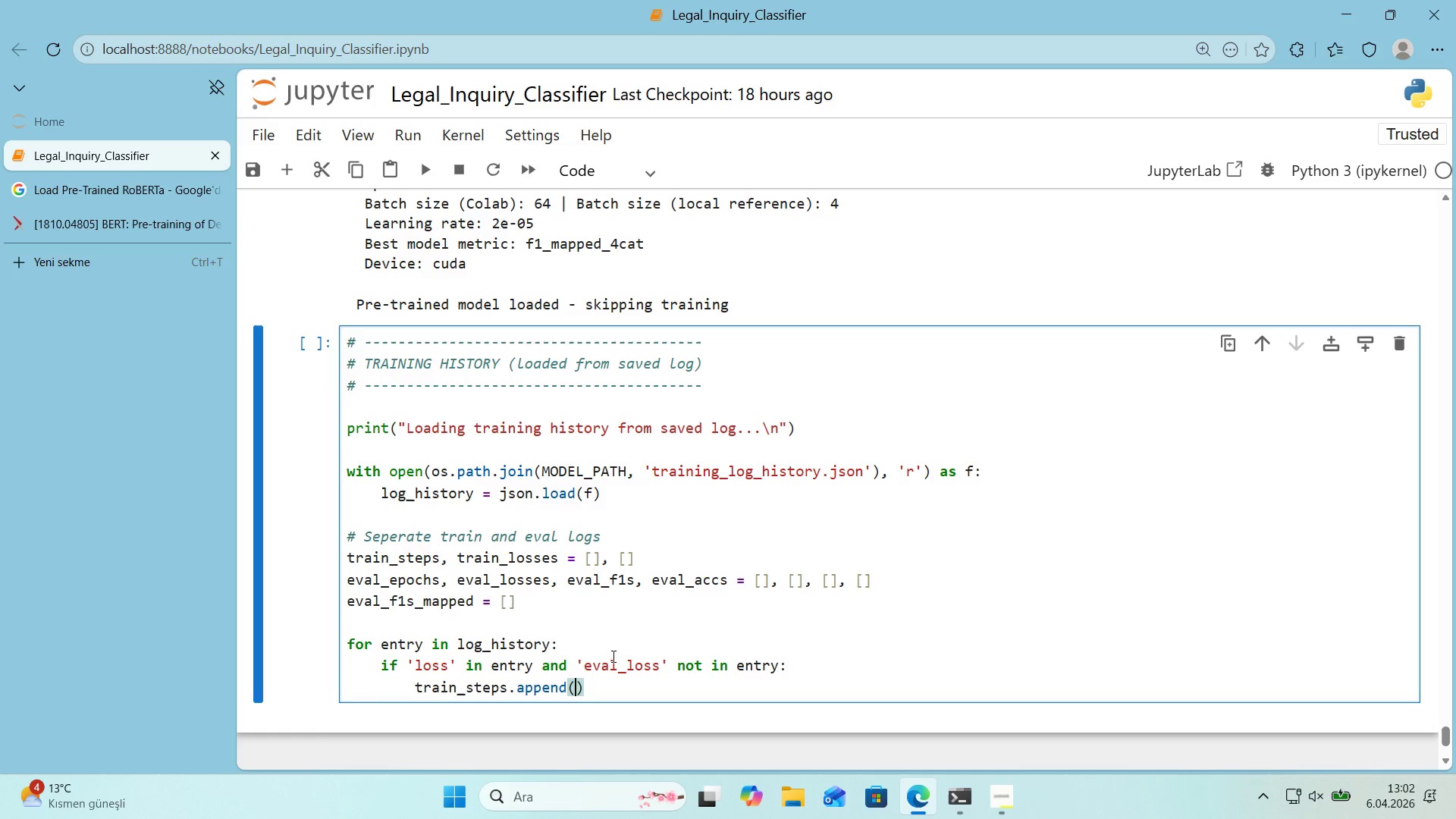 
type(entry)
 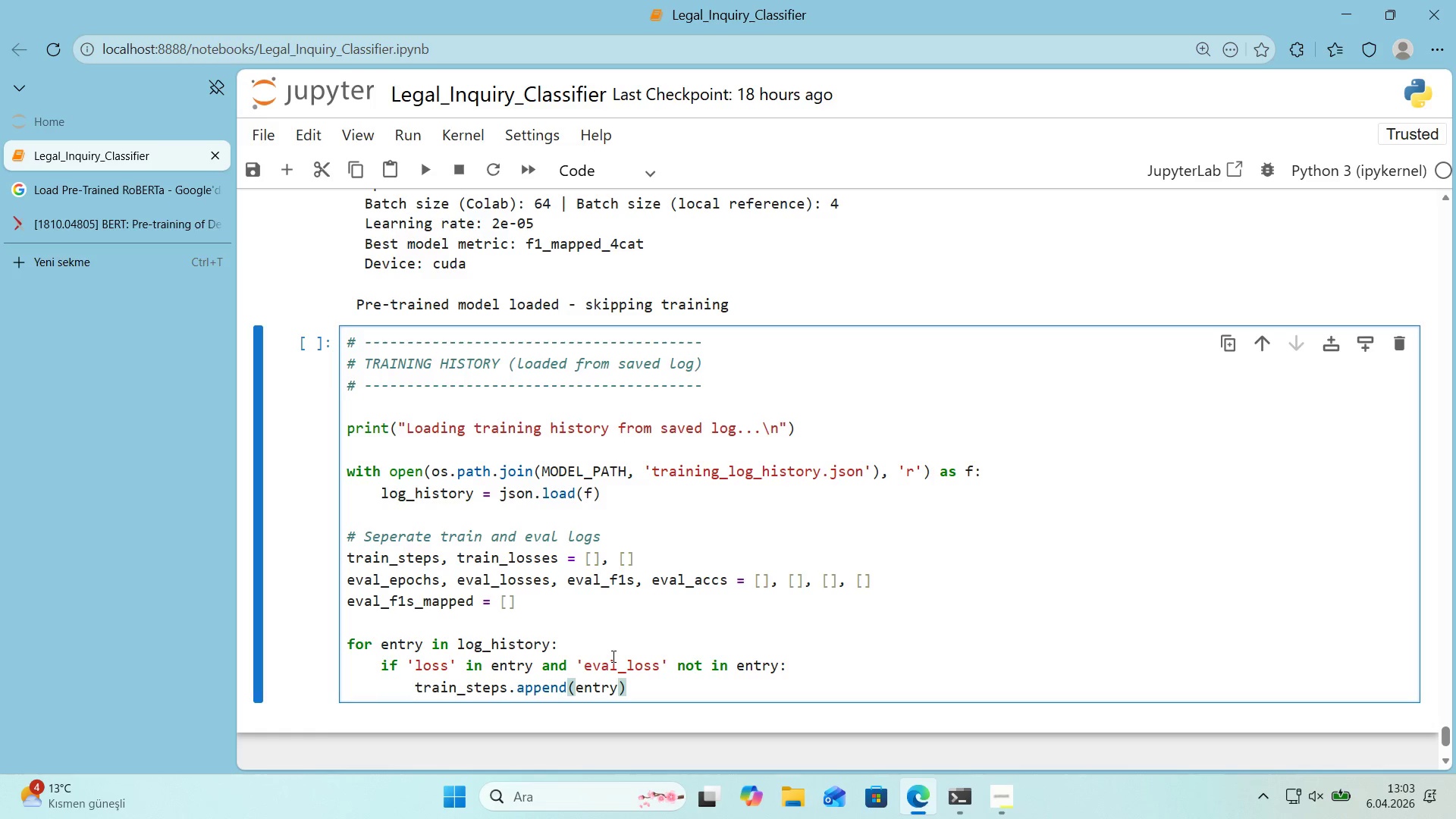 
key(Alt+Control+8)
 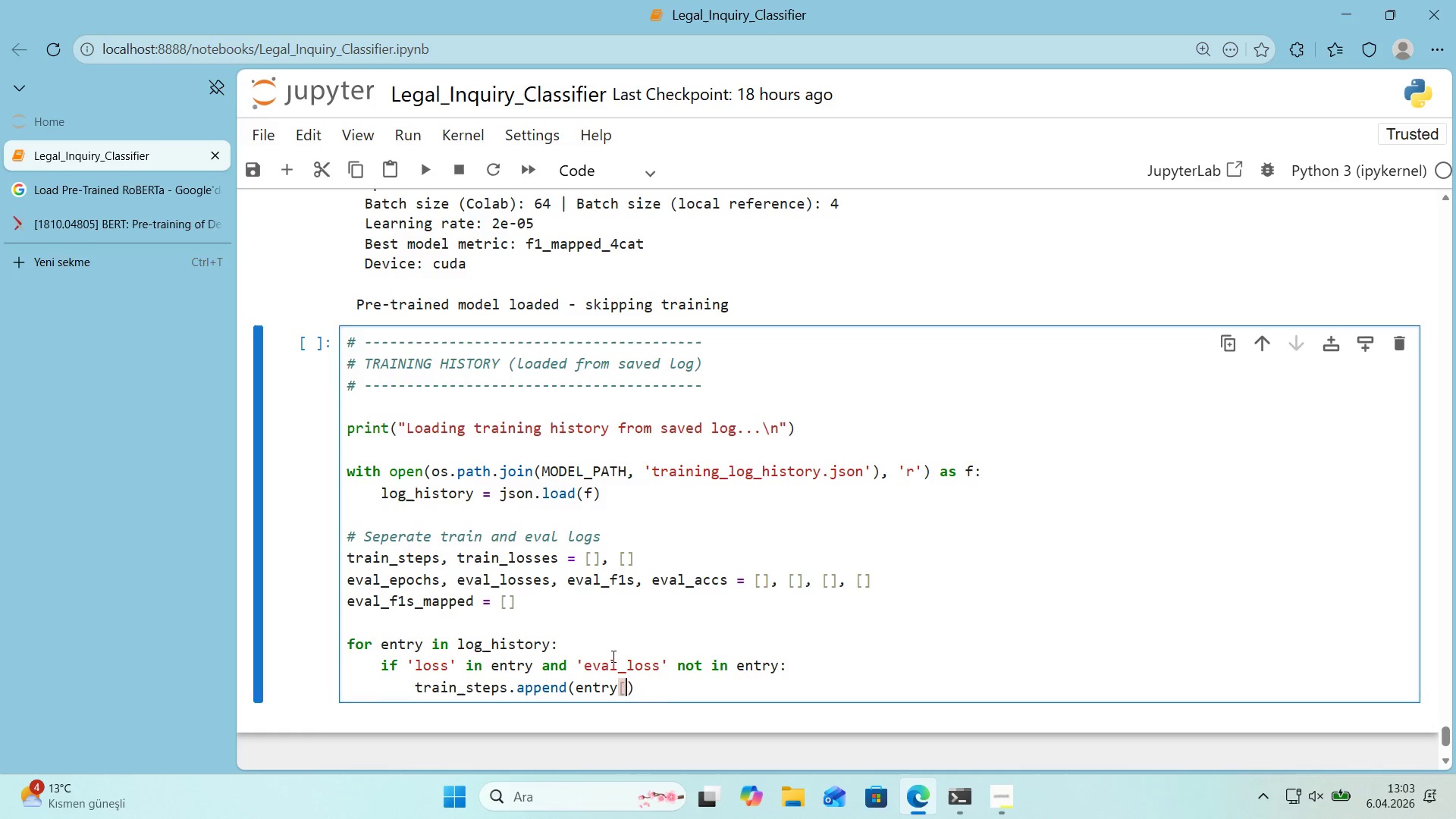 
key(Alt+Control+9)
 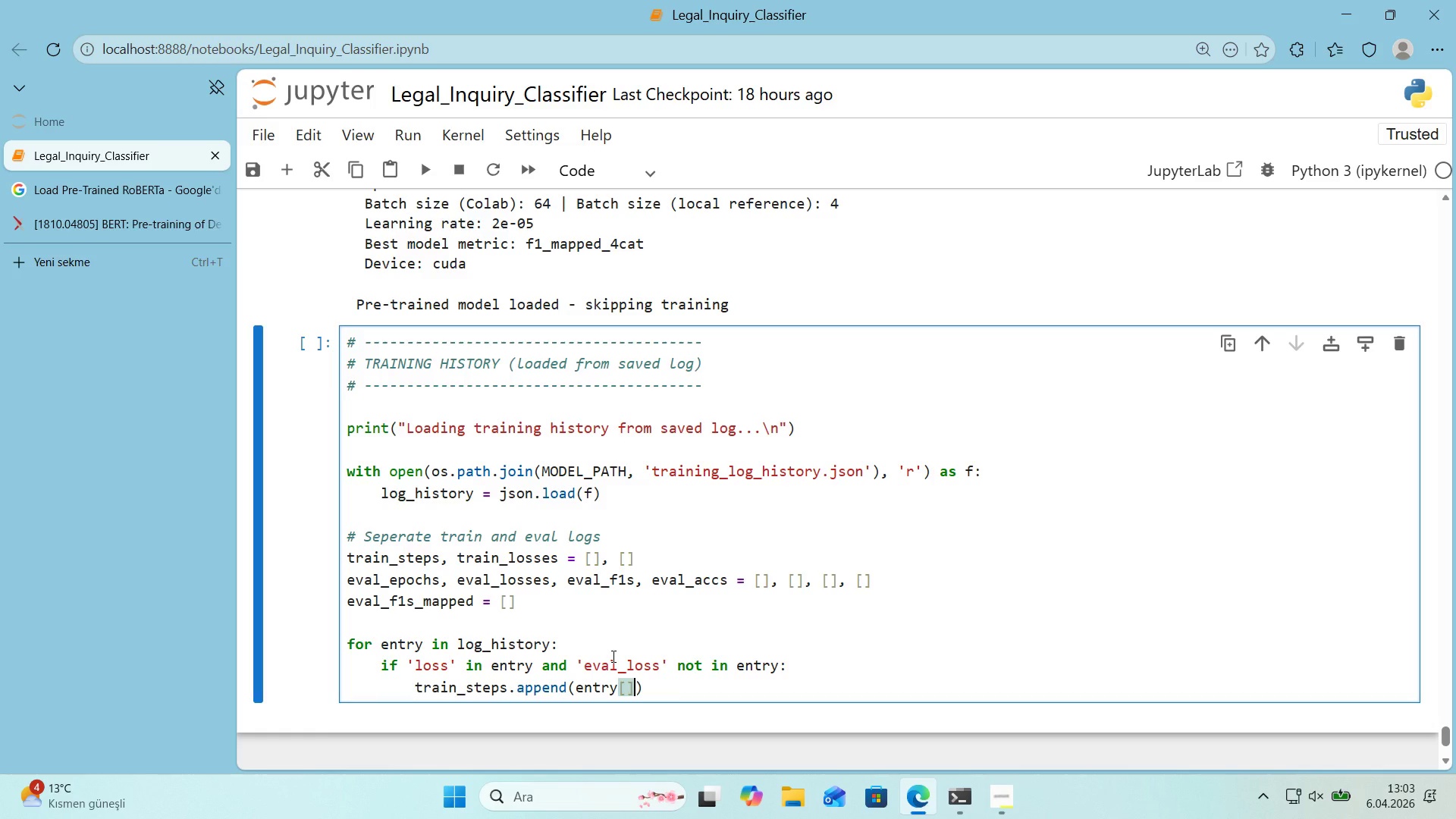 
key(ArrowLeft)
 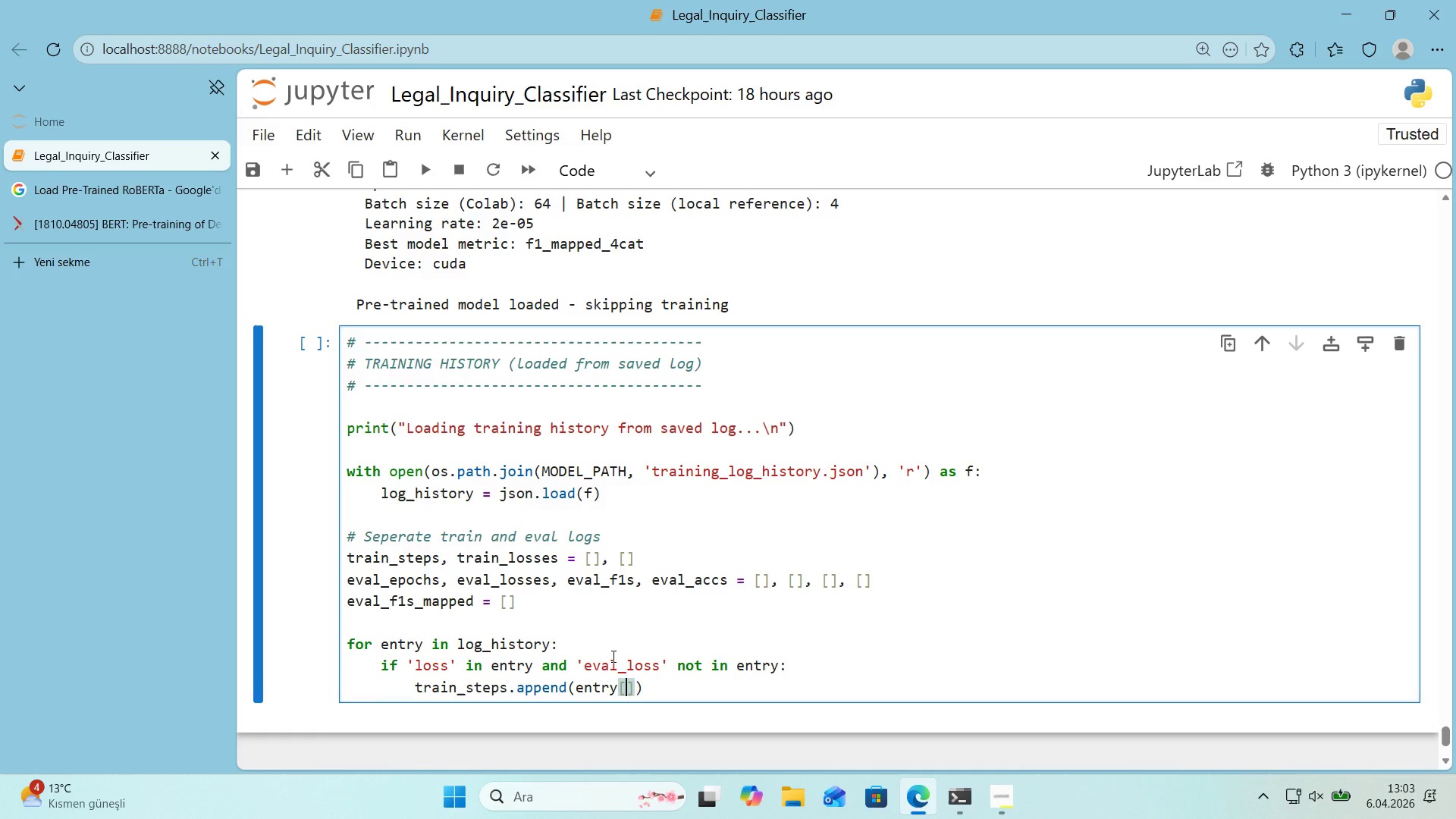 
type(@@)
 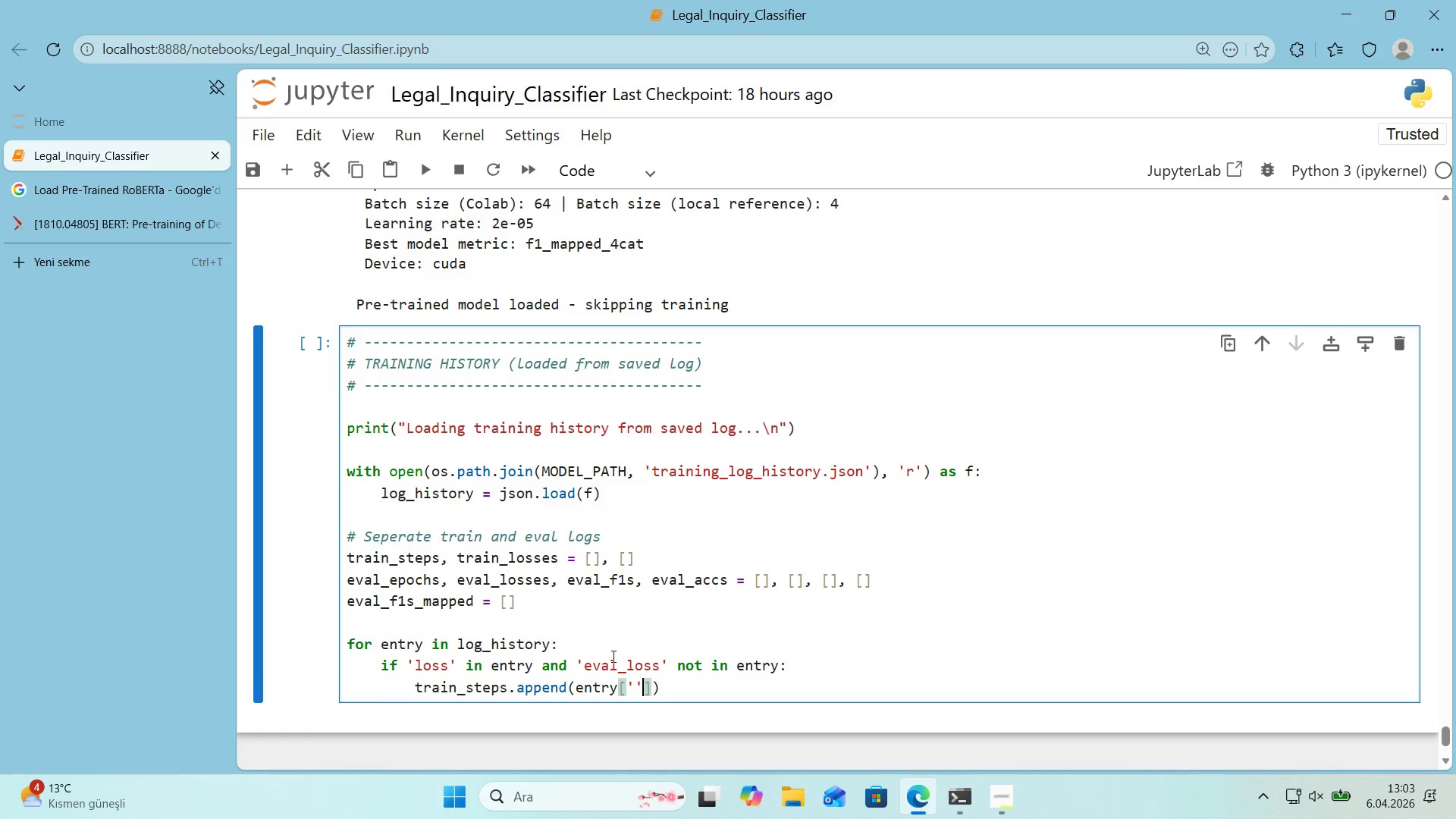 
key(ArrowLeft)
 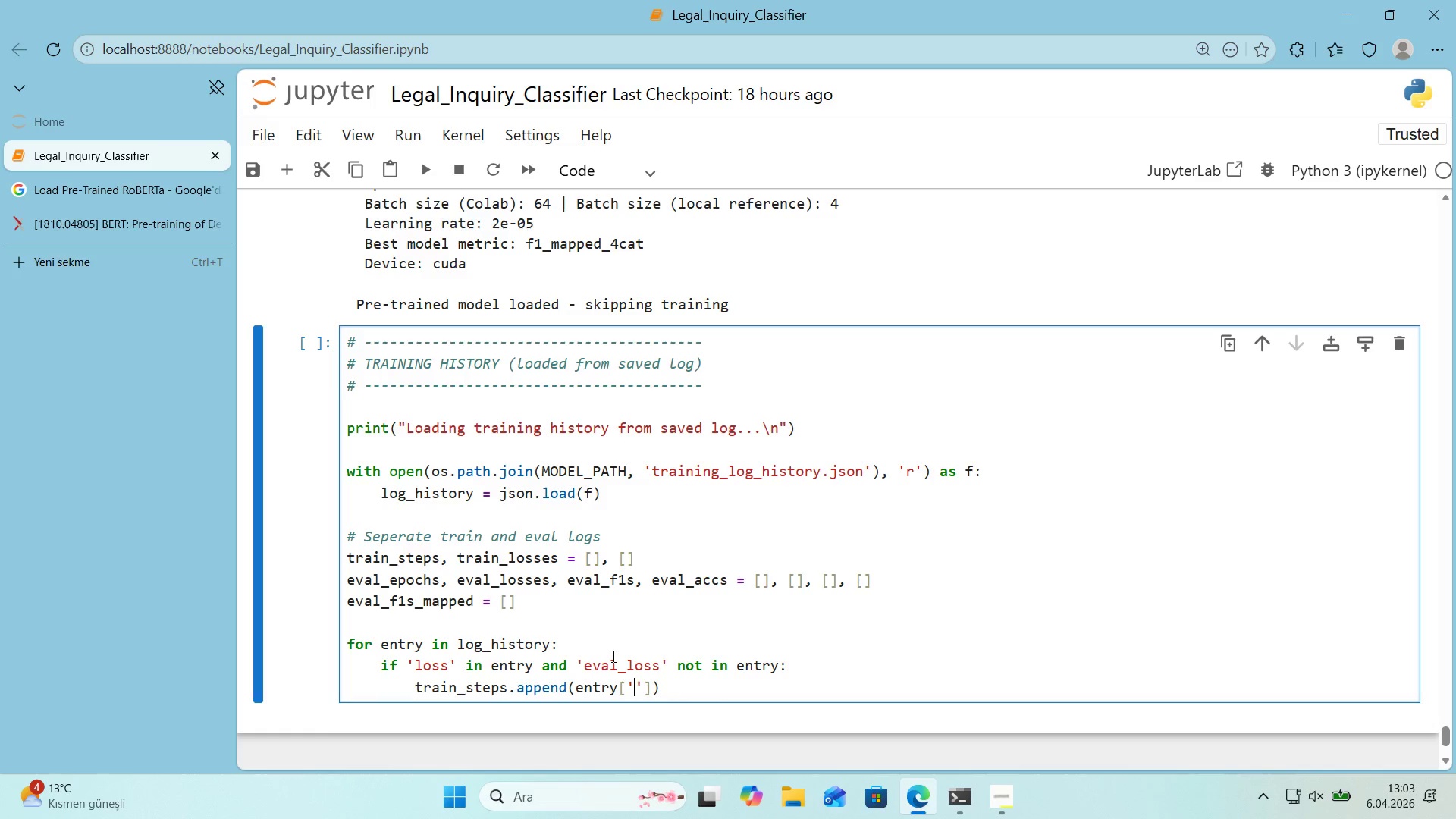 
type(step)
 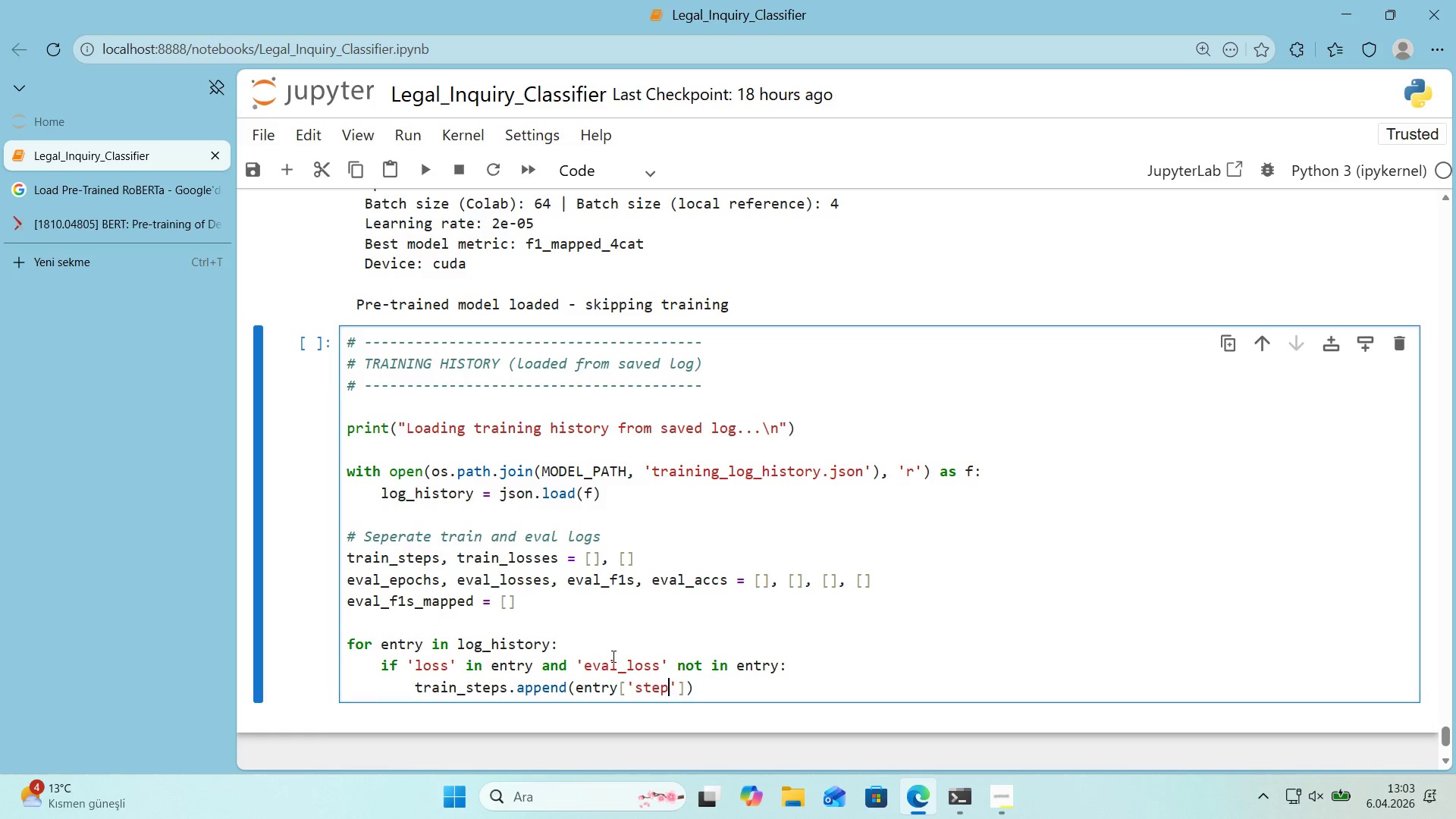 
key(ArrowRight)
 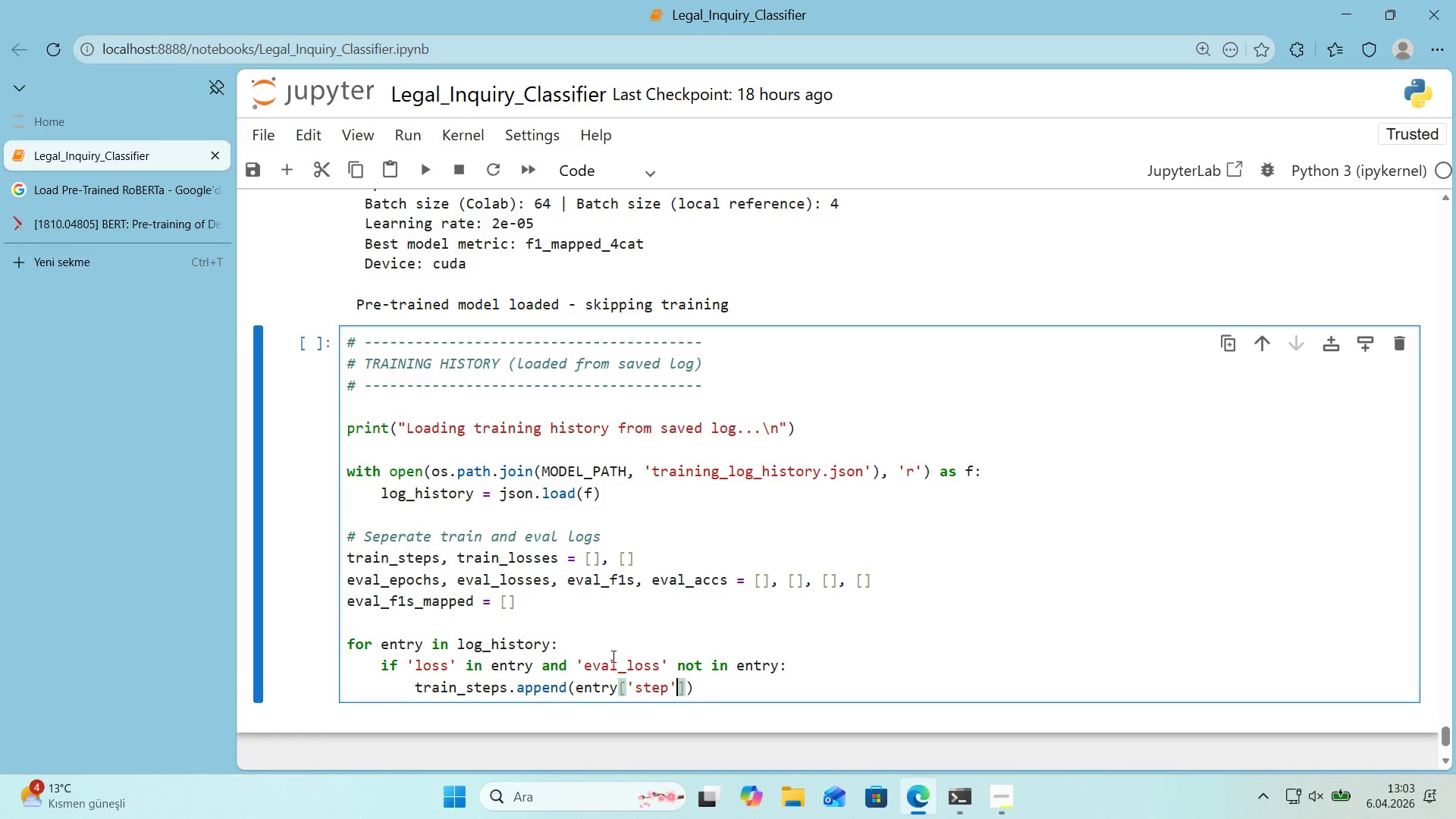 
key(ArrowRight)
 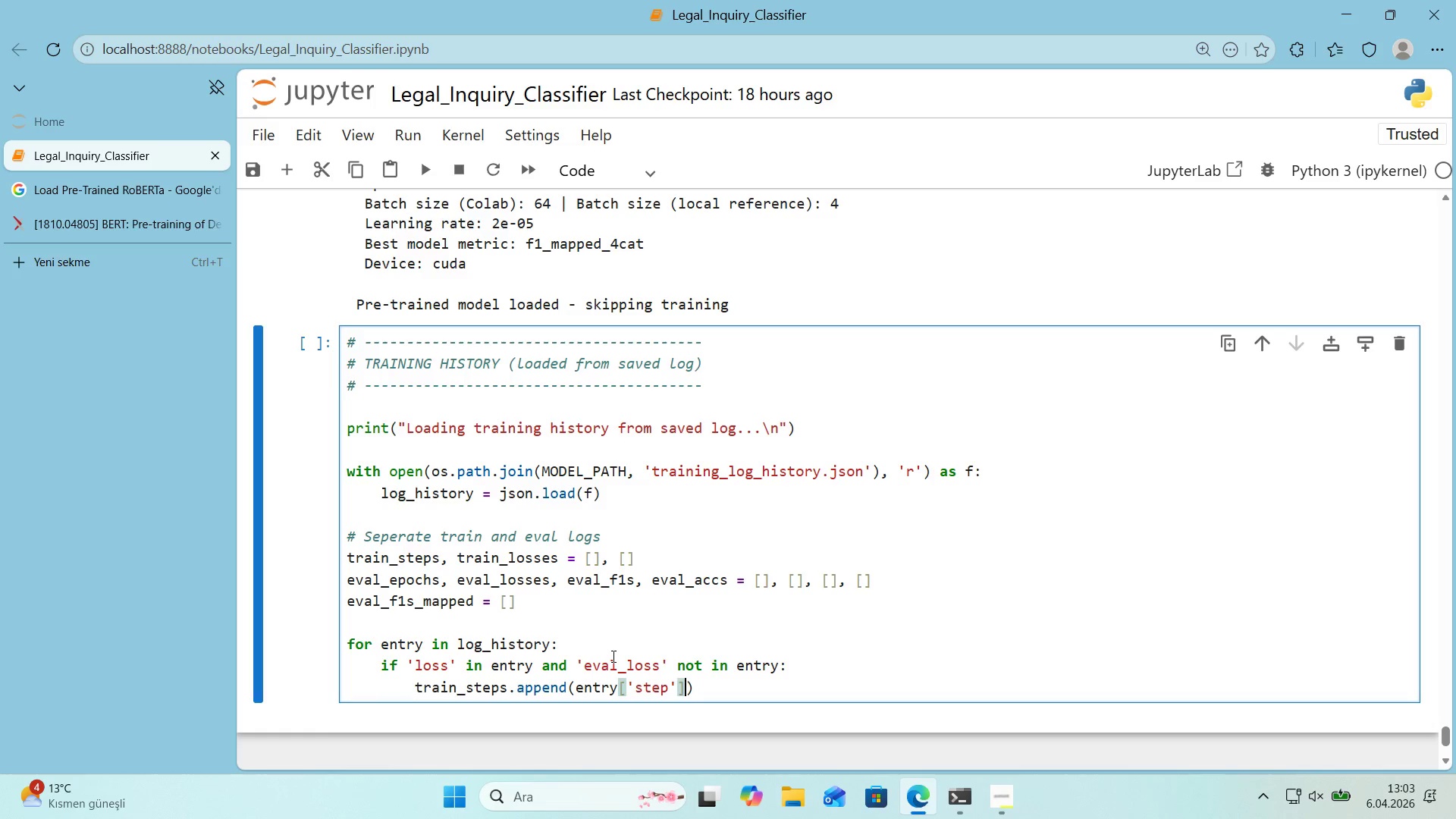 
key(ArrowRight)
 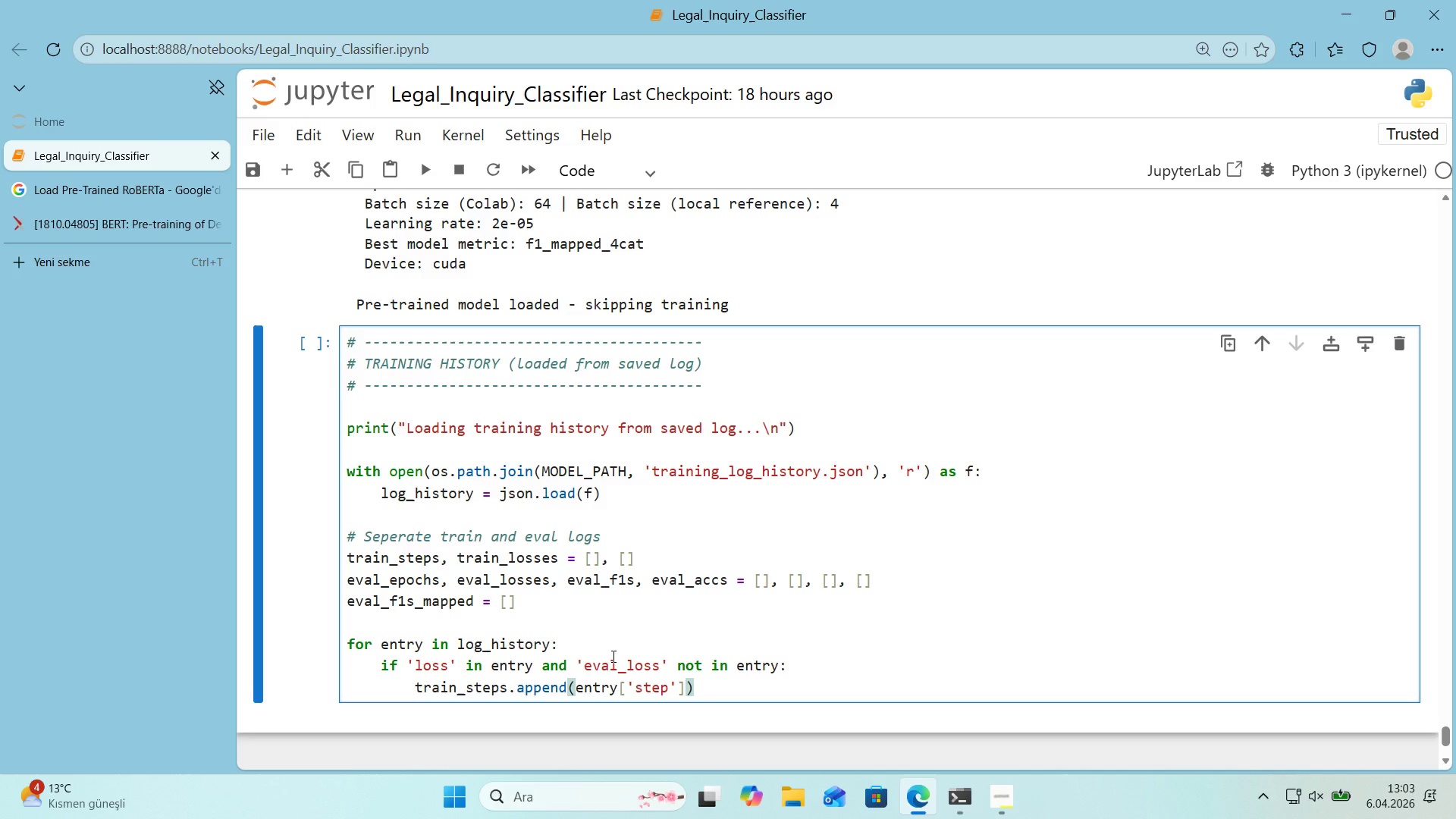 
key(Enter)
 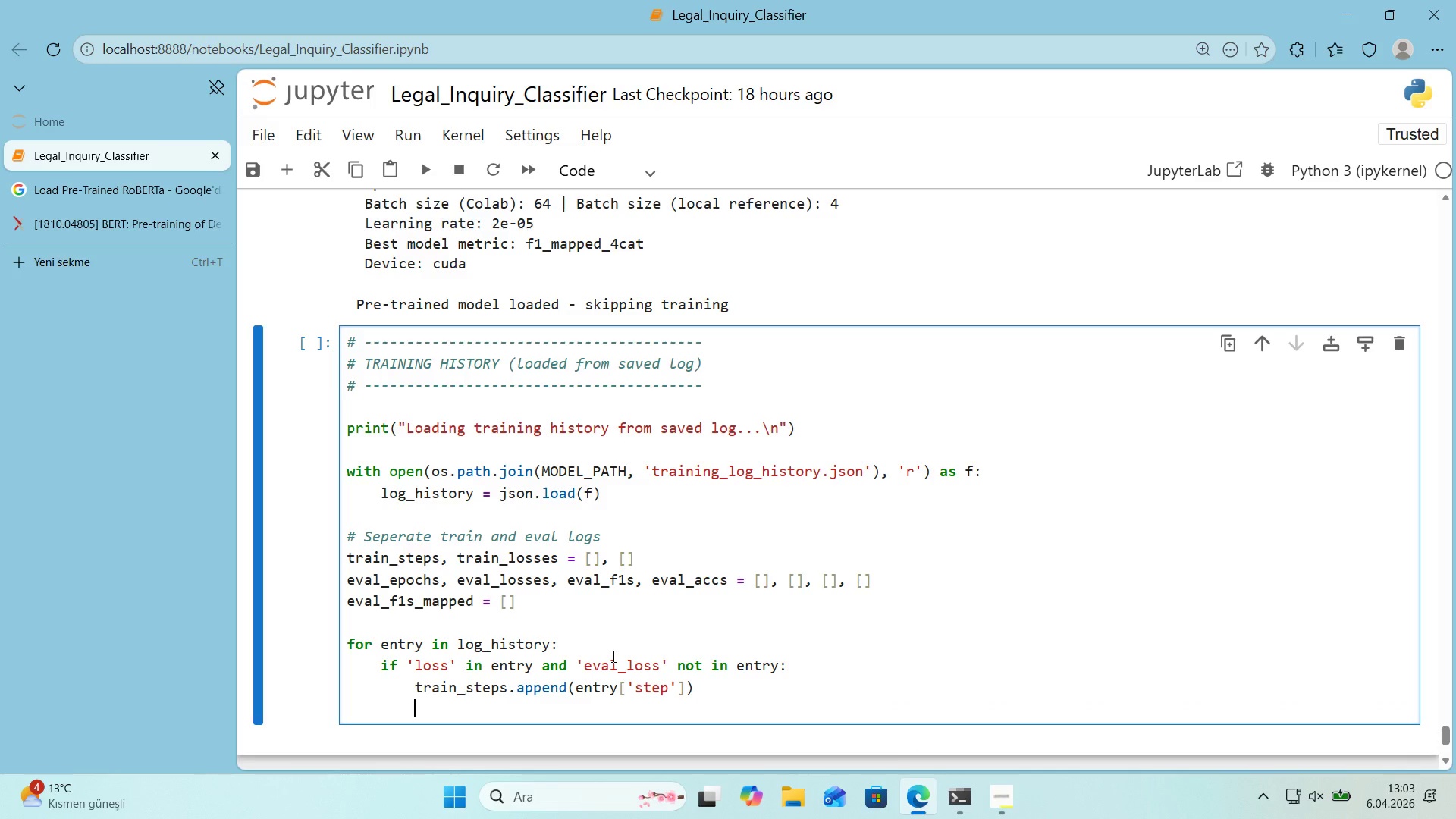 
type(tra'n_losses.append*()
 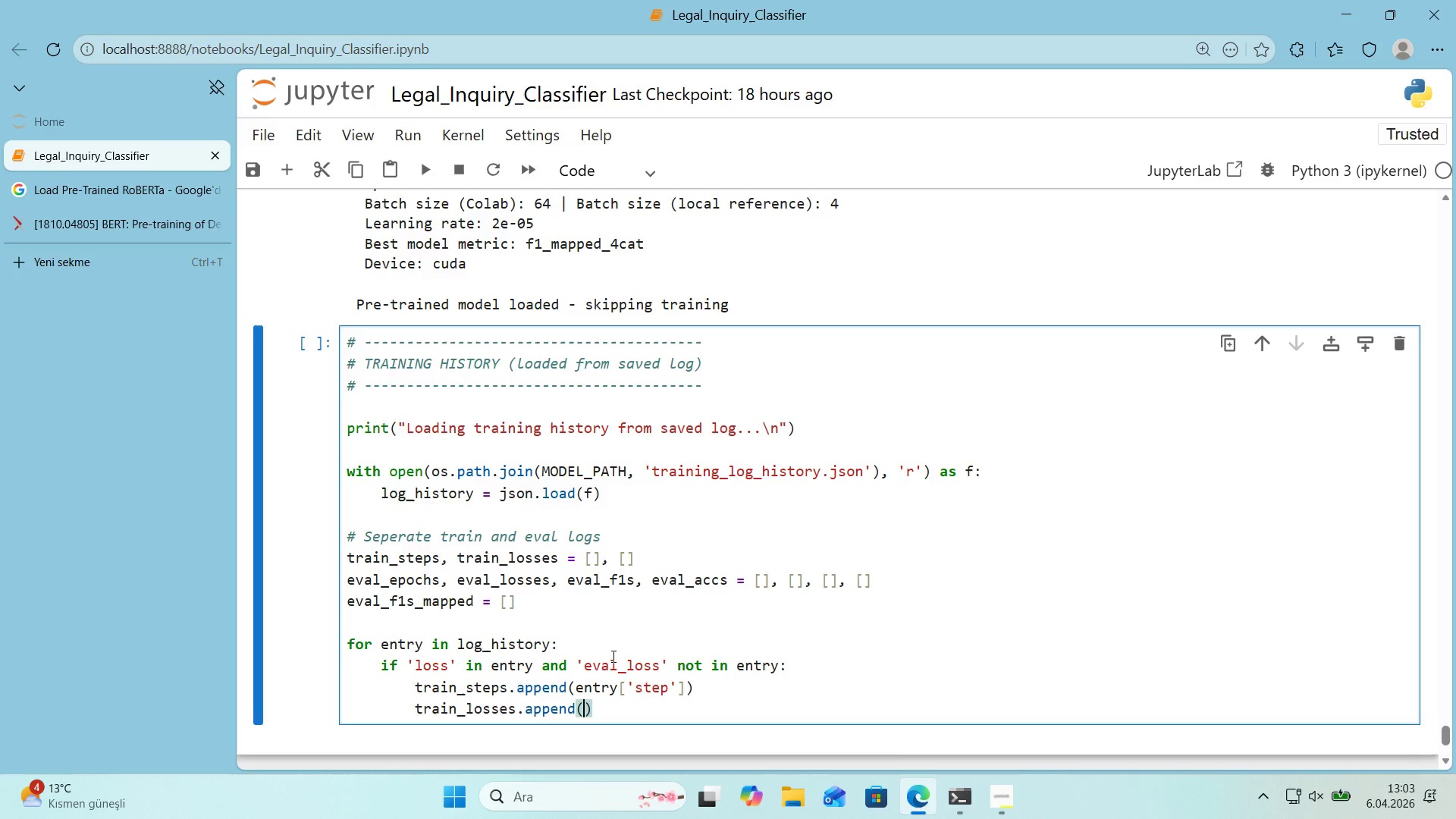 
 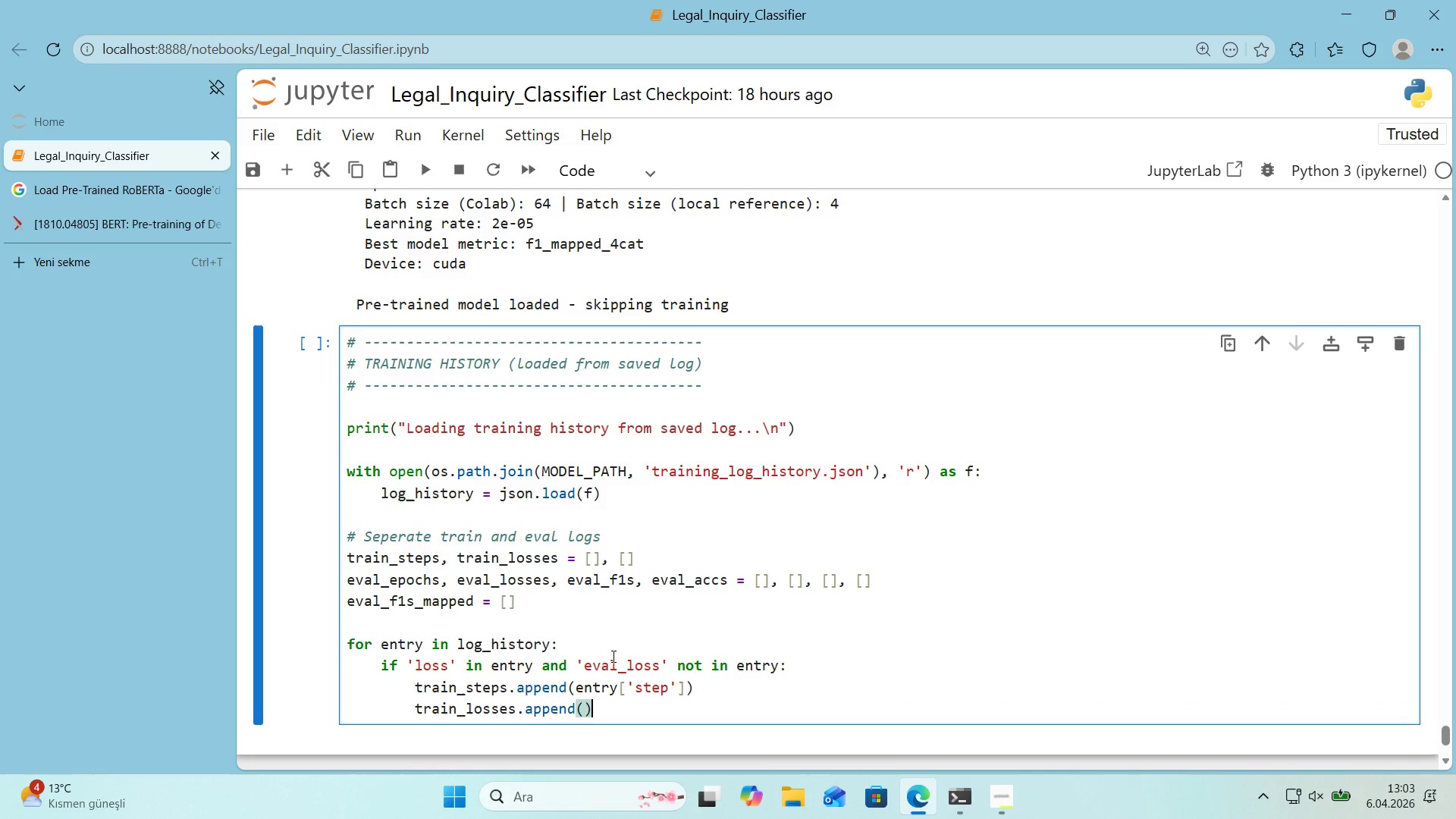 
key(ArrowLeft)
 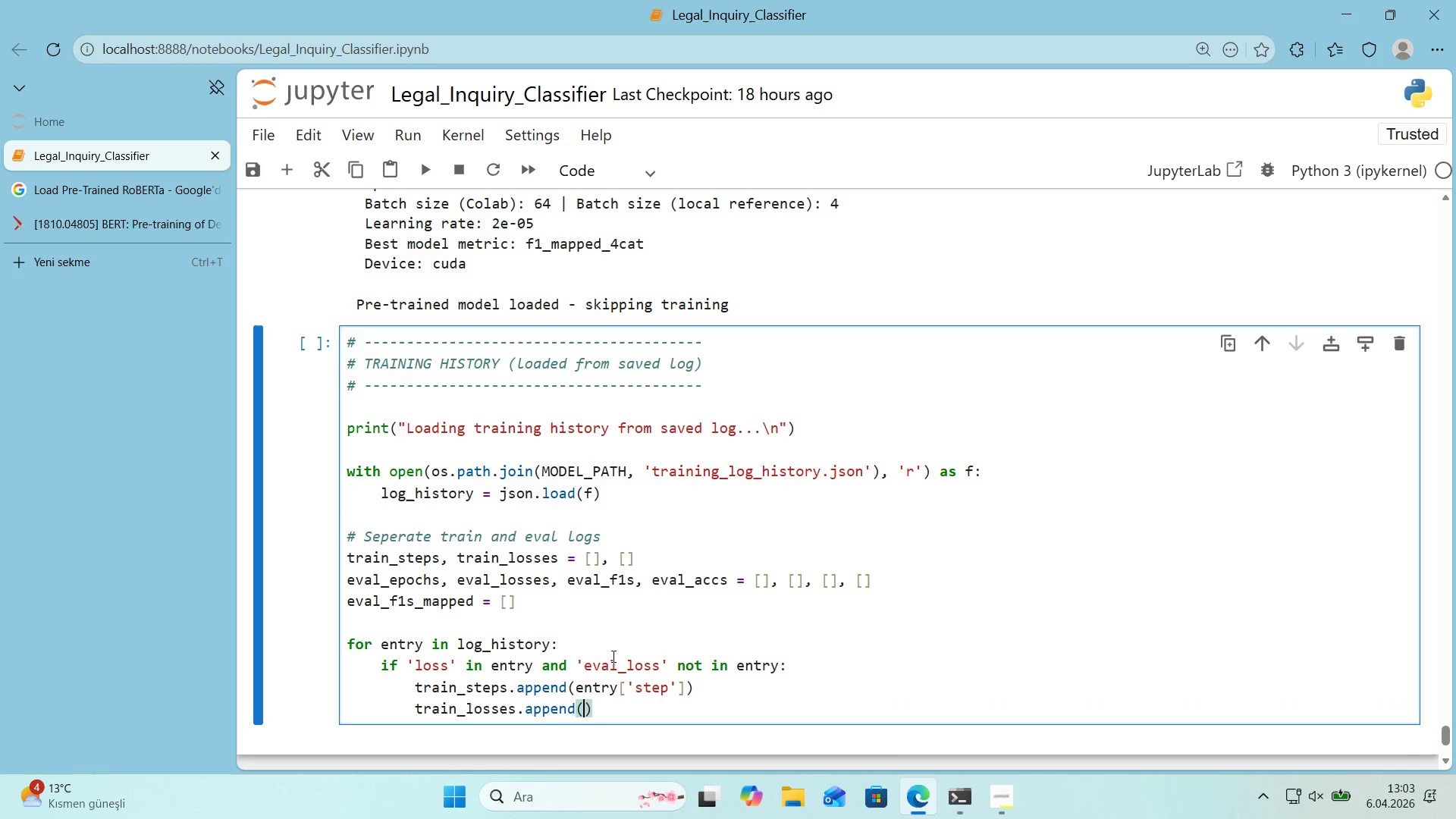 
type(entry)
 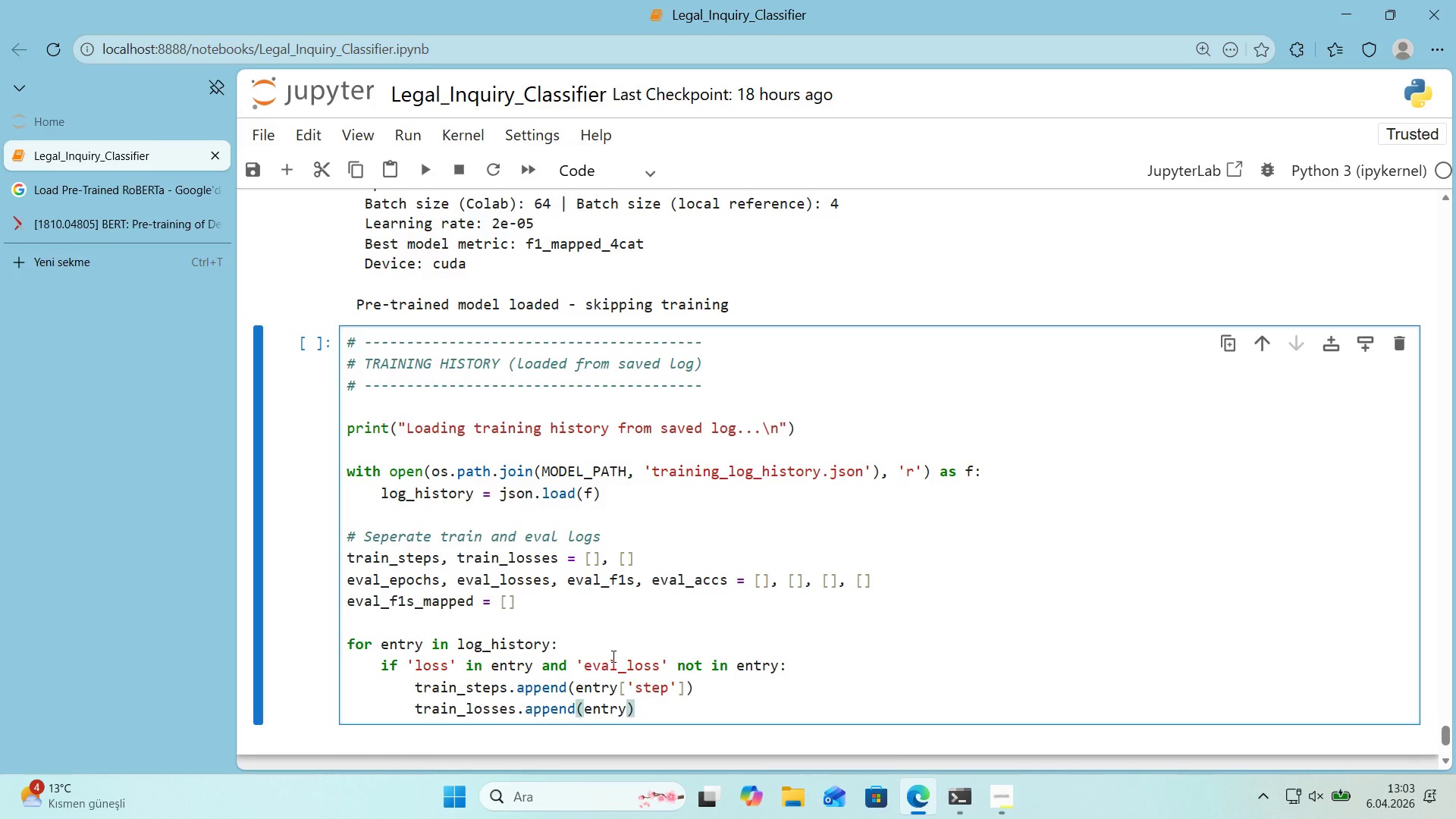 
key(Alt+Control+8)
 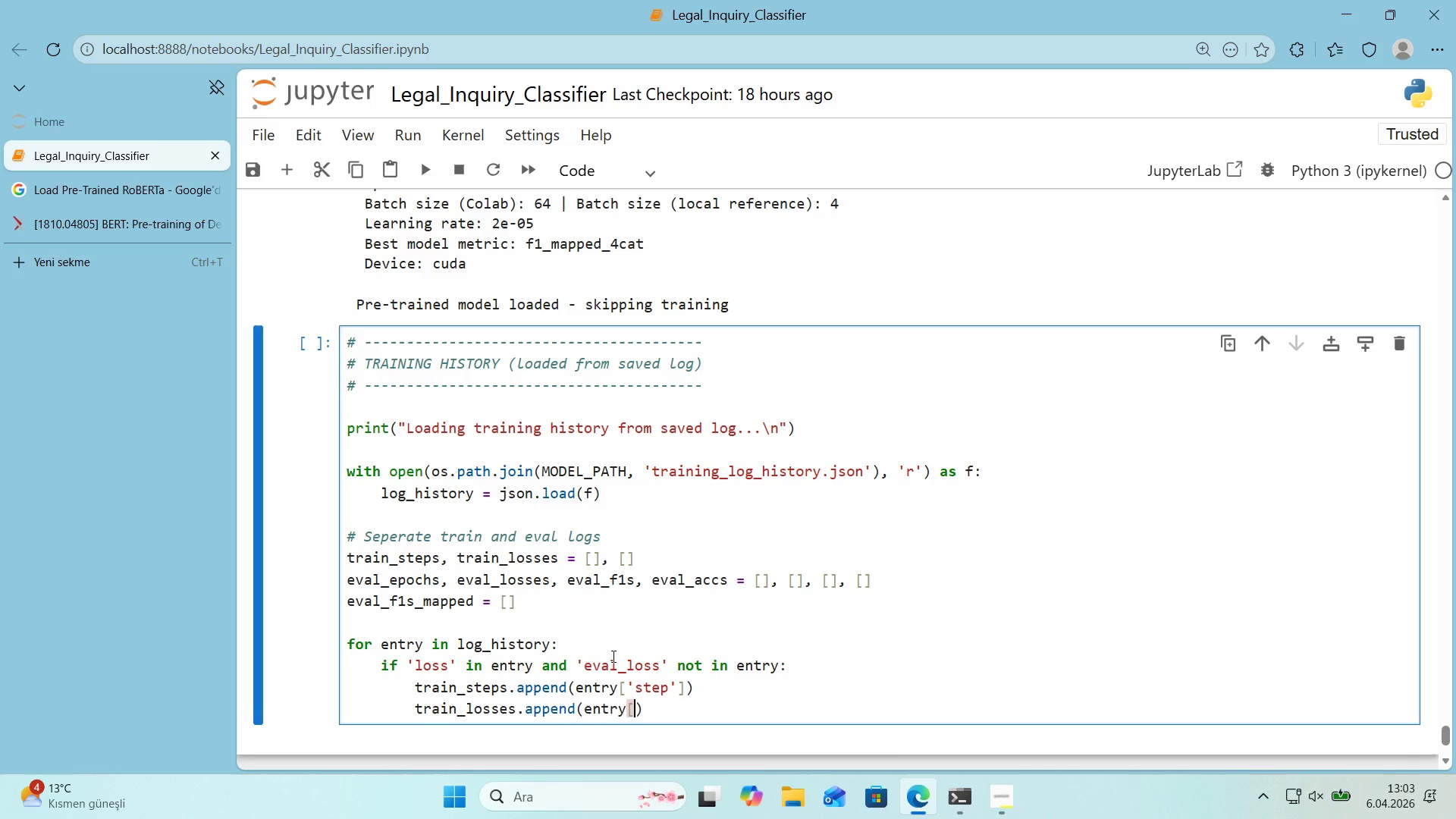 
key(Alt+Control+9)
 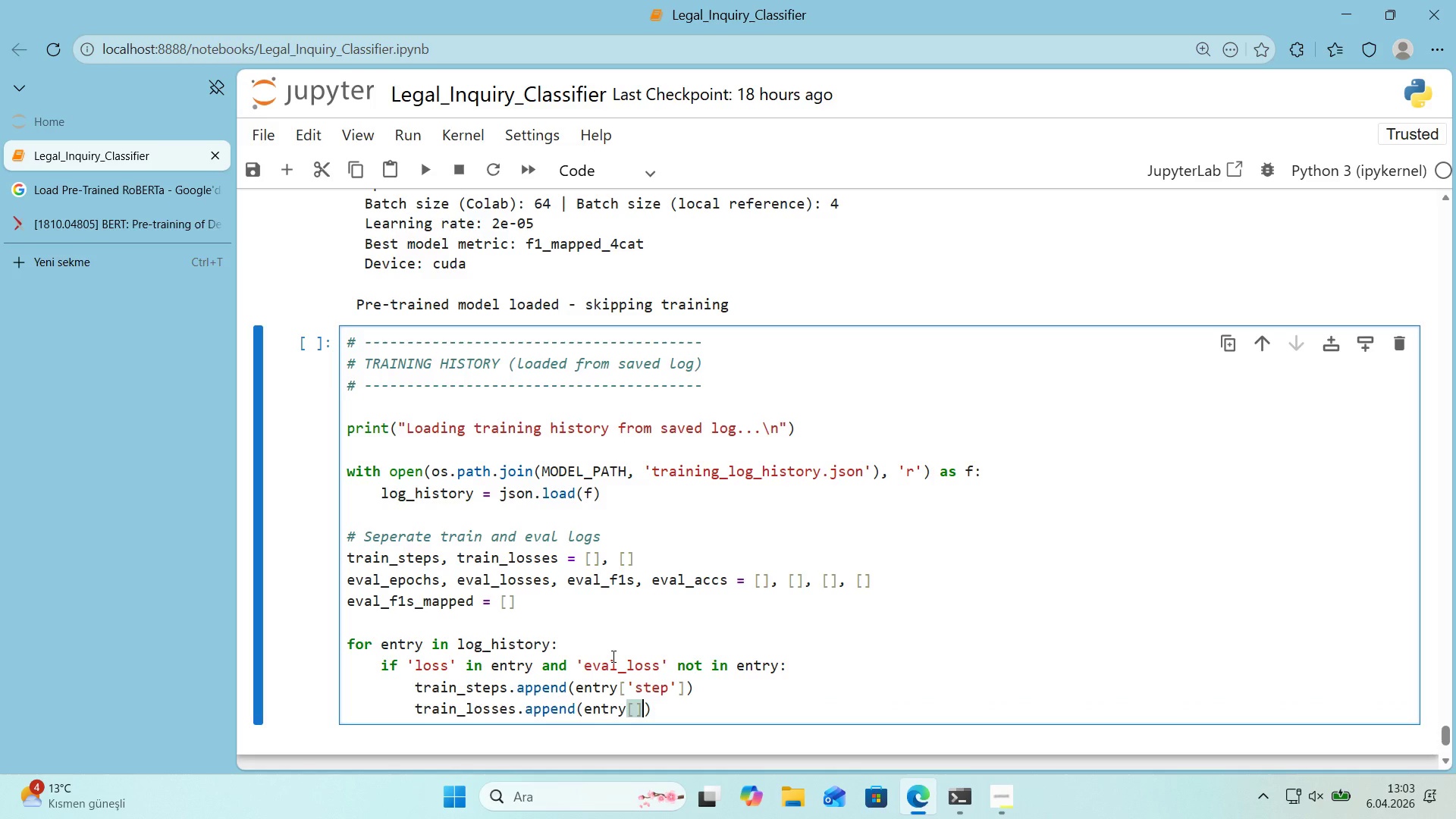 
key(ArrowLeft)
 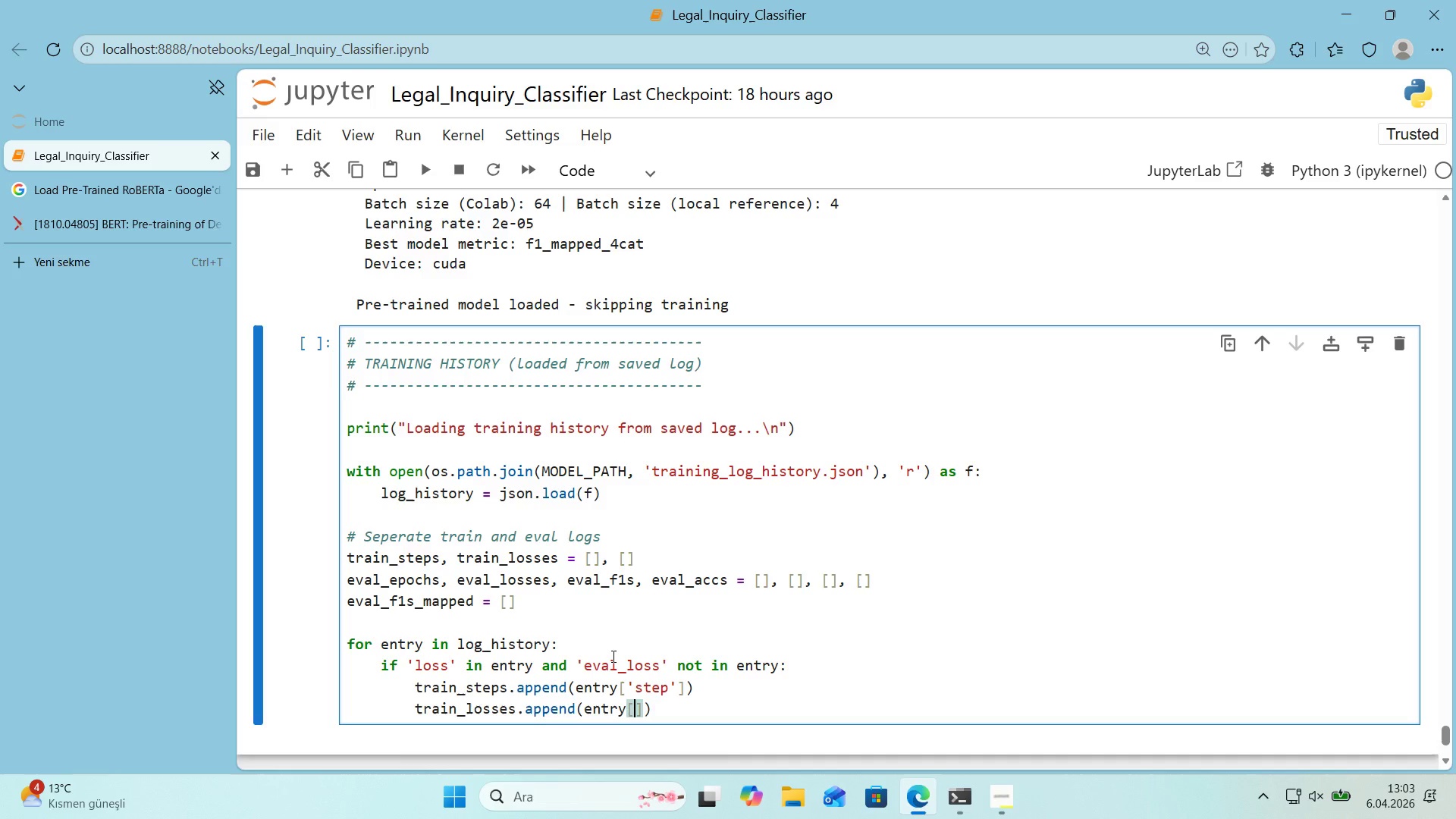 
type(@@)
 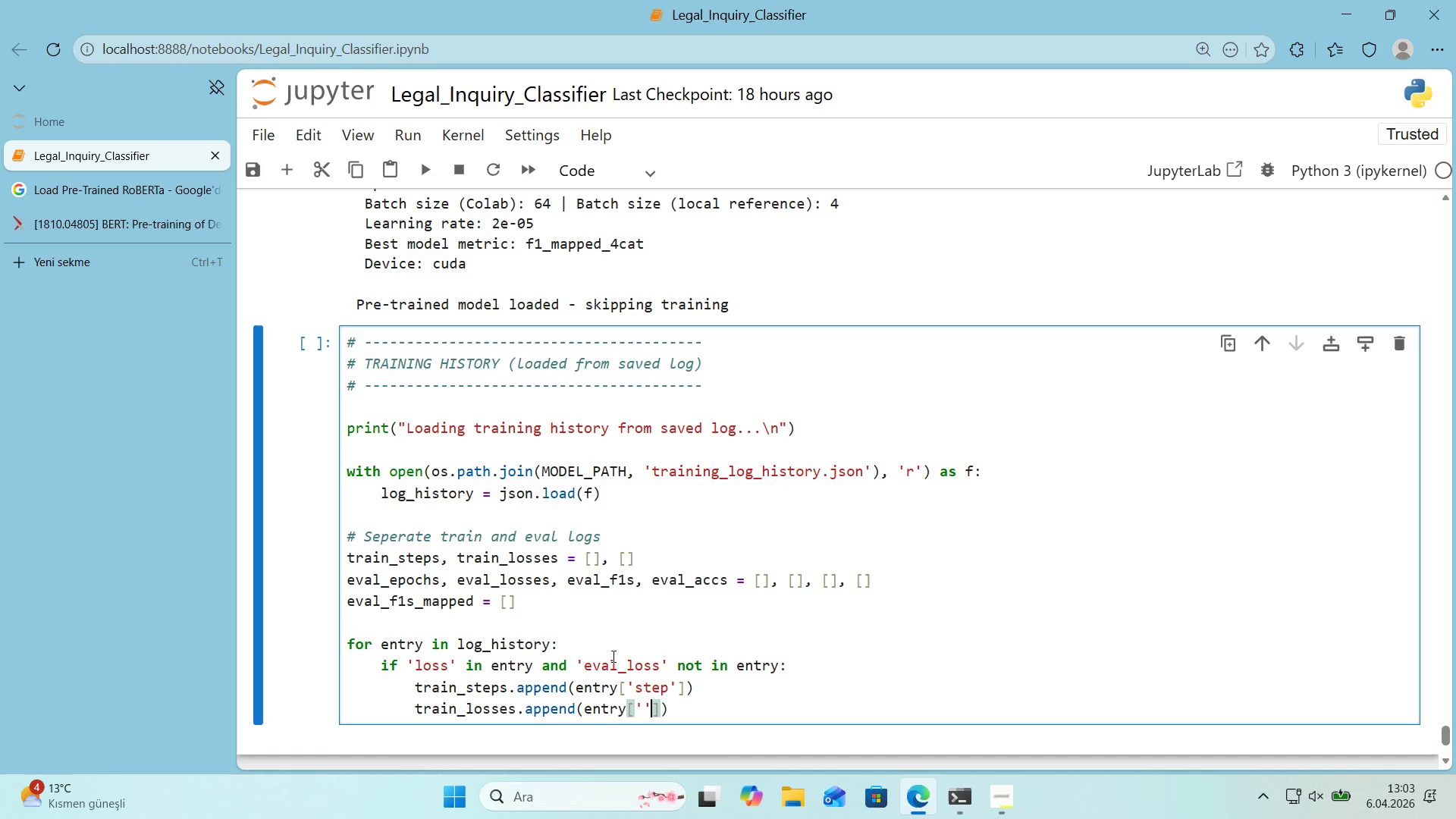 
key(ArrowLeft)
 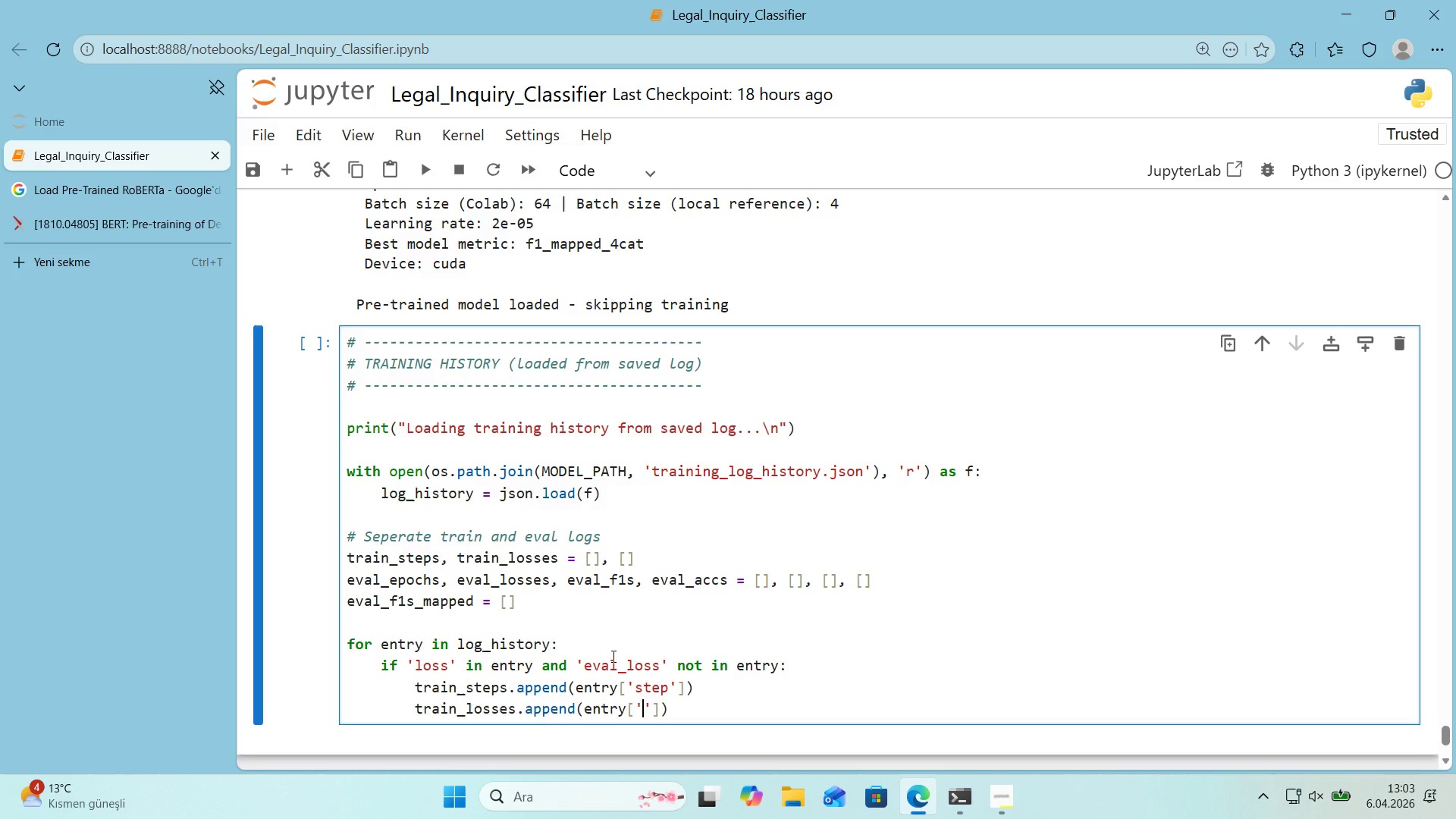 
type(loss)
 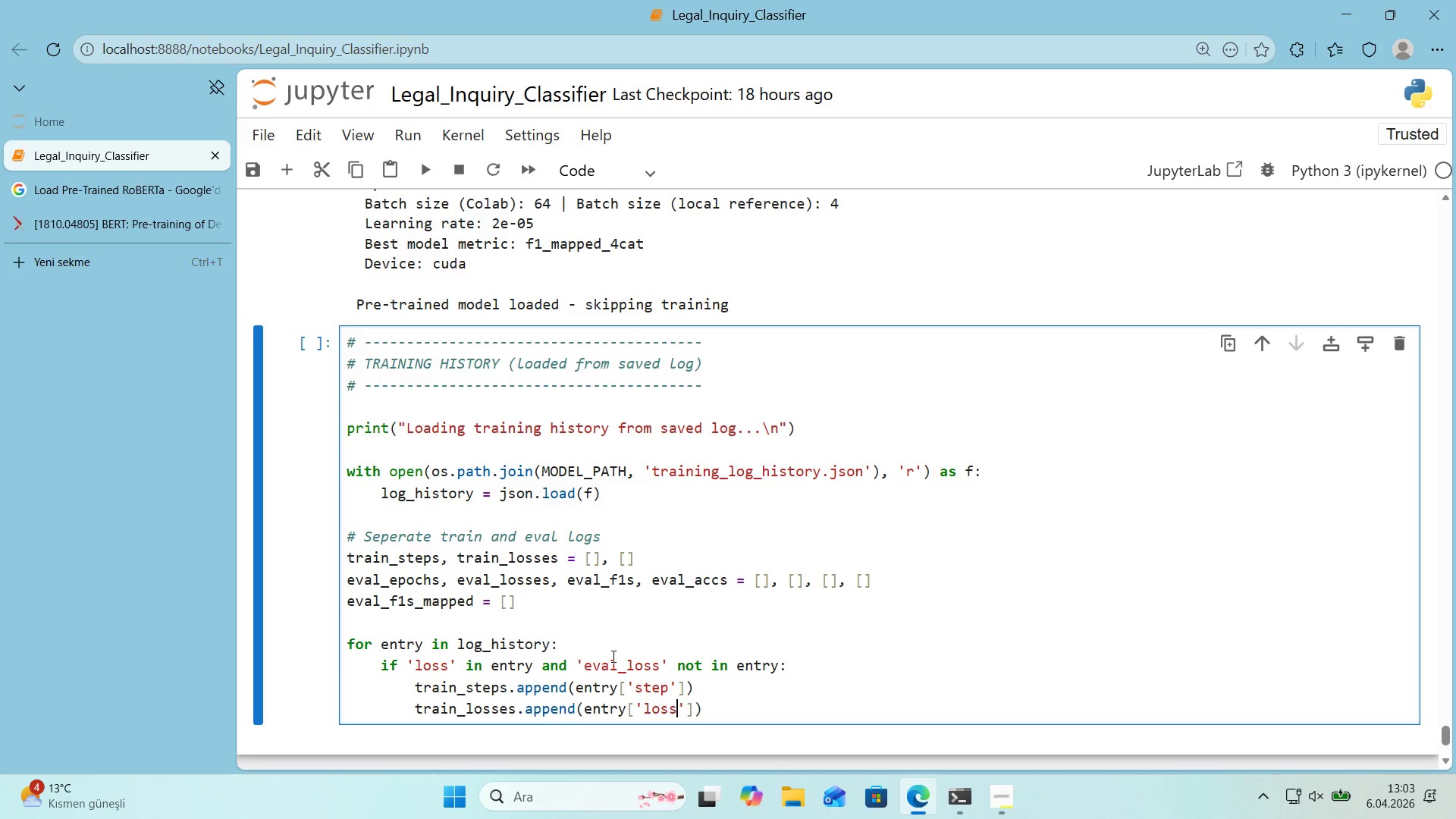 
key(ArrowRight)
 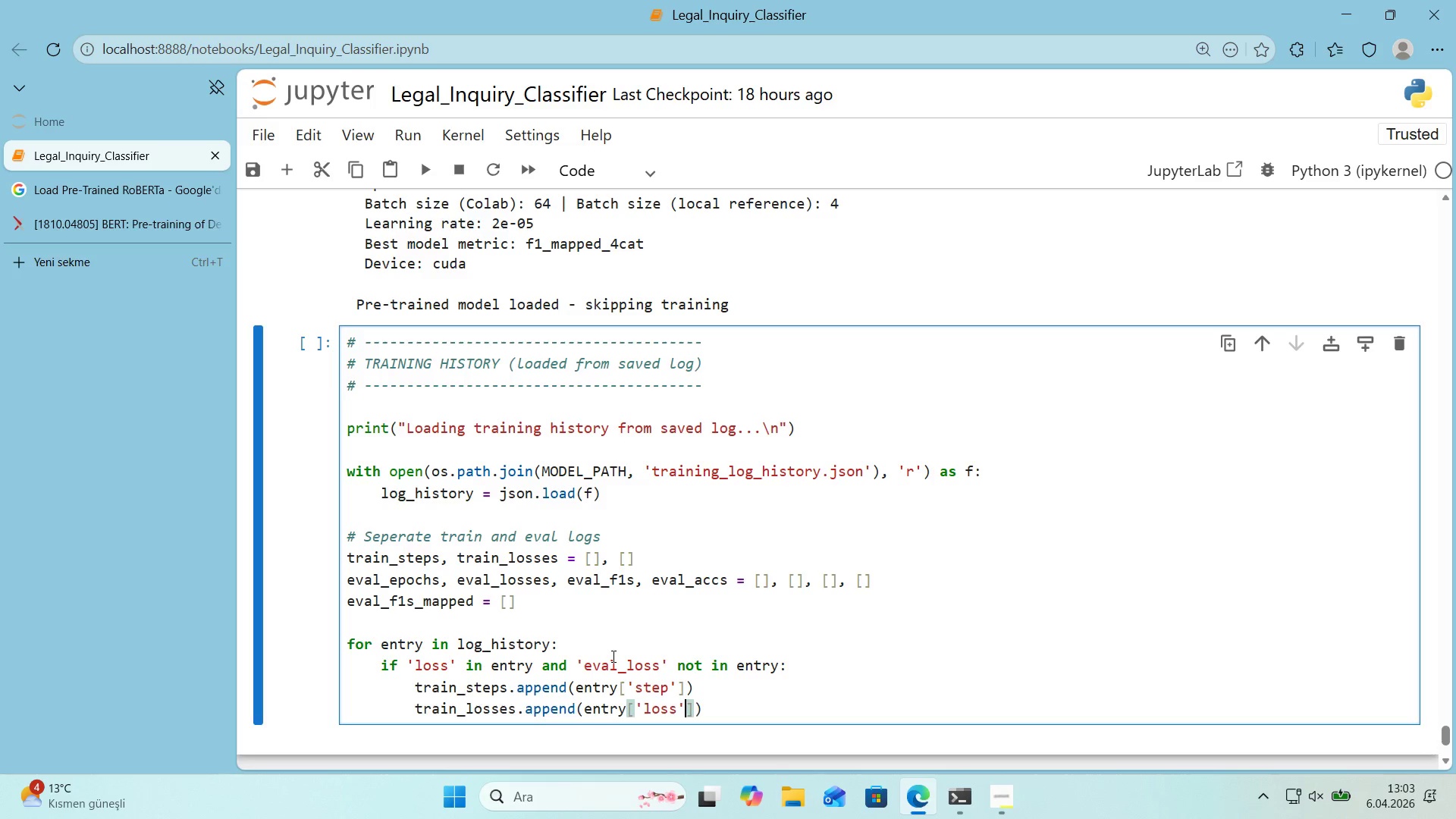 
key(ArrowRight)
 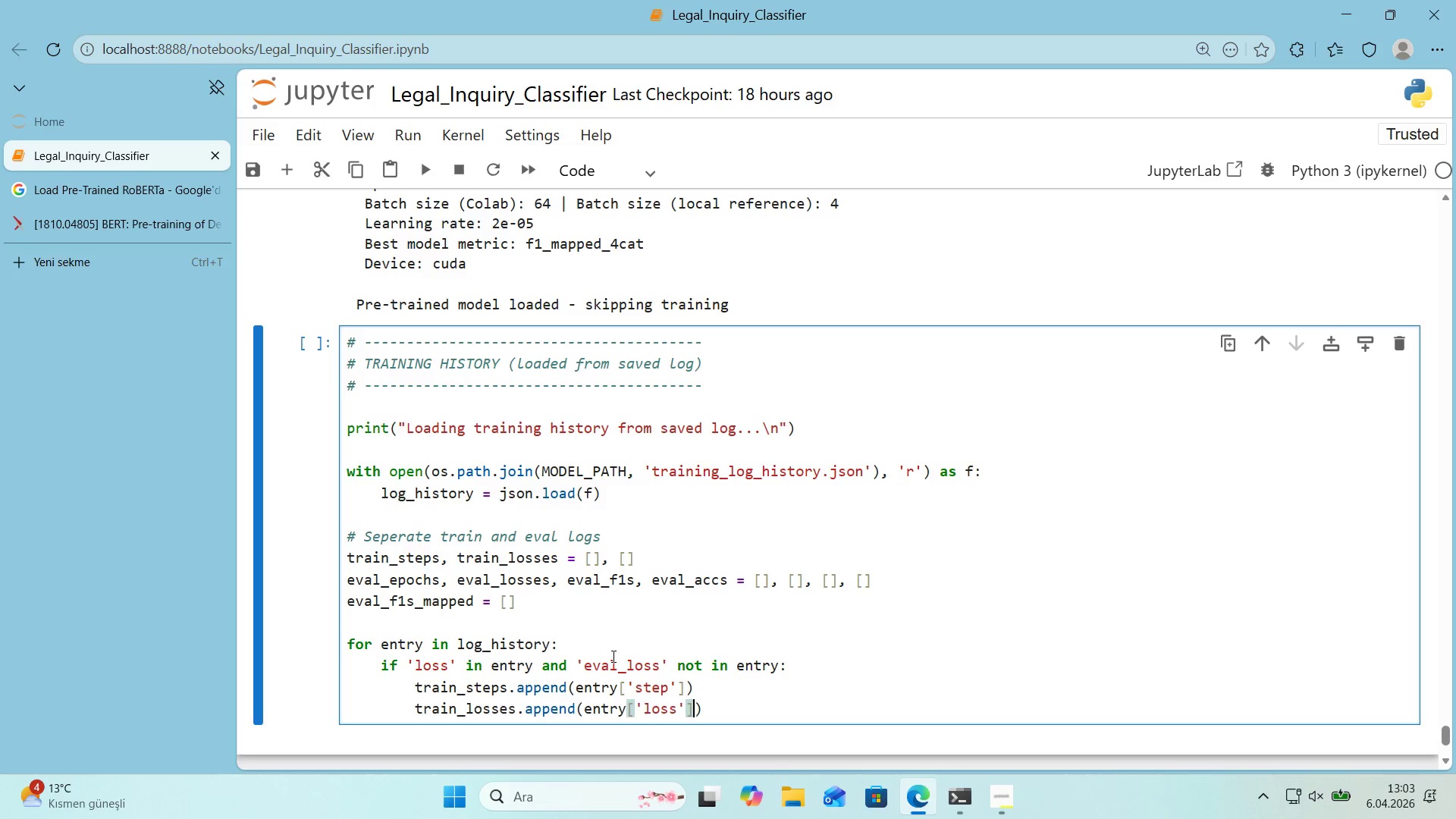 
key(ArrowRight)
 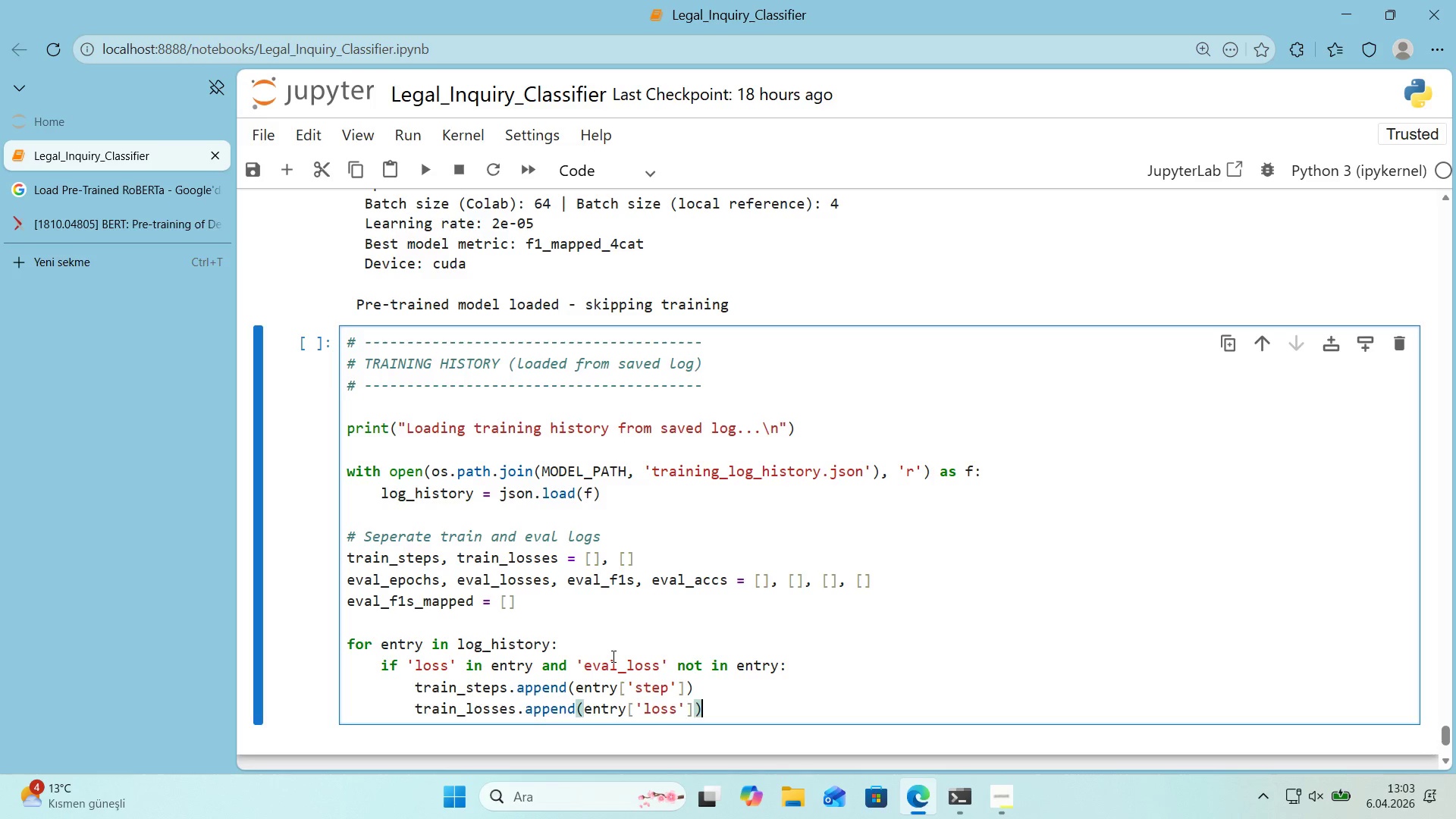 
key(Enter)
 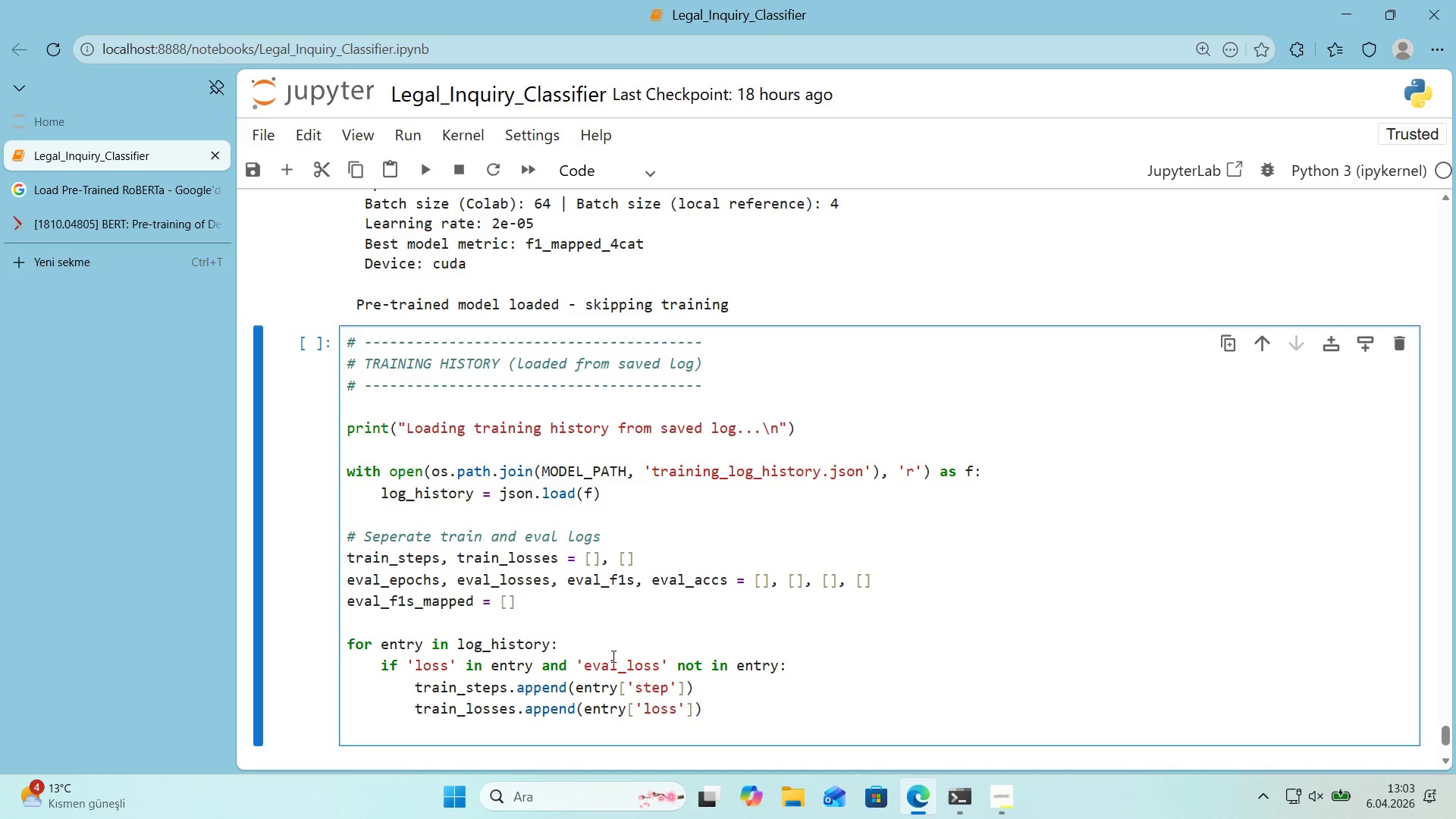 
key(Backspace)
type('f e)
key(Backspace)
type(@@)
 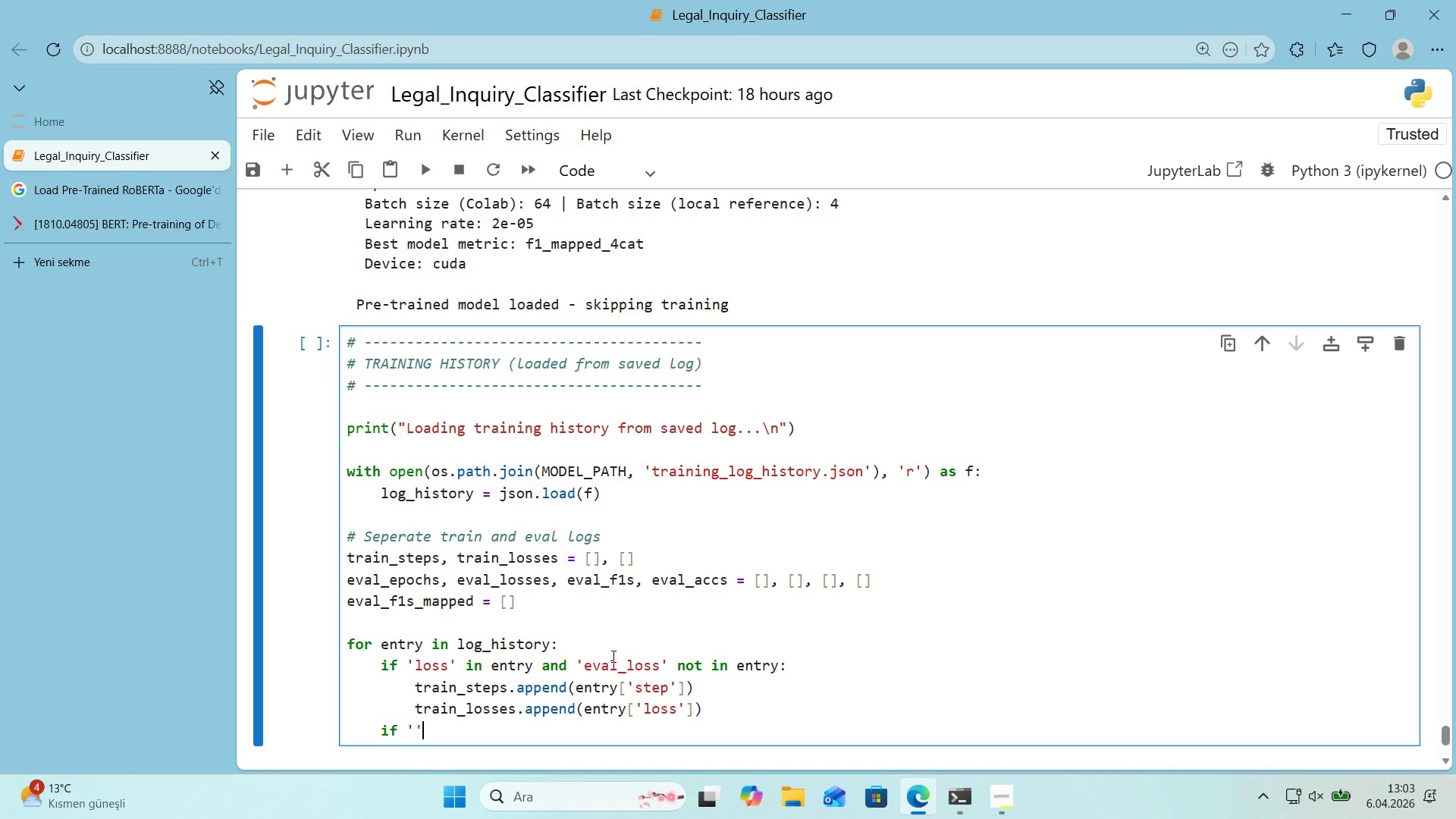 
key(ArrowLeft)
 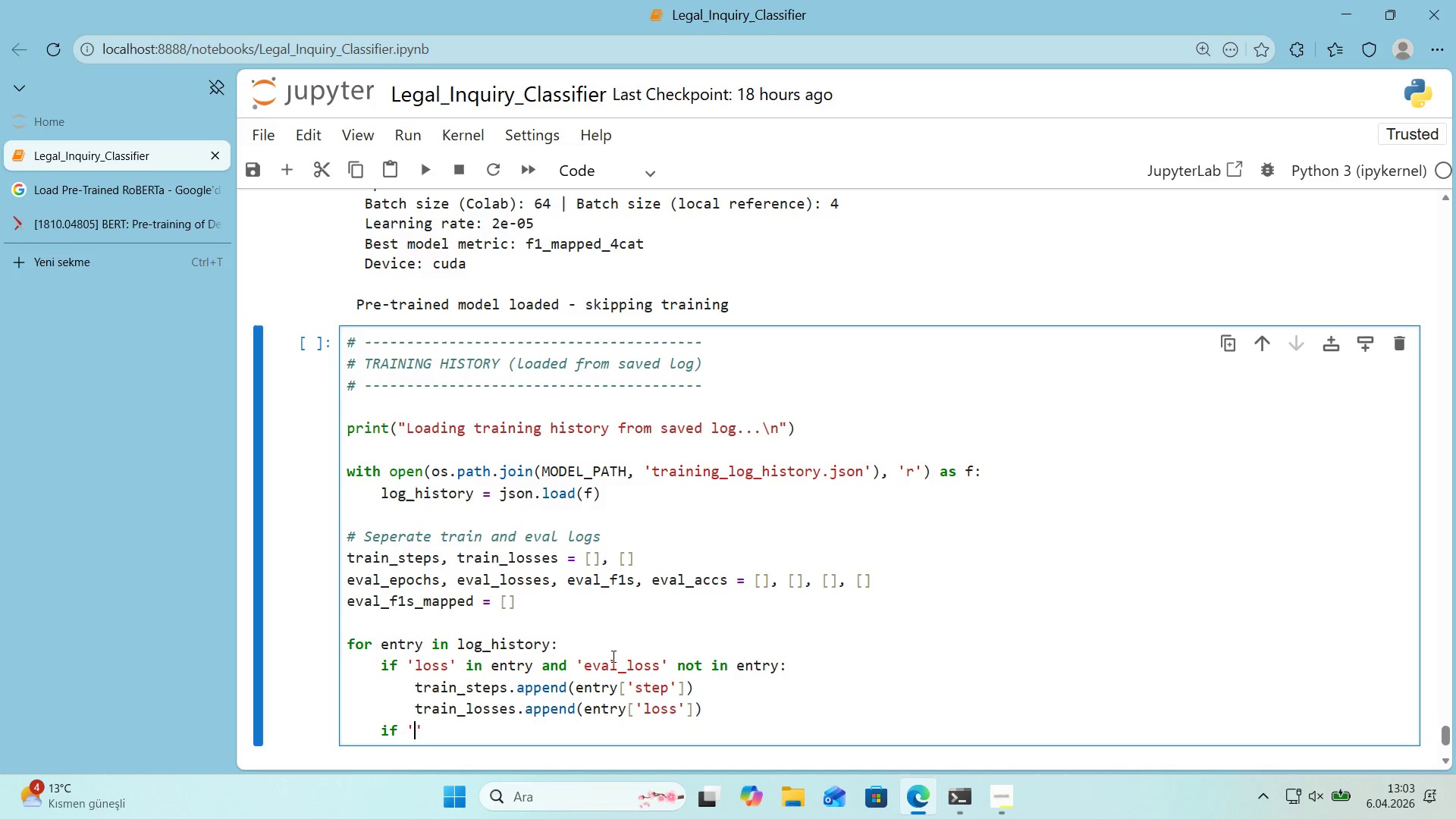 
type(eval_loss)
 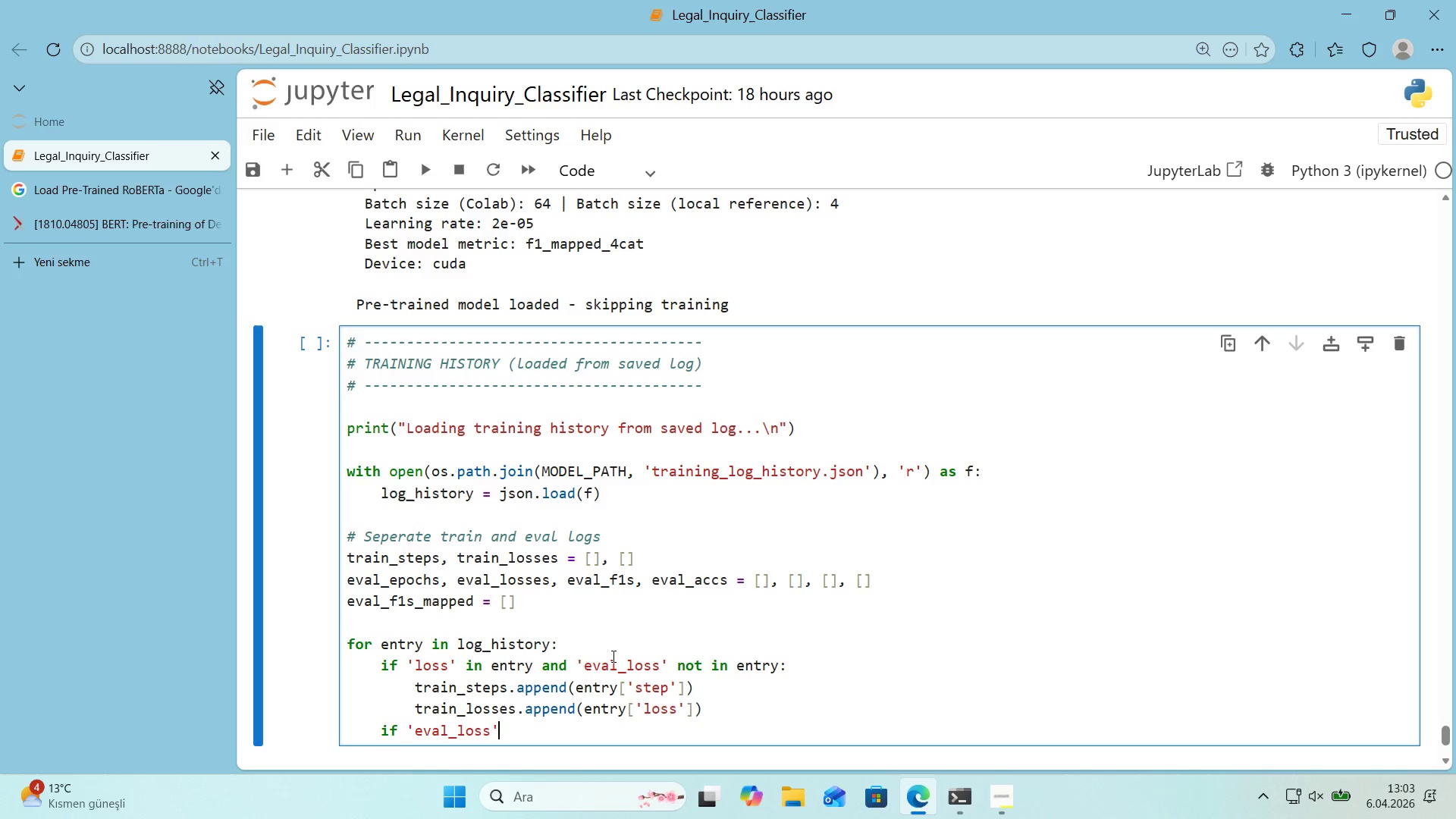 
 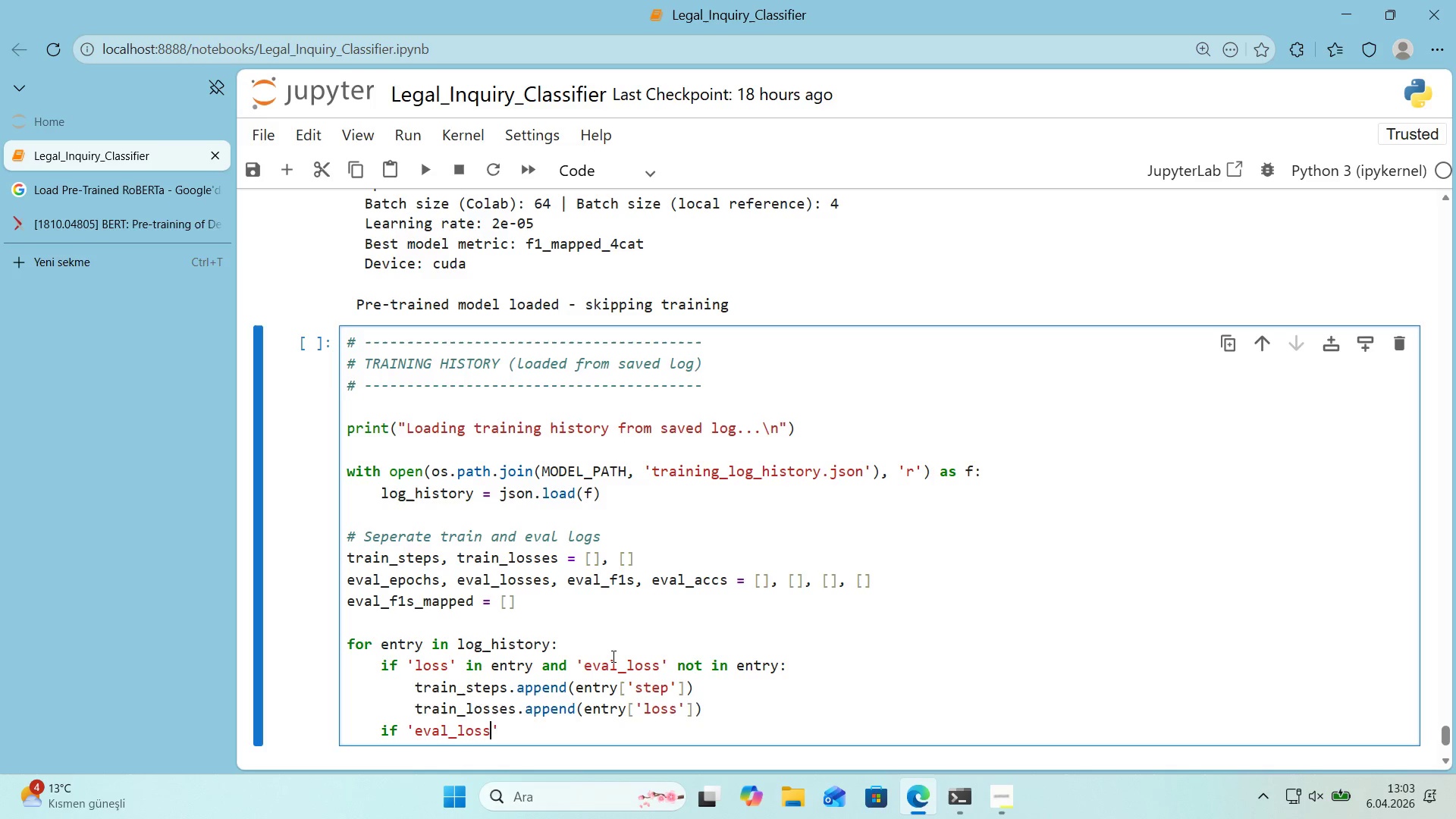 
key(ArrowRight)
 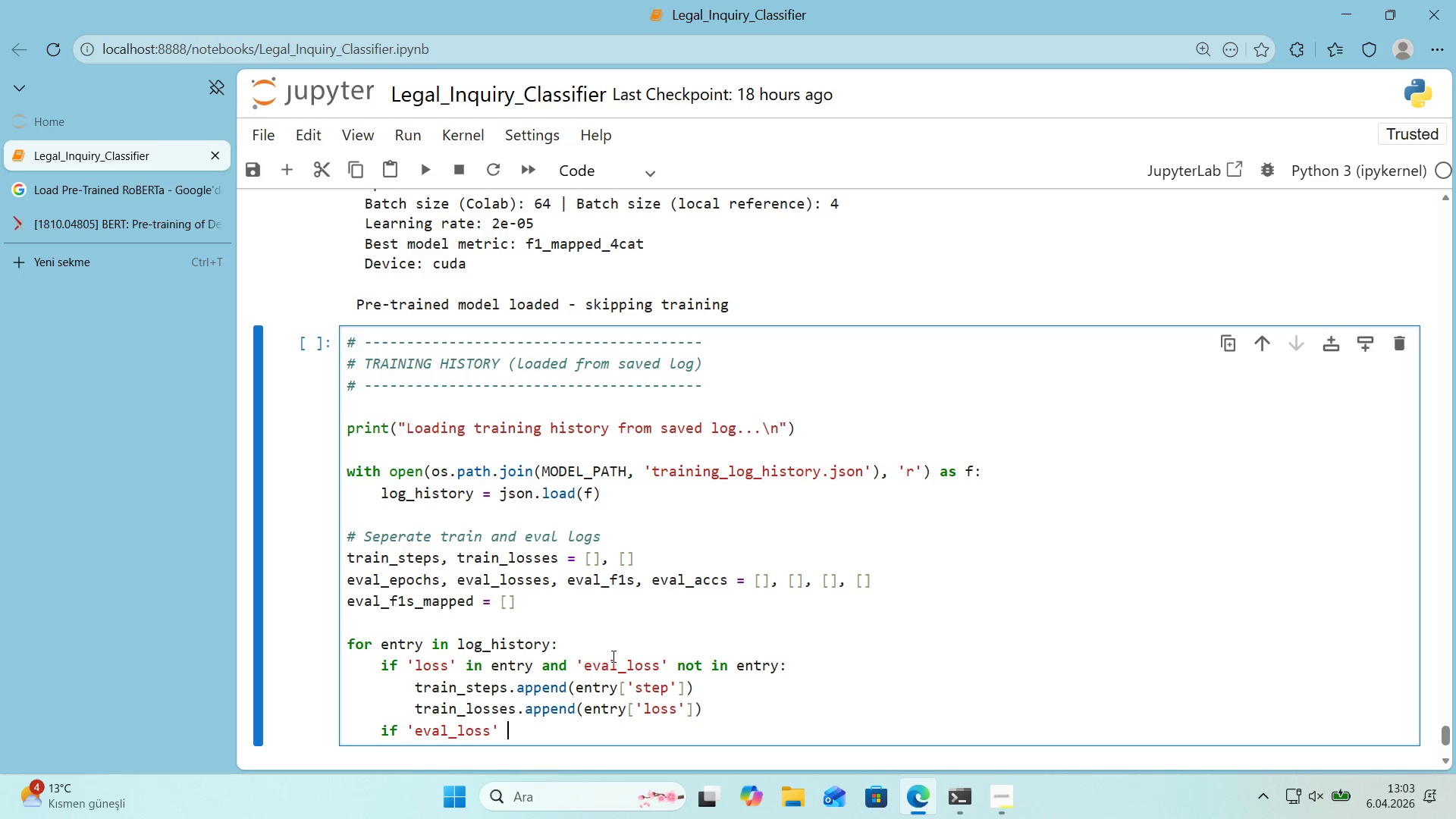 
type( 'n entry>)
 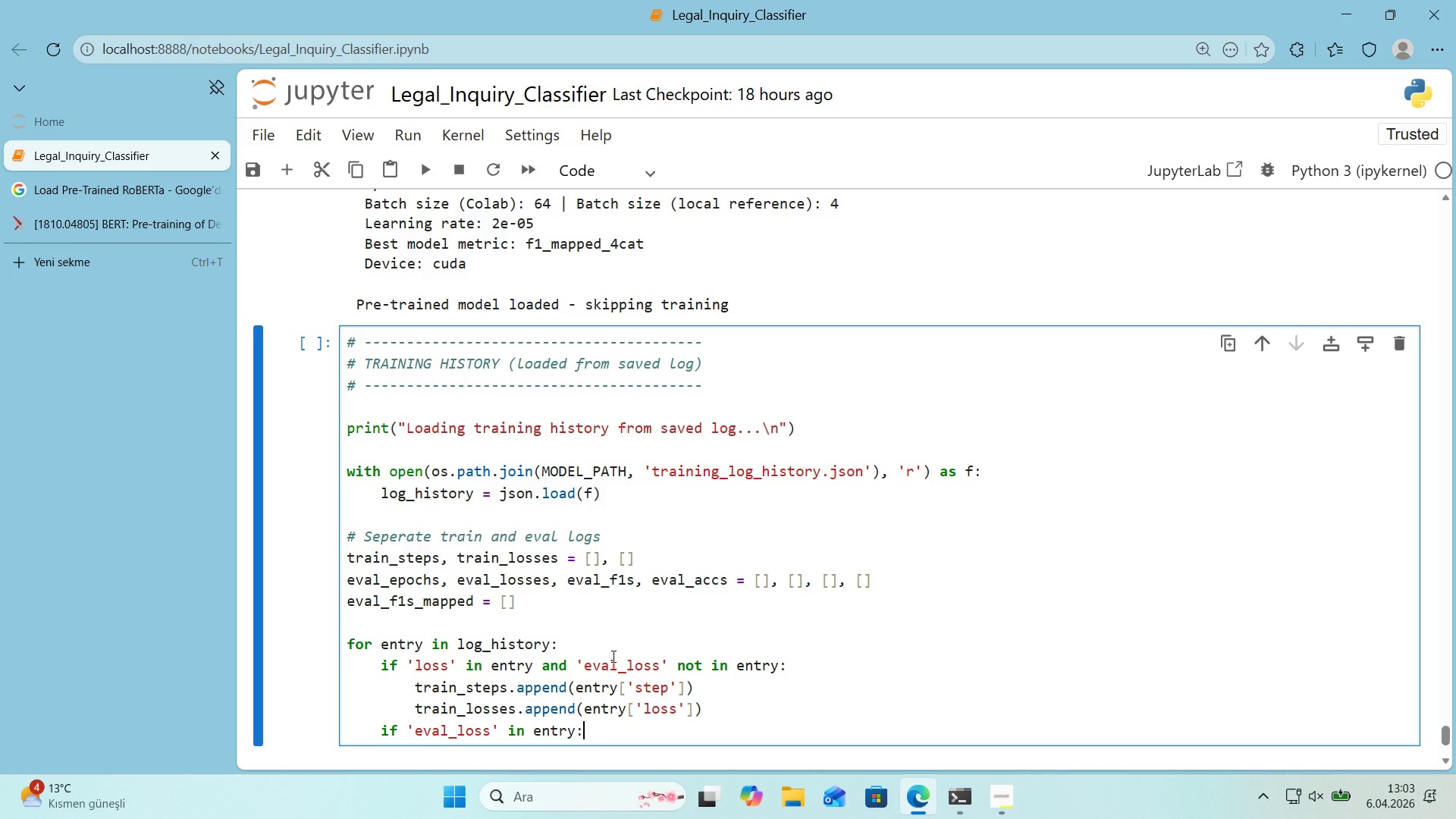 
scroll: coordinate [743, 584], scroll_direction: down, amount: 1.0
 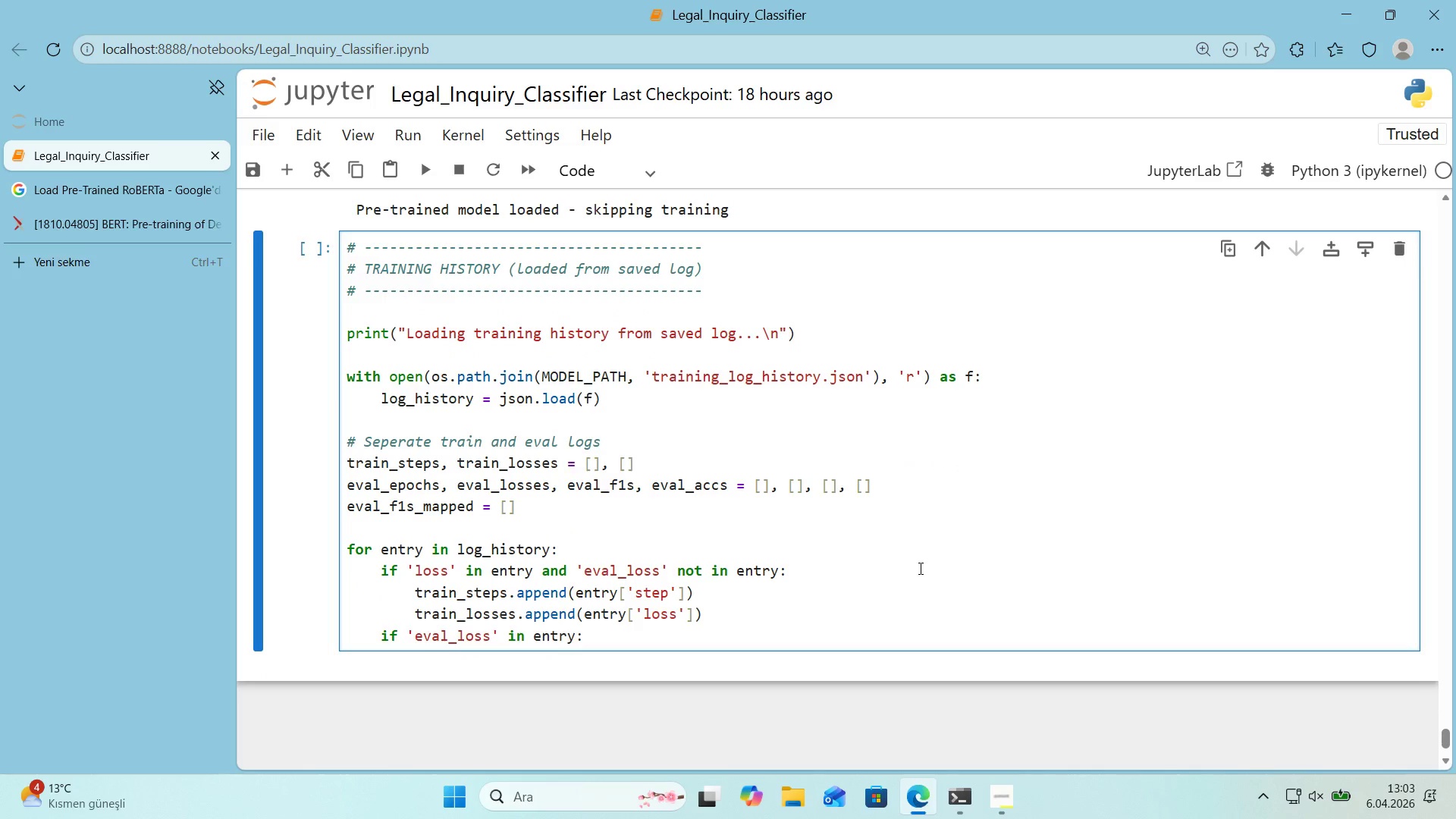 
key(Enter)
 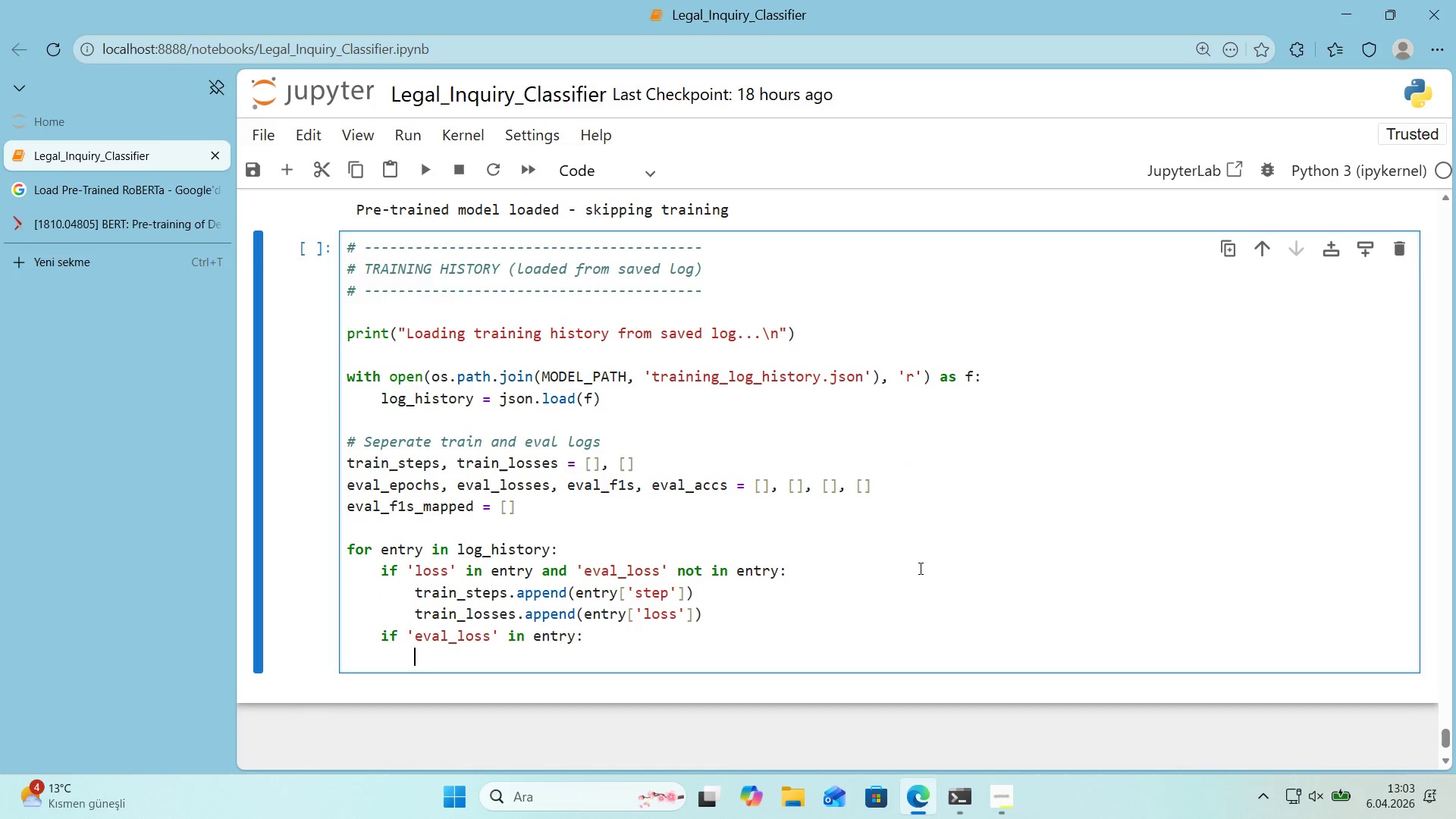 
type(a)
key(Backspace)
type(eval_epochs.append*()
 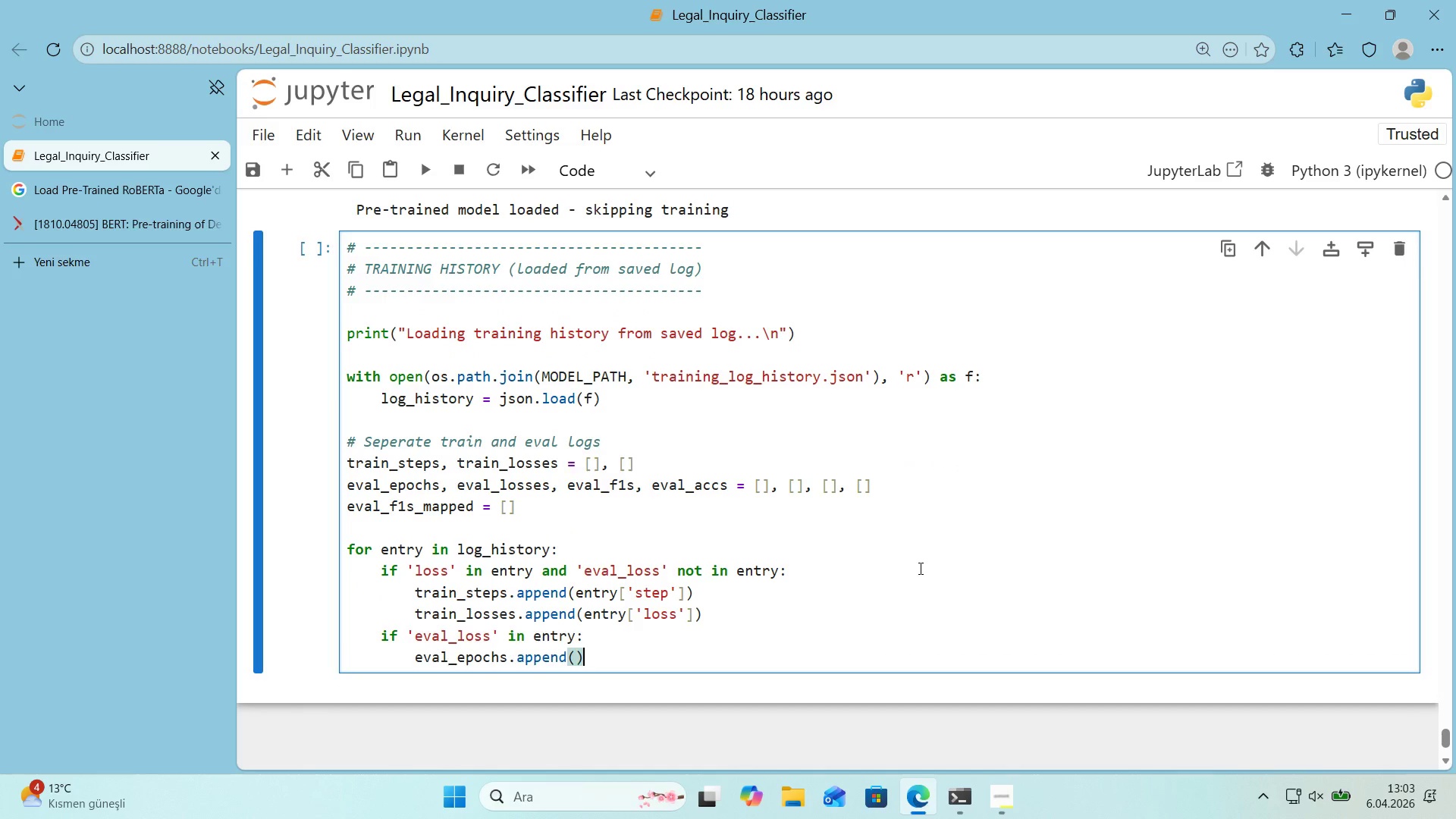 
 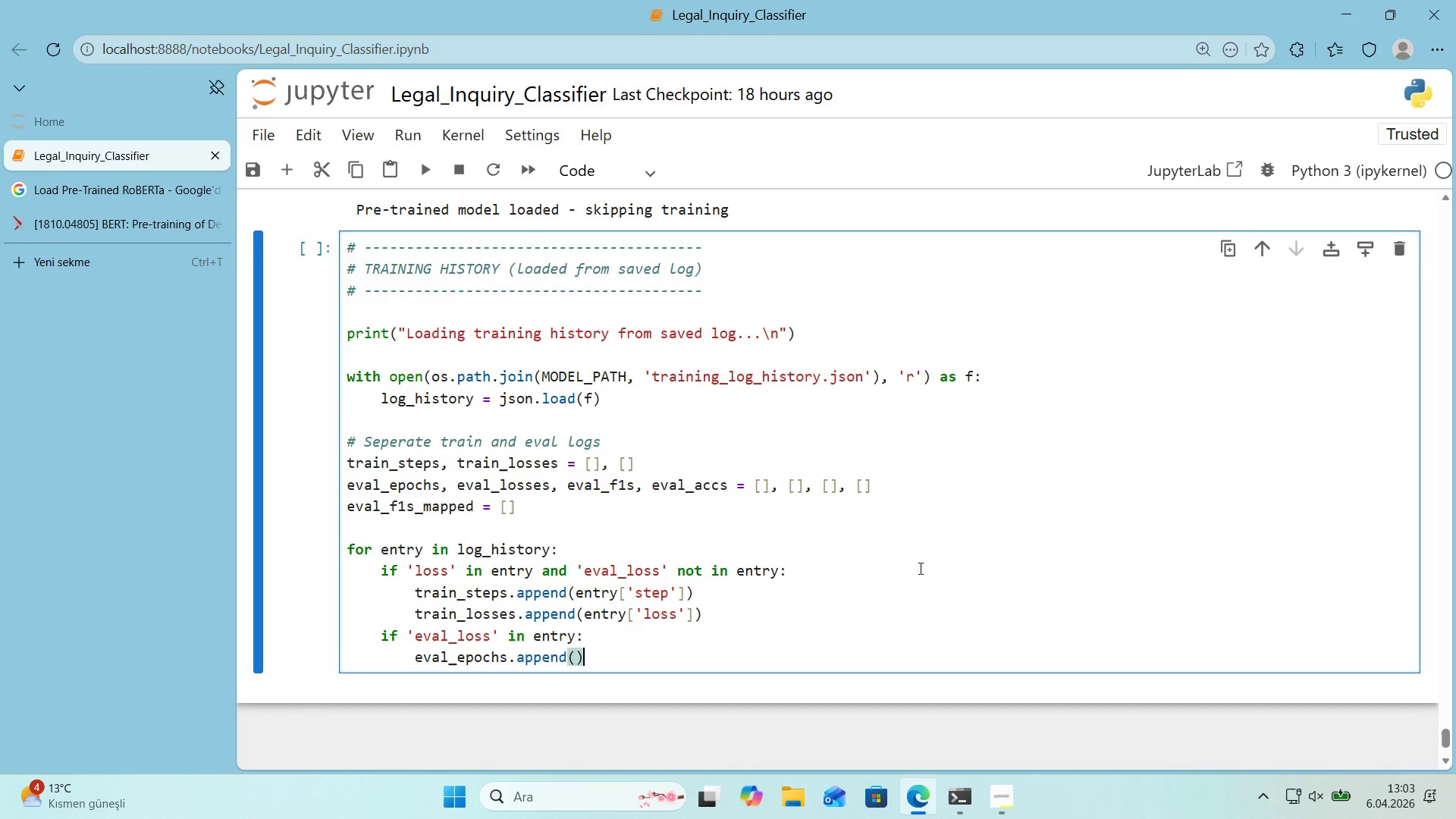 
key(ArrowLeft)
 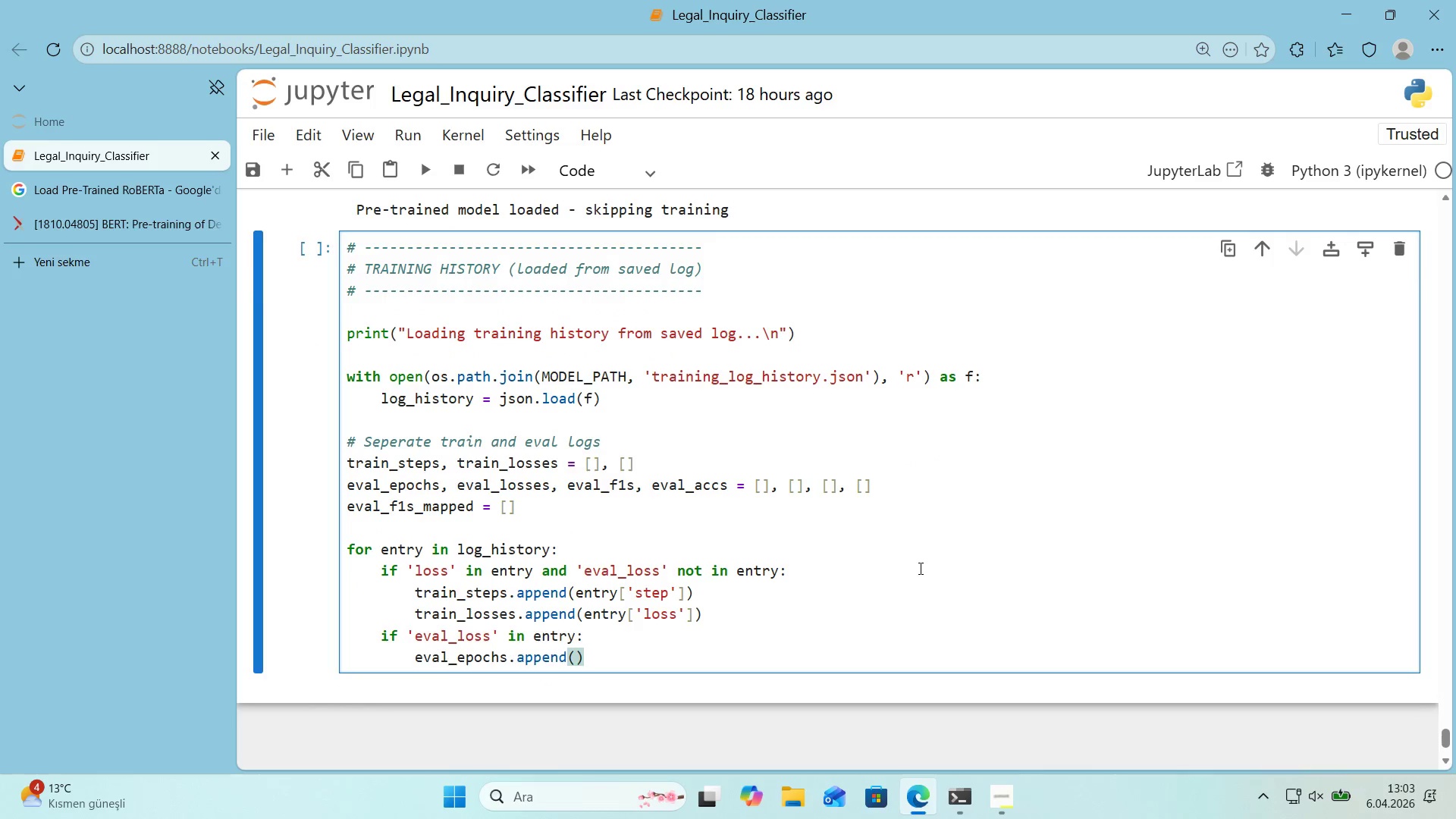 
type(entry.get*()
 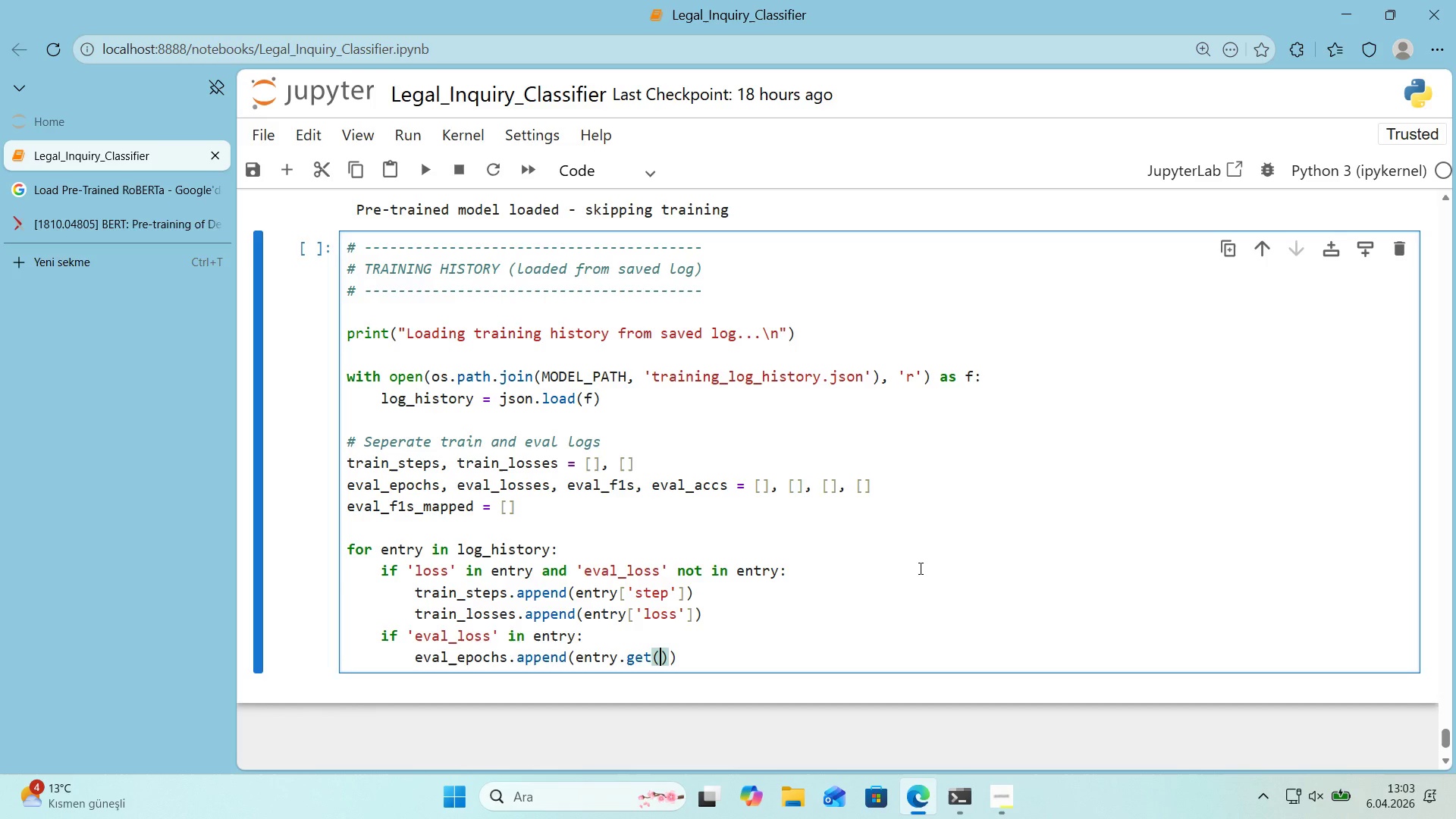 
 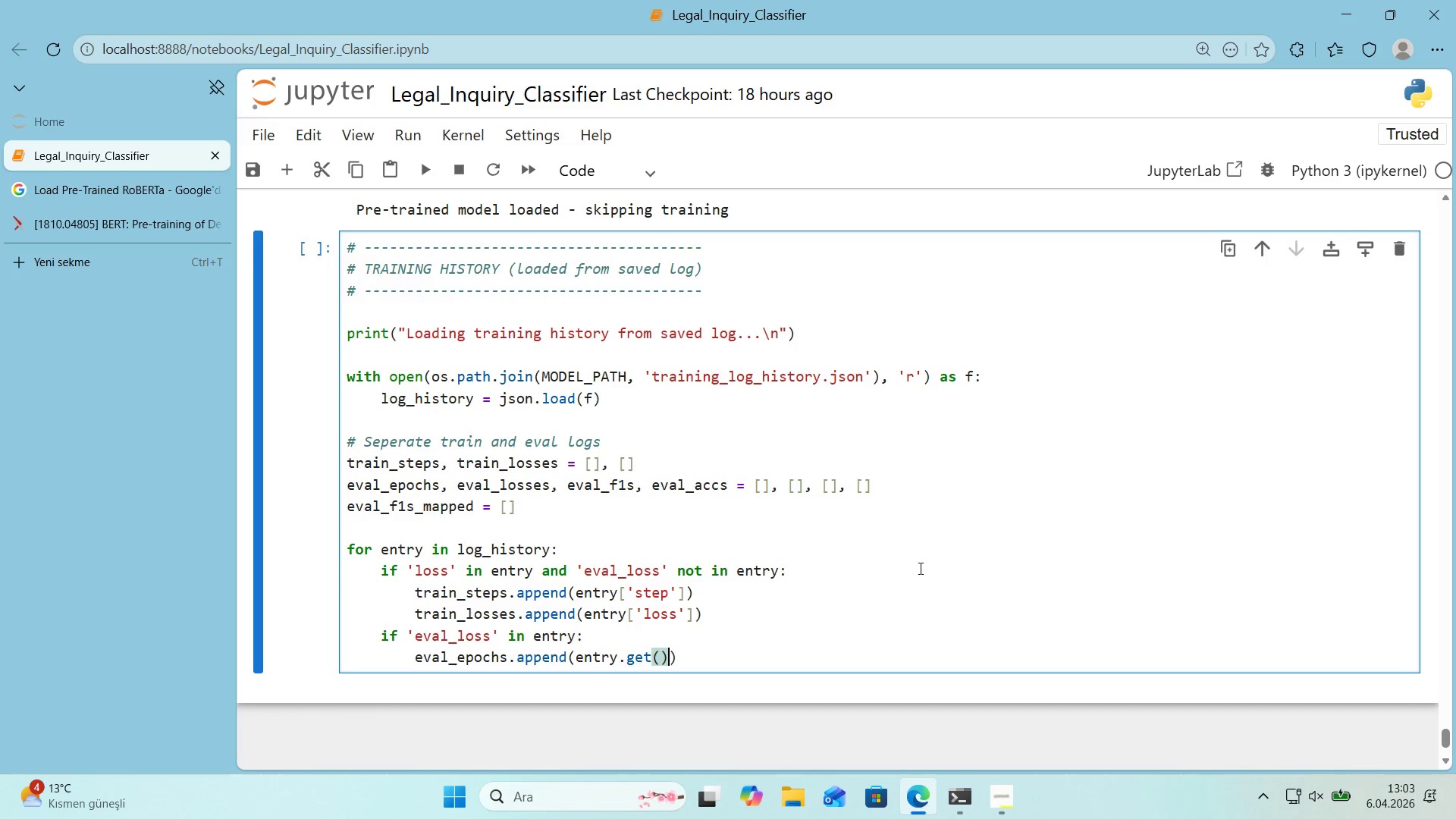 
key(ArrowLeft)
 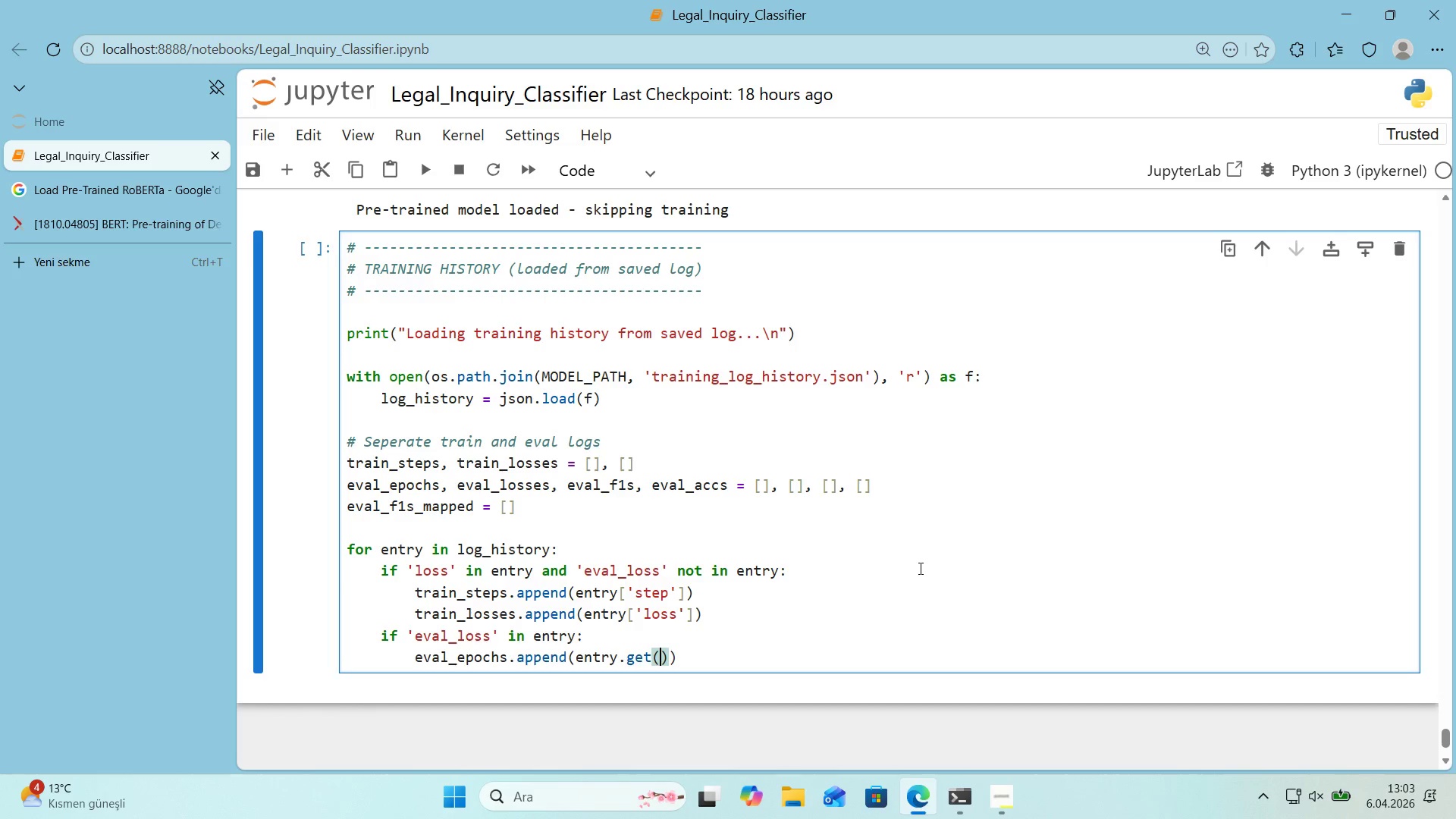 
type(@@)
 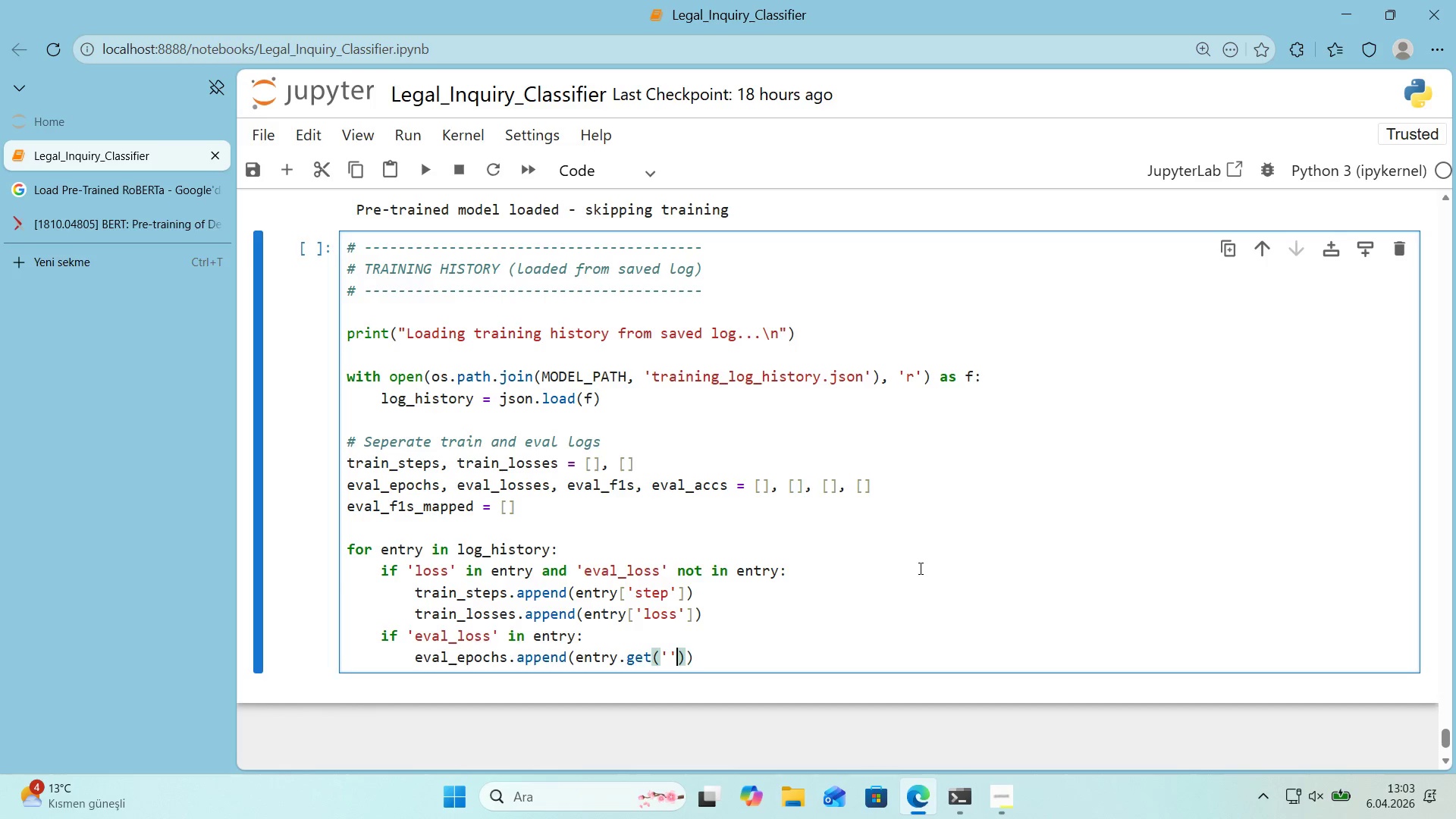 
key(ArrowLeft)
 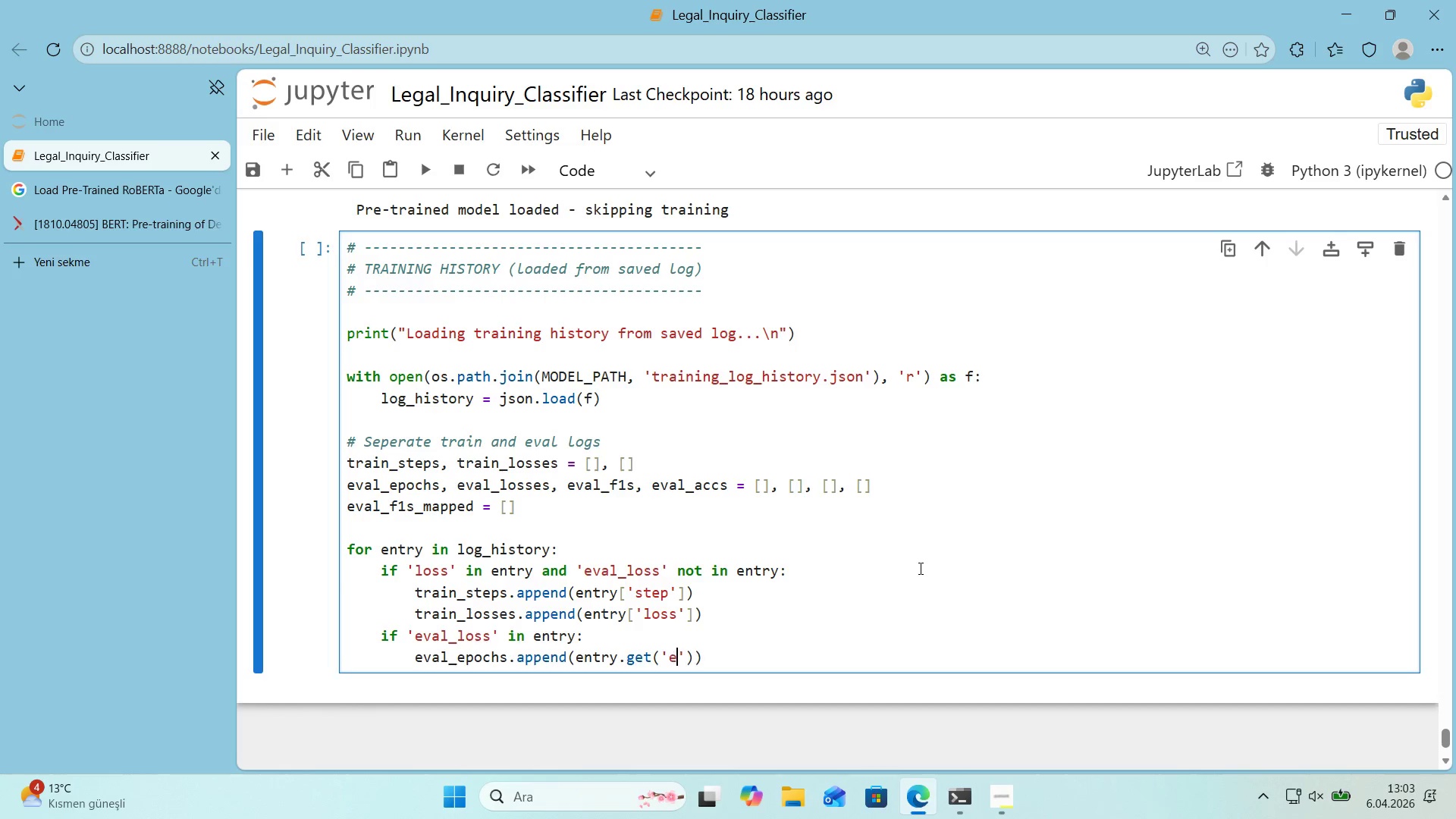 
type(epoch)
 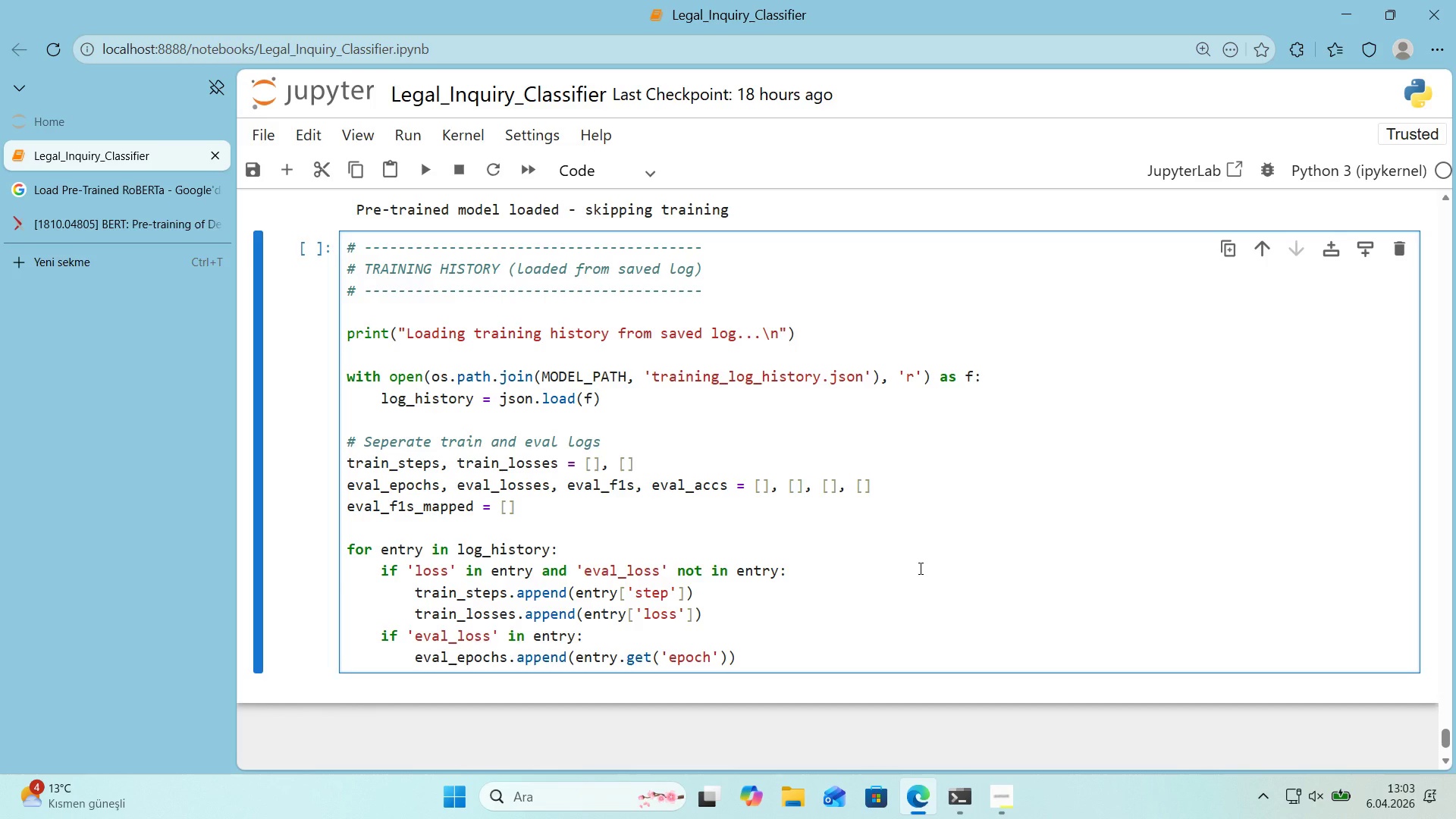 
key(ArrowRight)
 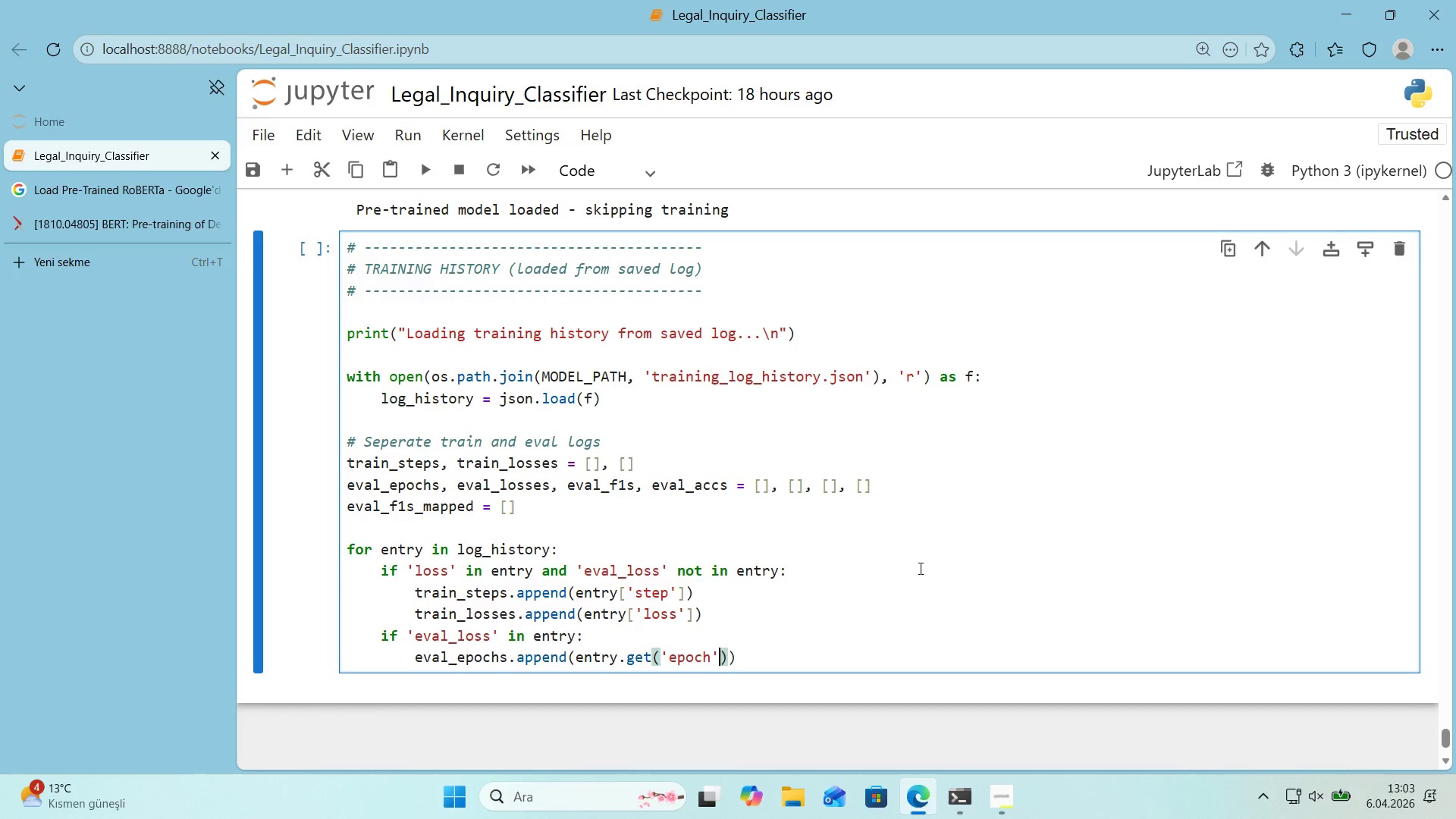 
key(Comma)
 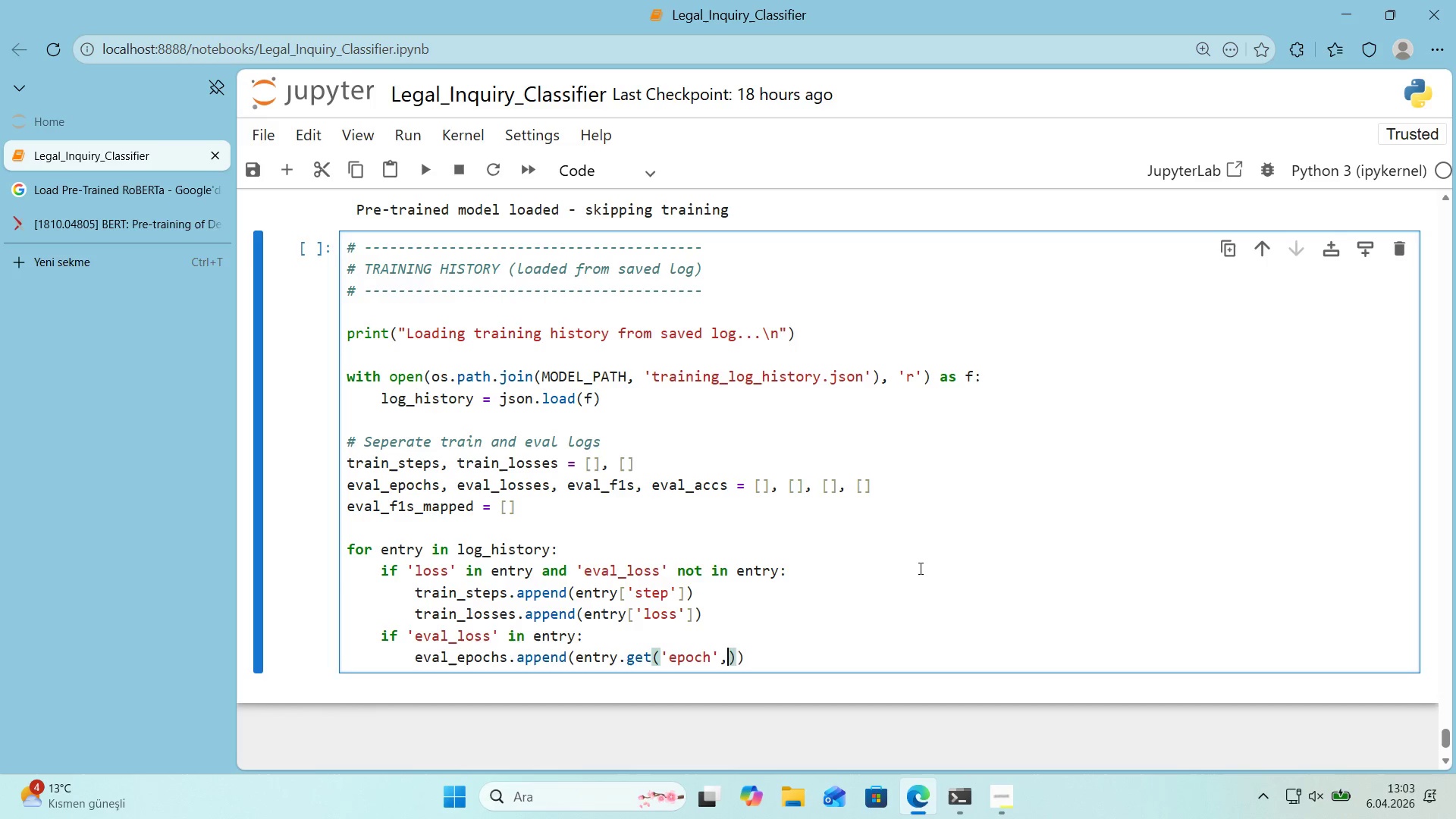 
key(Space)
 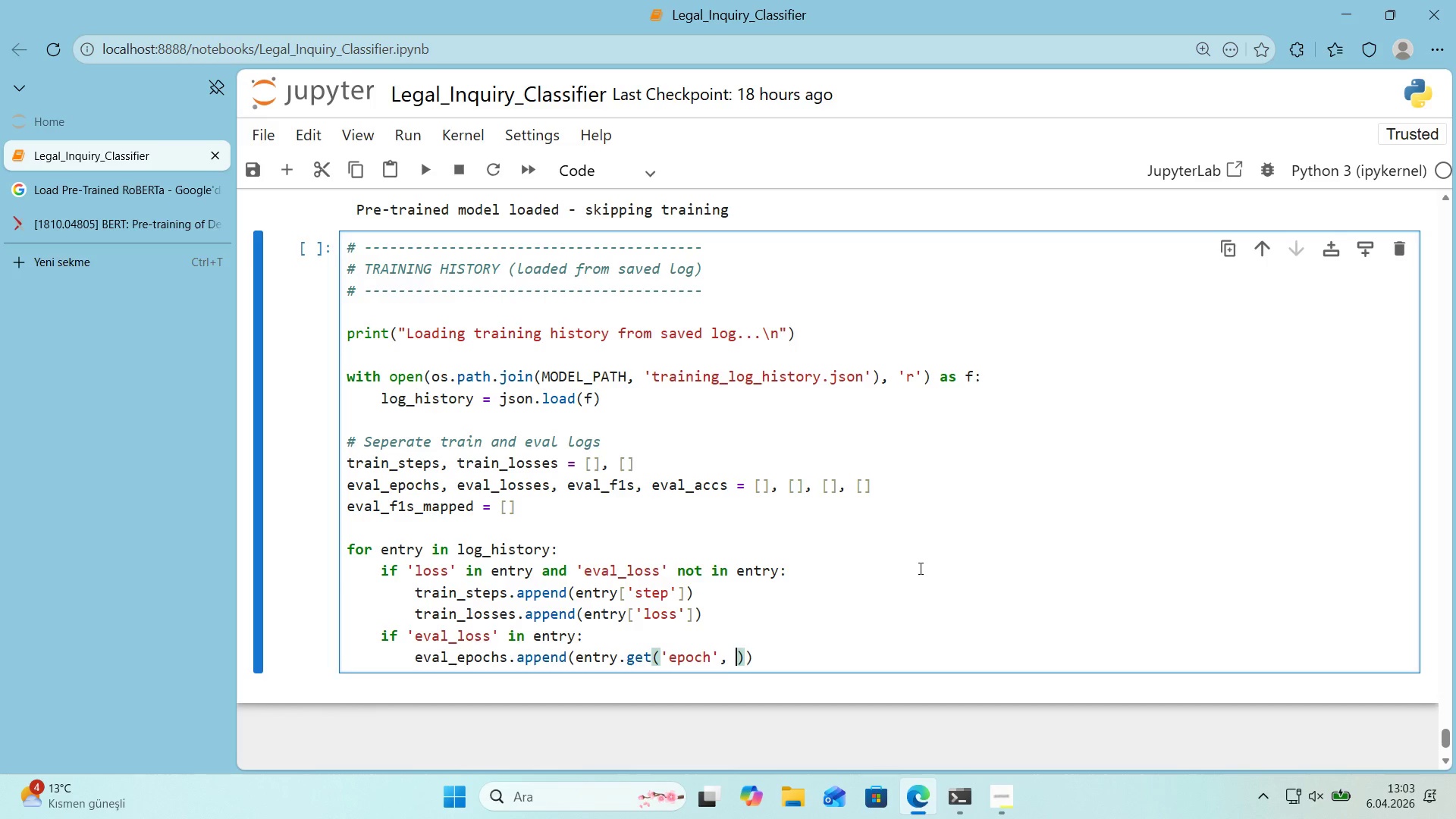 
key(Numpad0)
 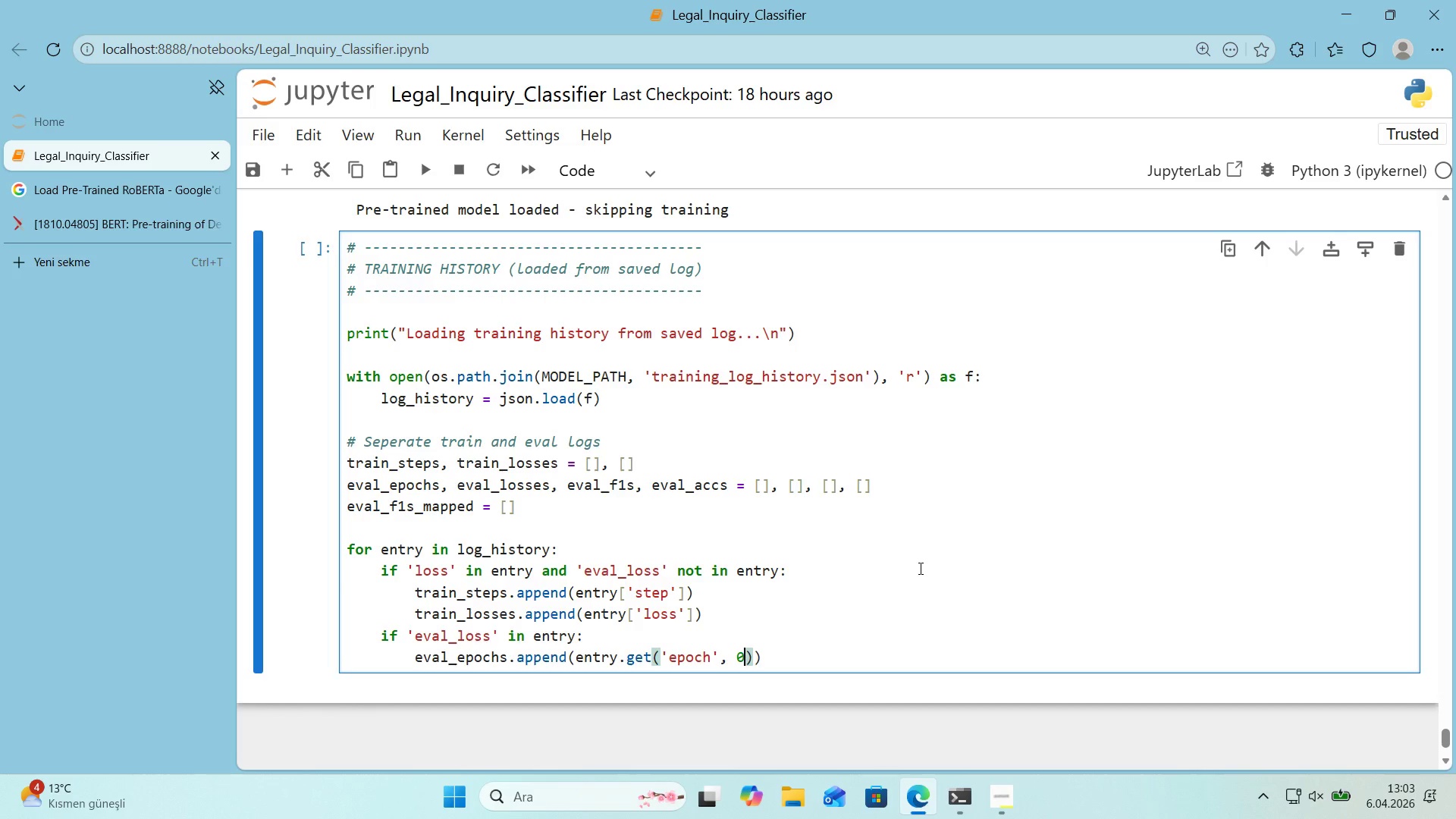 
key(ArrowRight)
 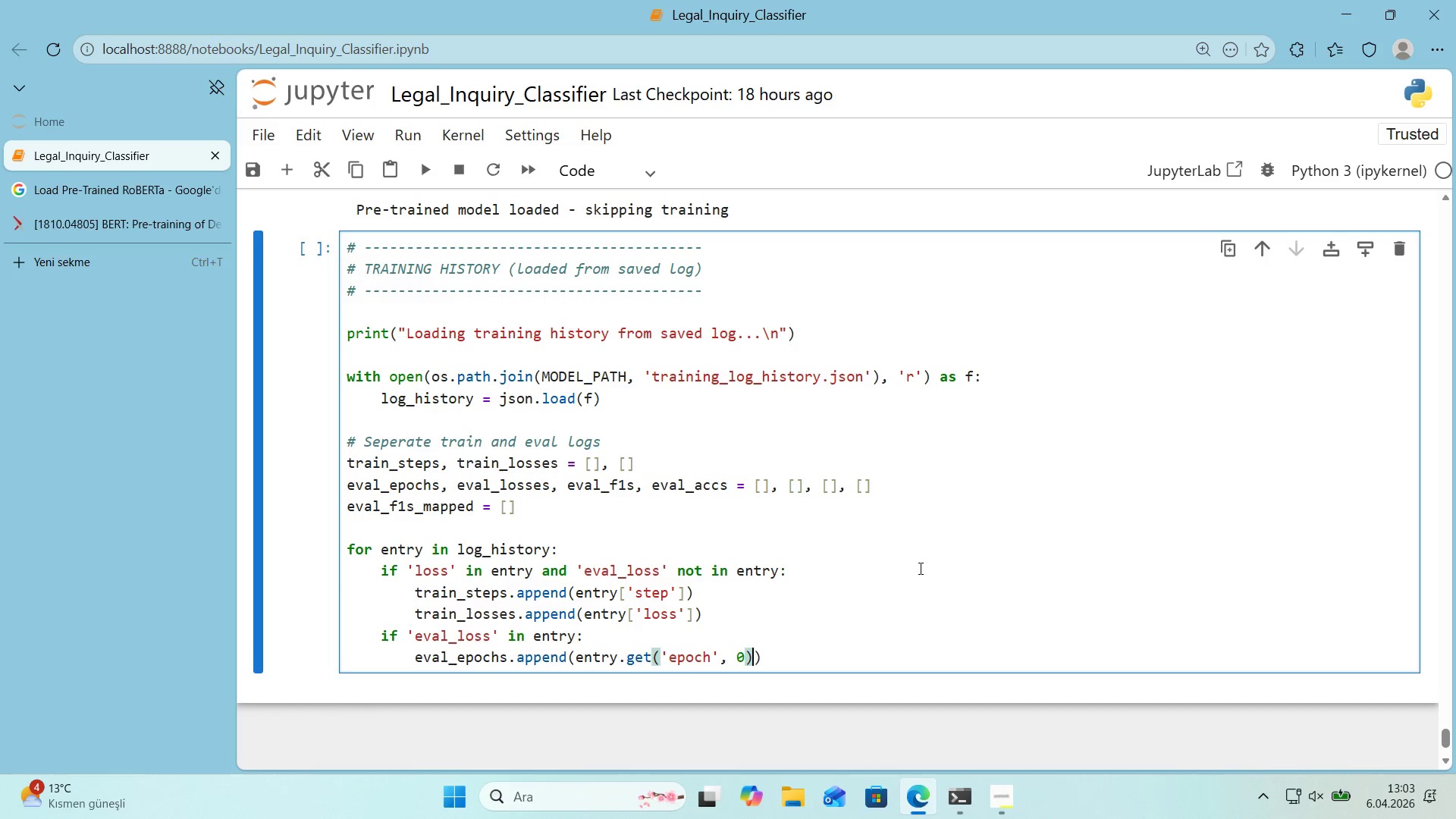 
key(ArrowRight)
 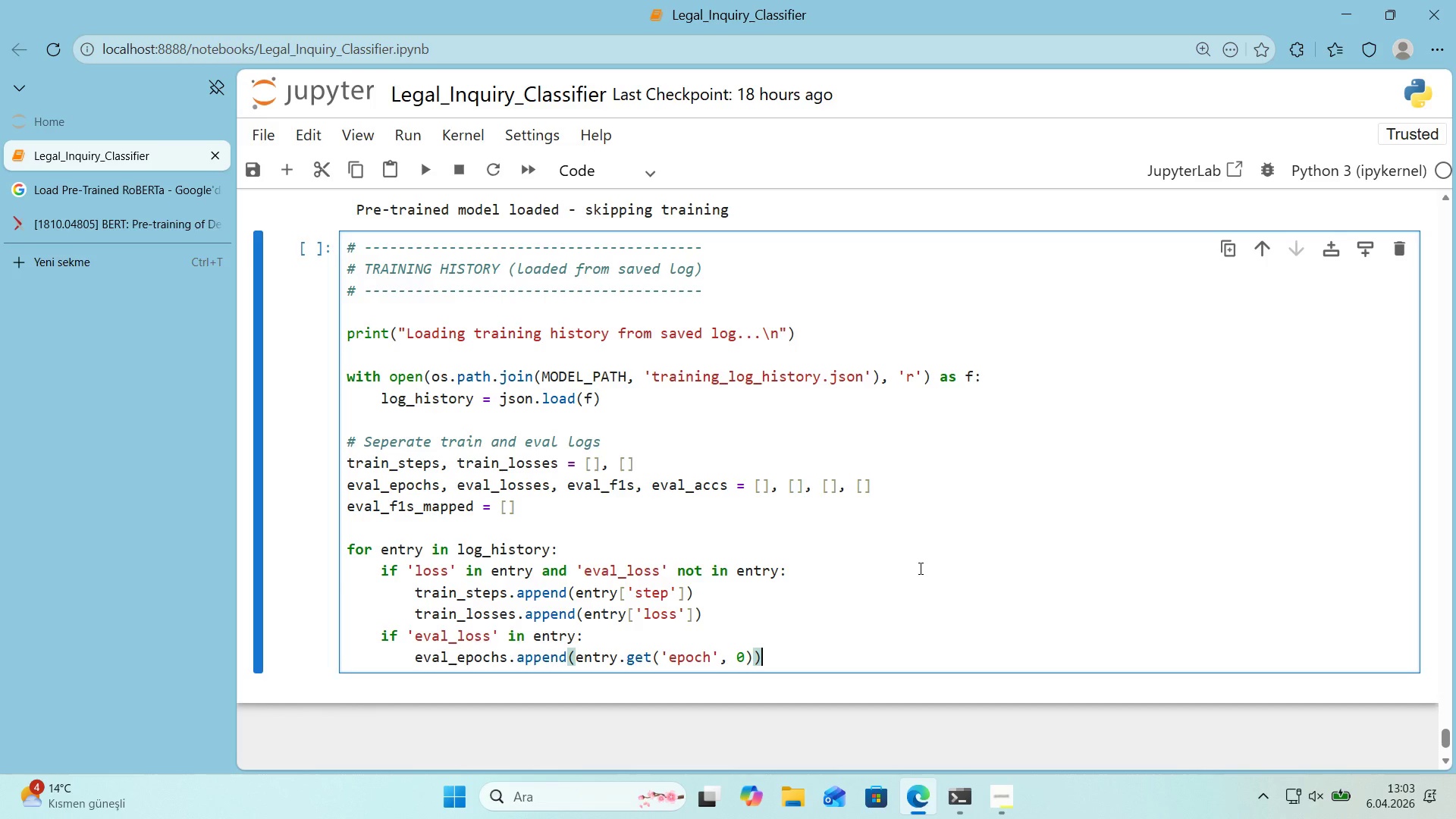 
key(Enter)
 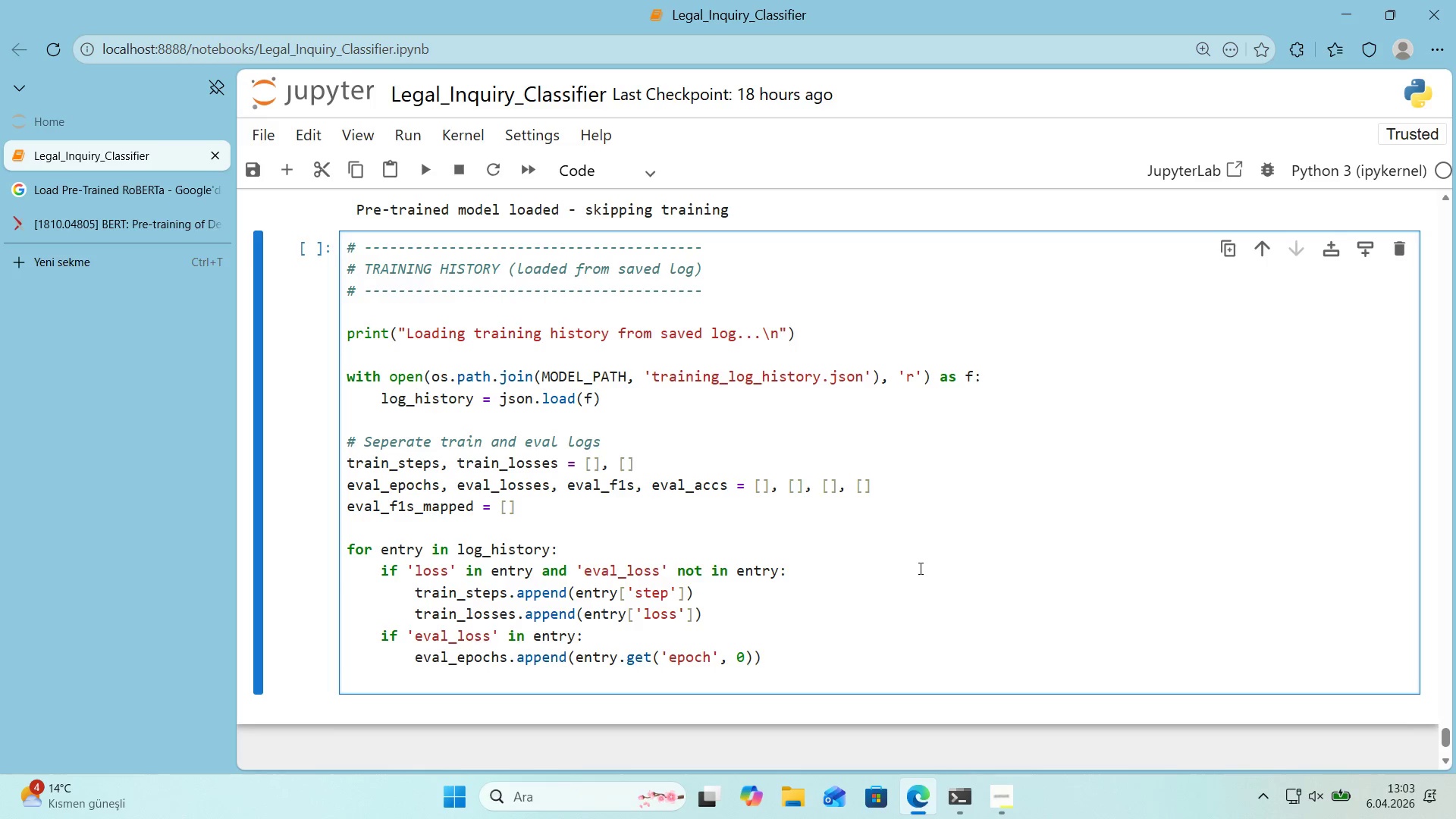 
type(eval_losses.ape)
key(Backspace)
type(pendd)
key(Backspace)
type(*()
 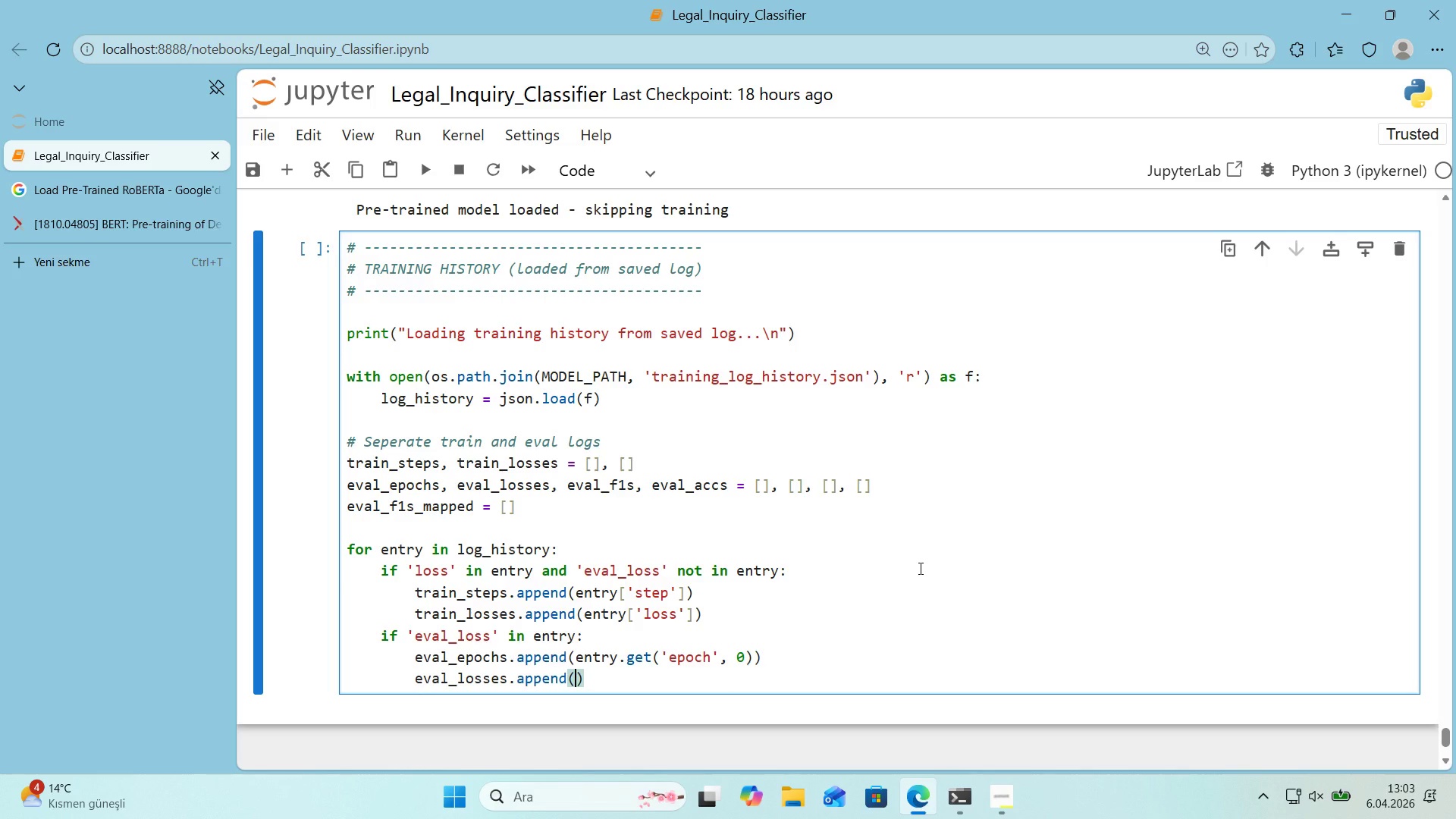 
 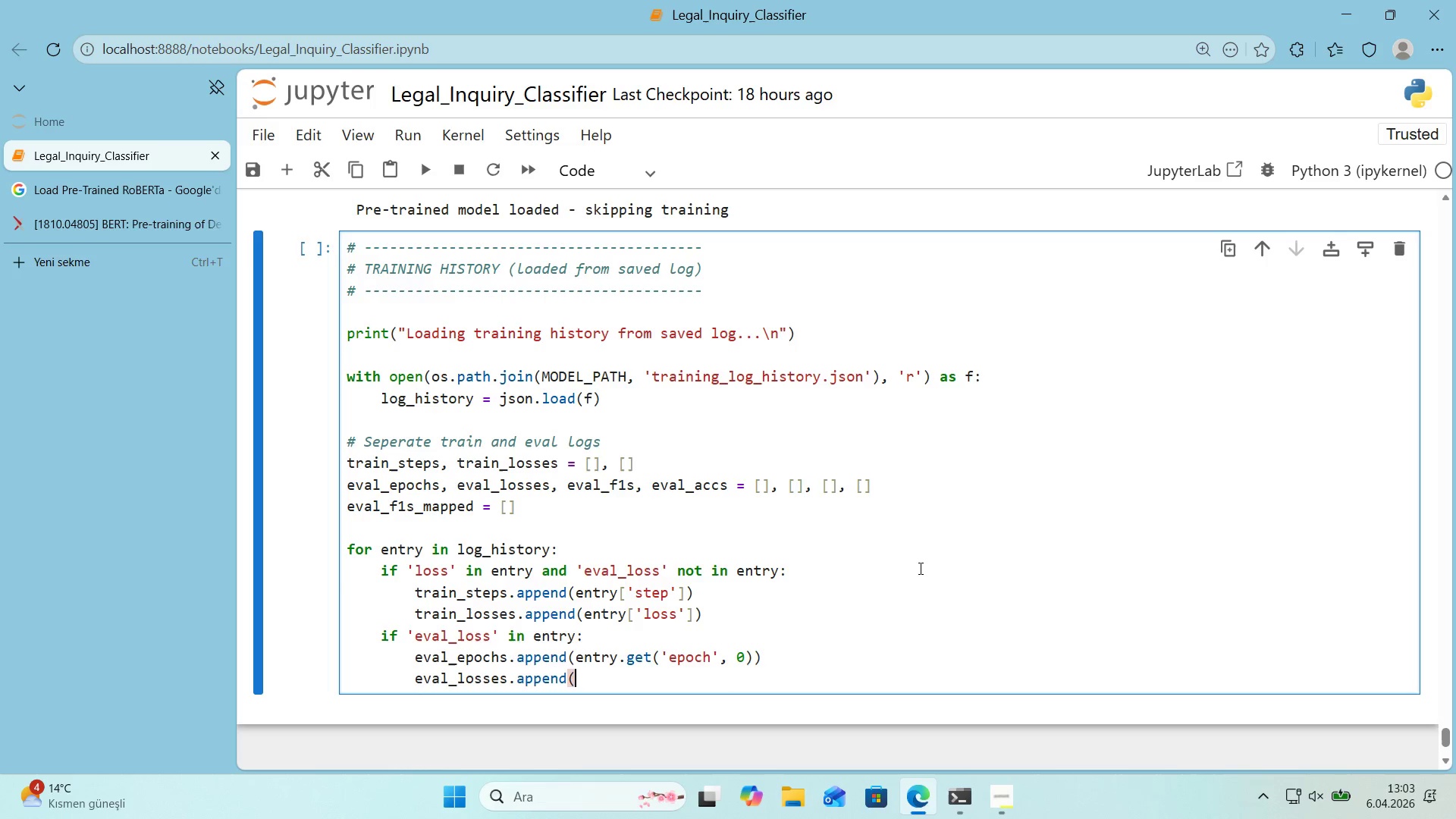 
key(ArrowLeft)
 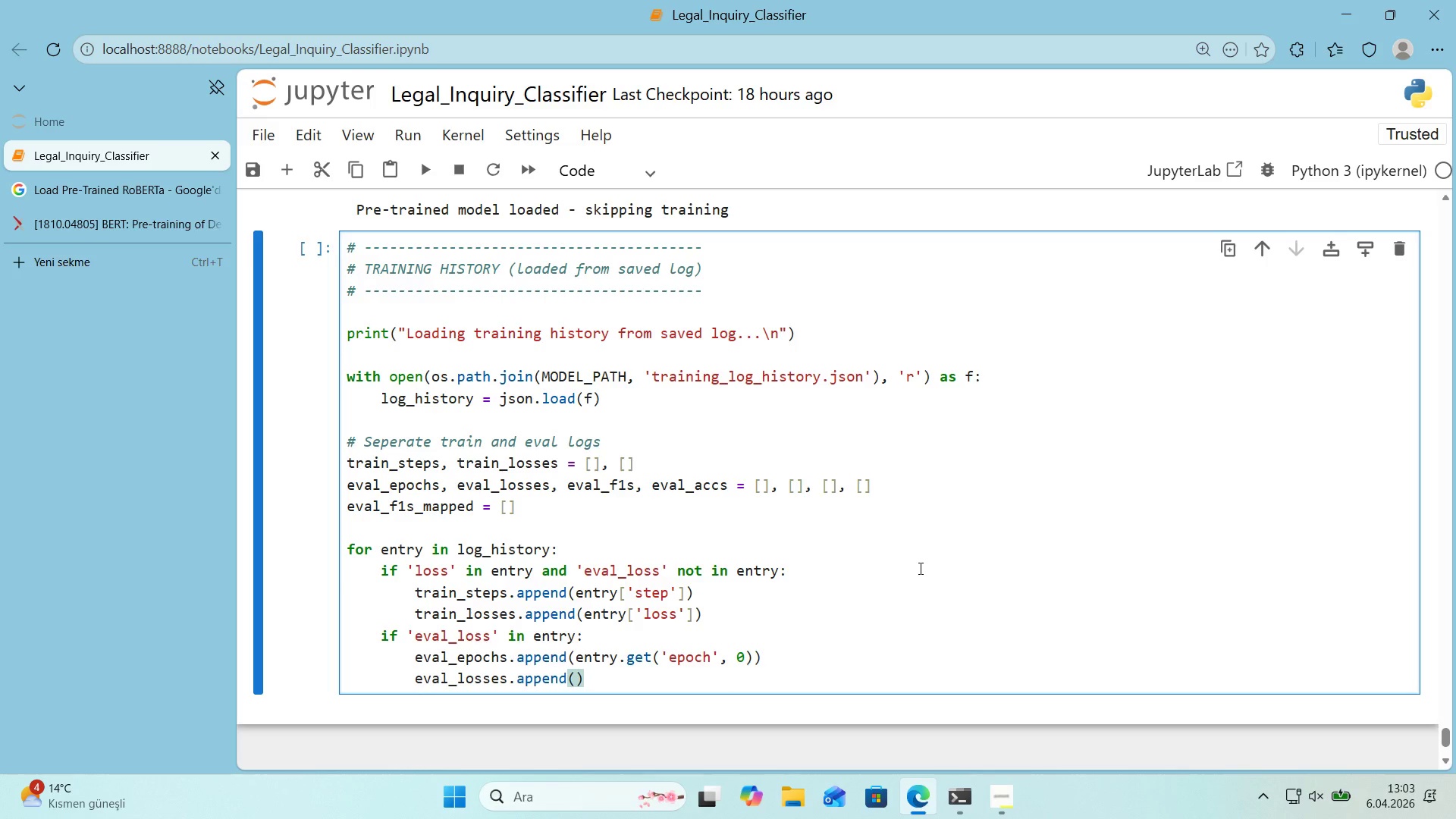 
type(entry)
 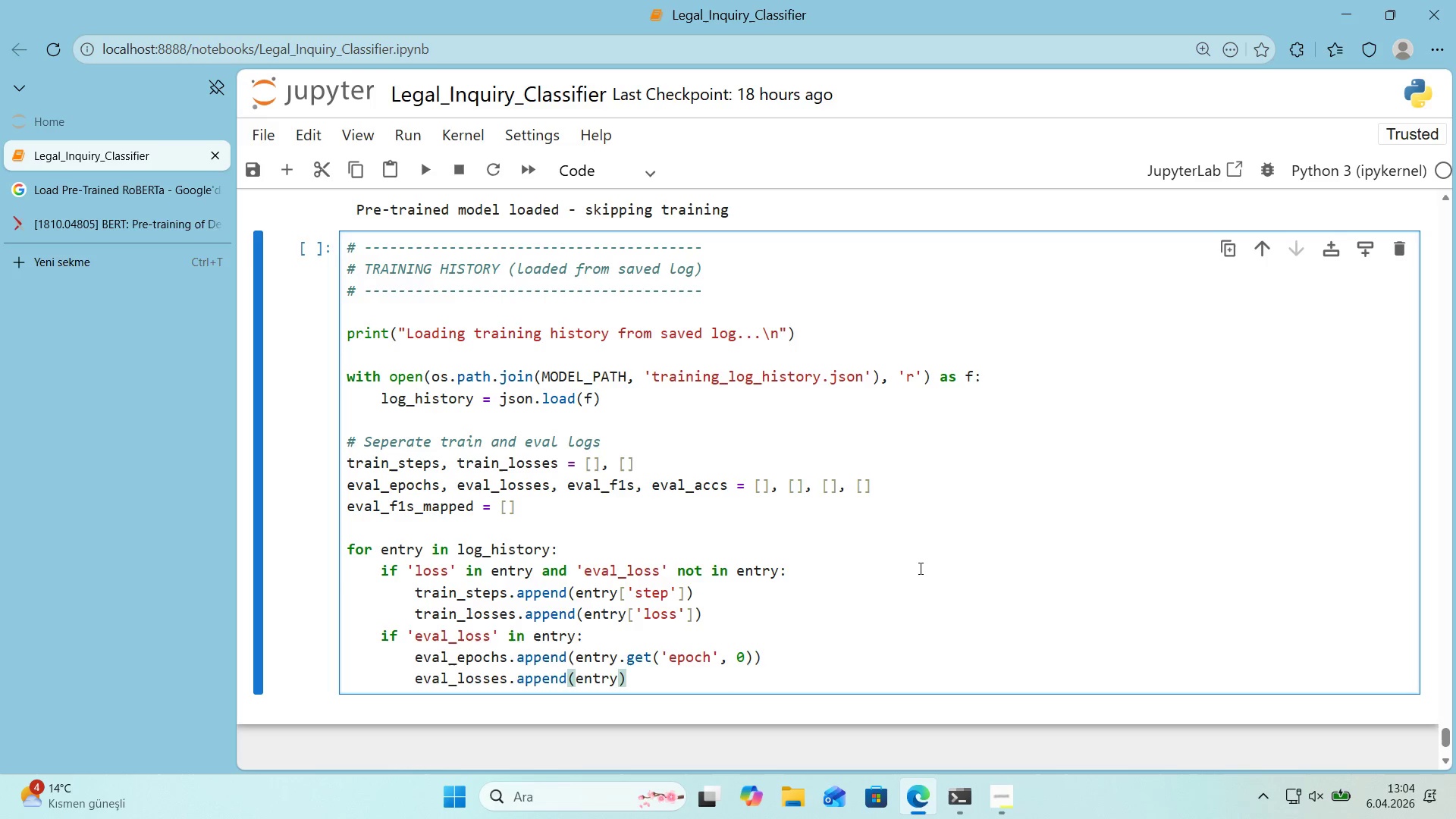 
wait(9.72)
 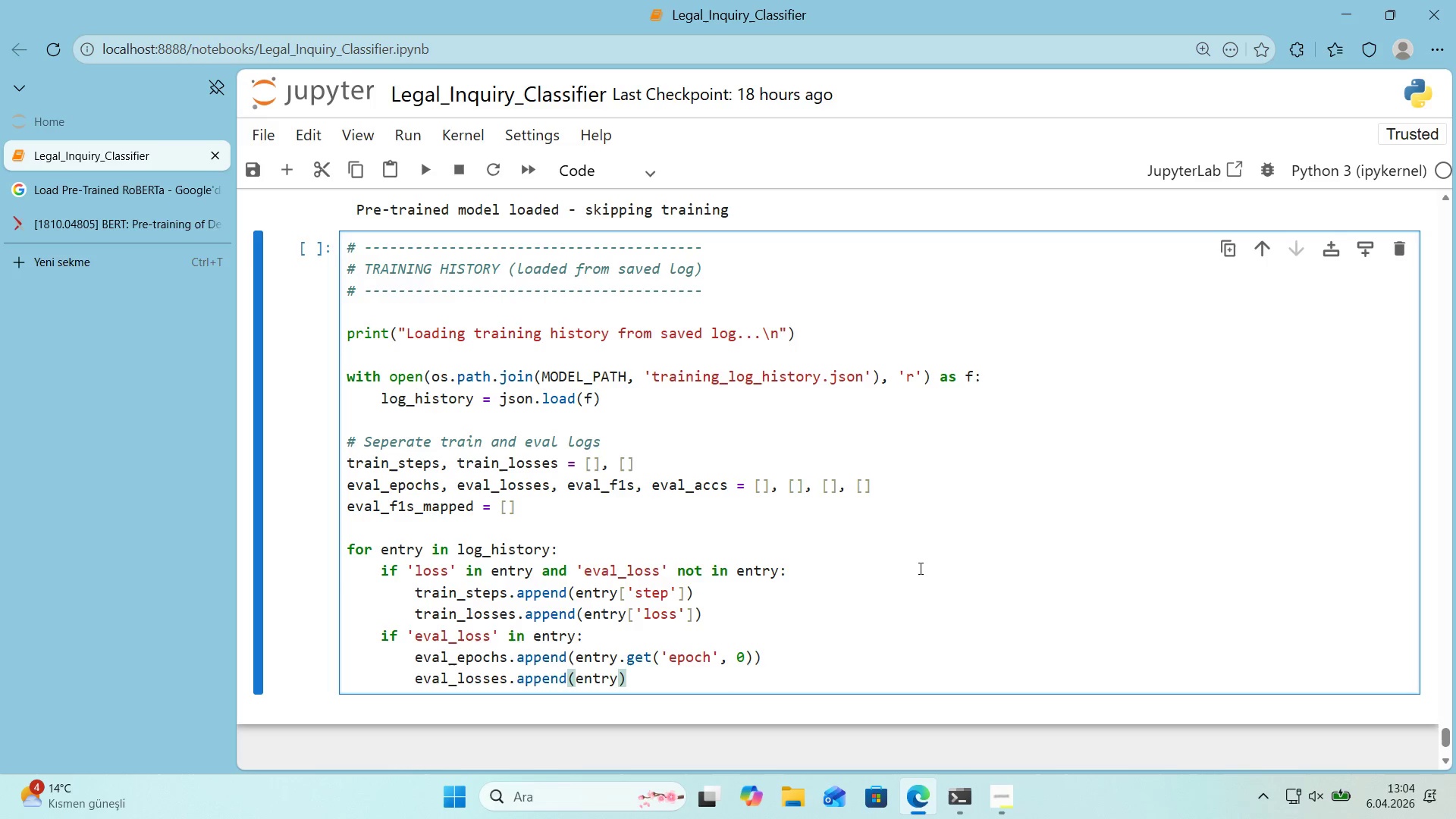 
type(.get)
key(Backspace)
key(Backspace)
key(Backspace)
key(Backspace)
 